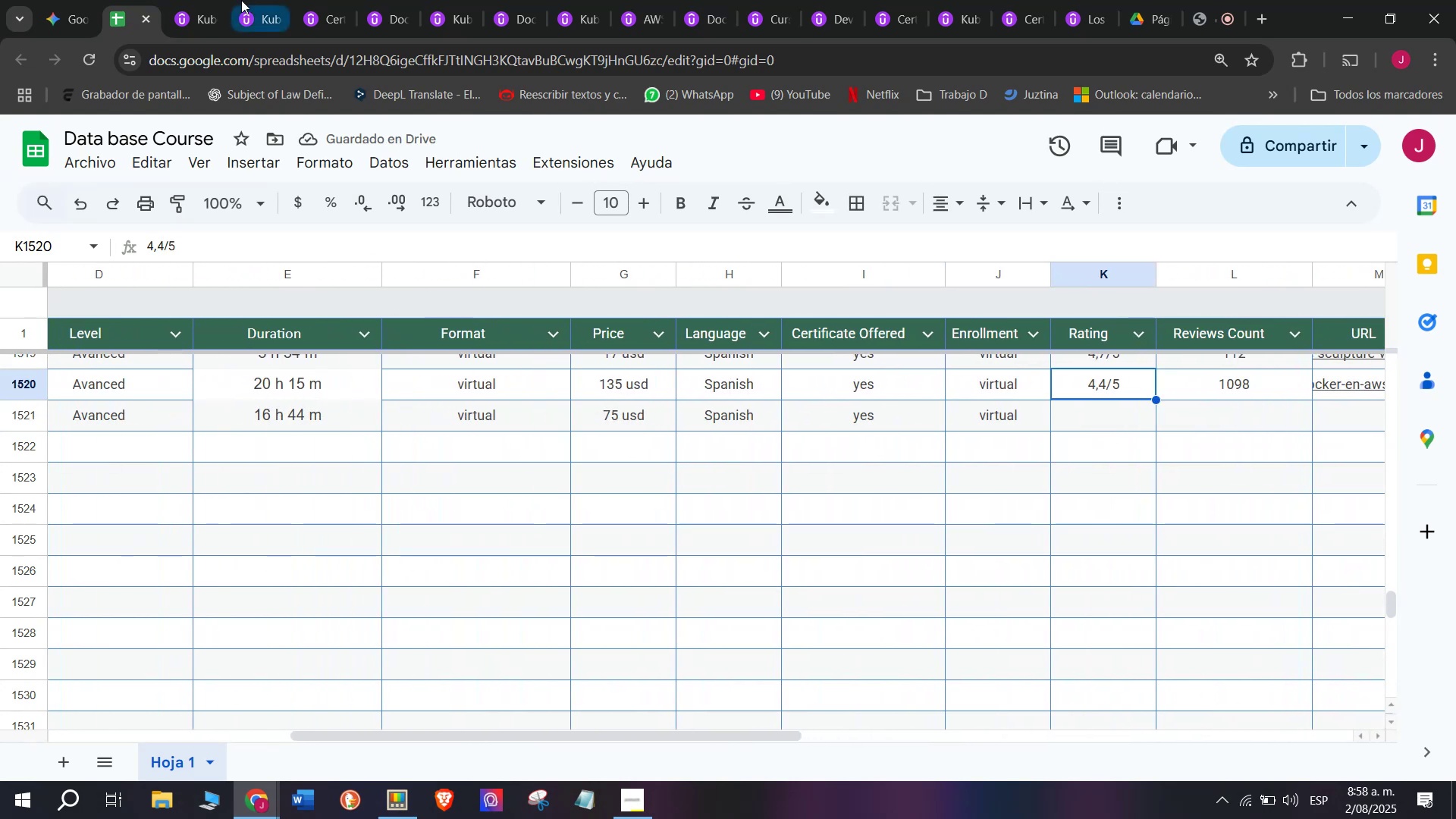 
key(Control+ControlLeft)
 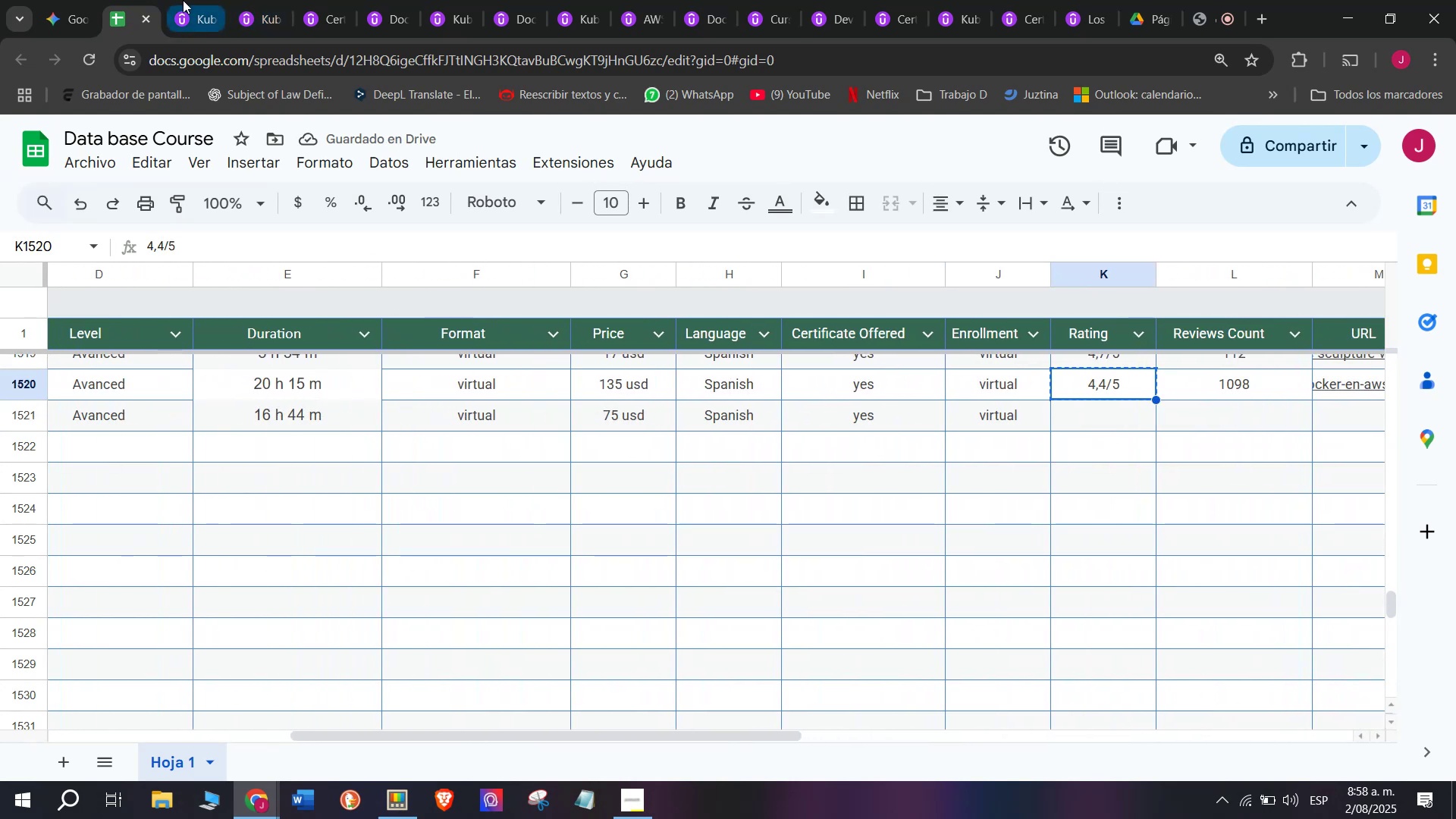 
key(Control+C)
 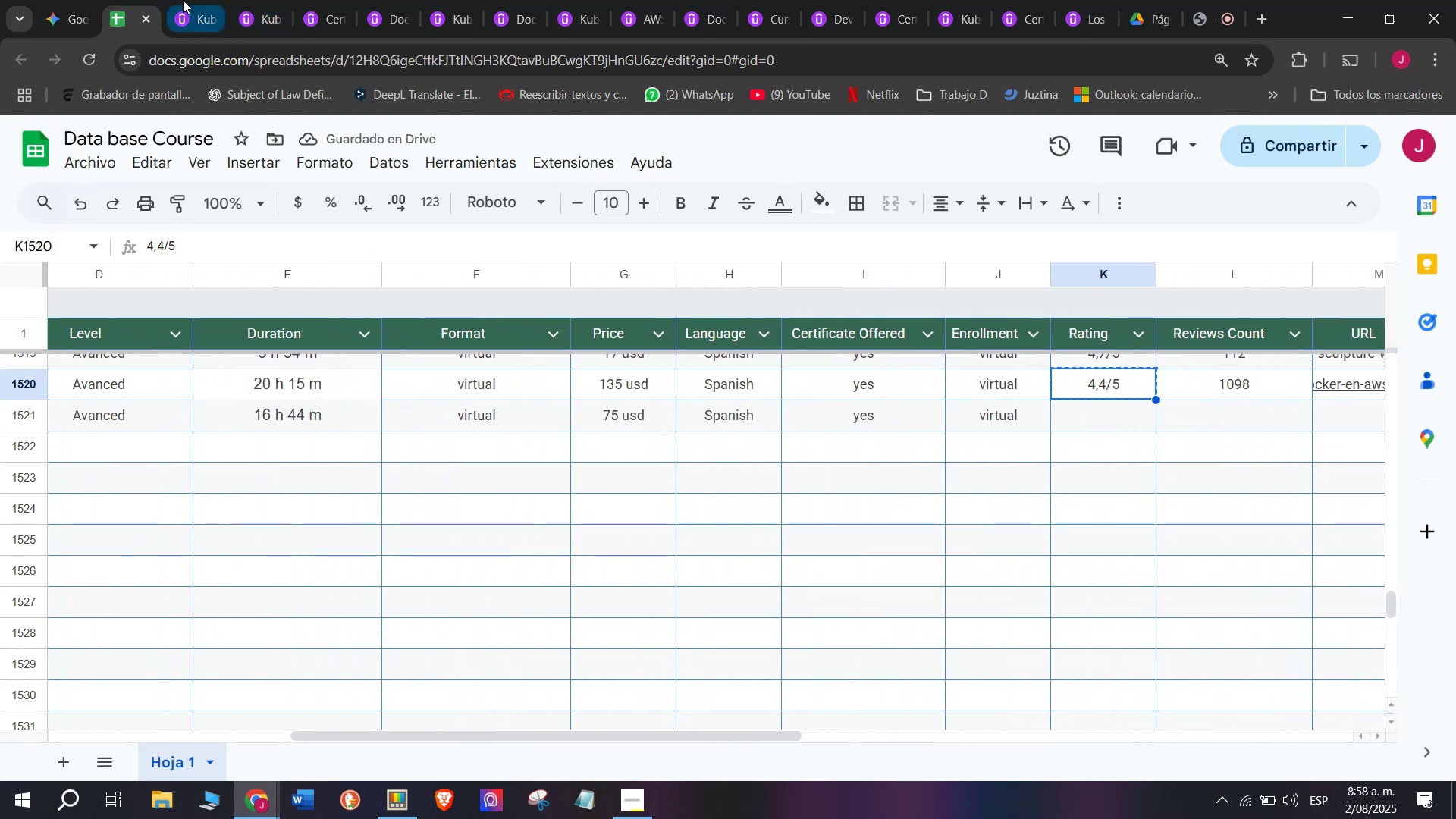 
left_click([183, 0])
 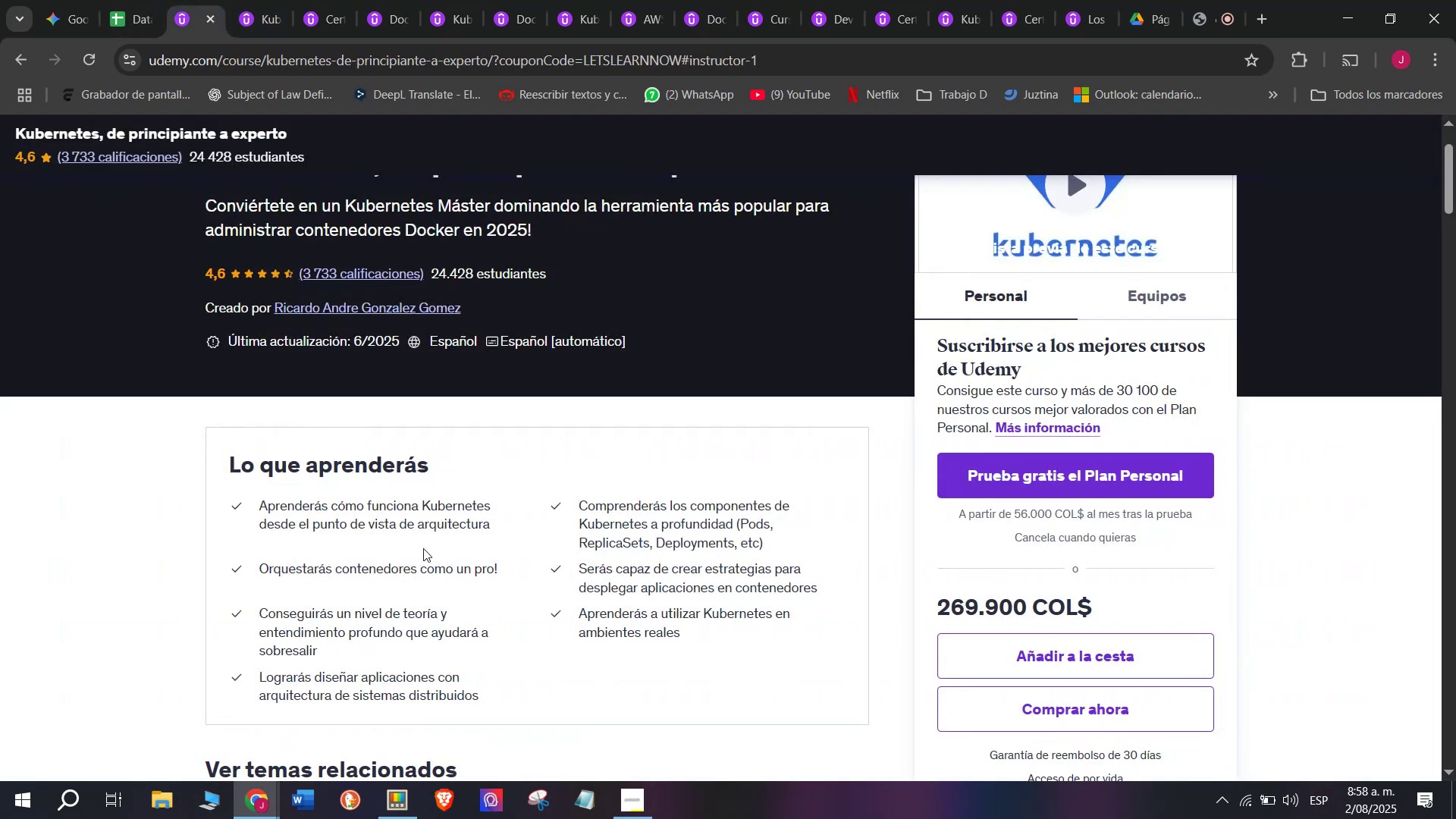 
scroll: coordinate [426, 548], scroll_direction: up, amount: 6.0
 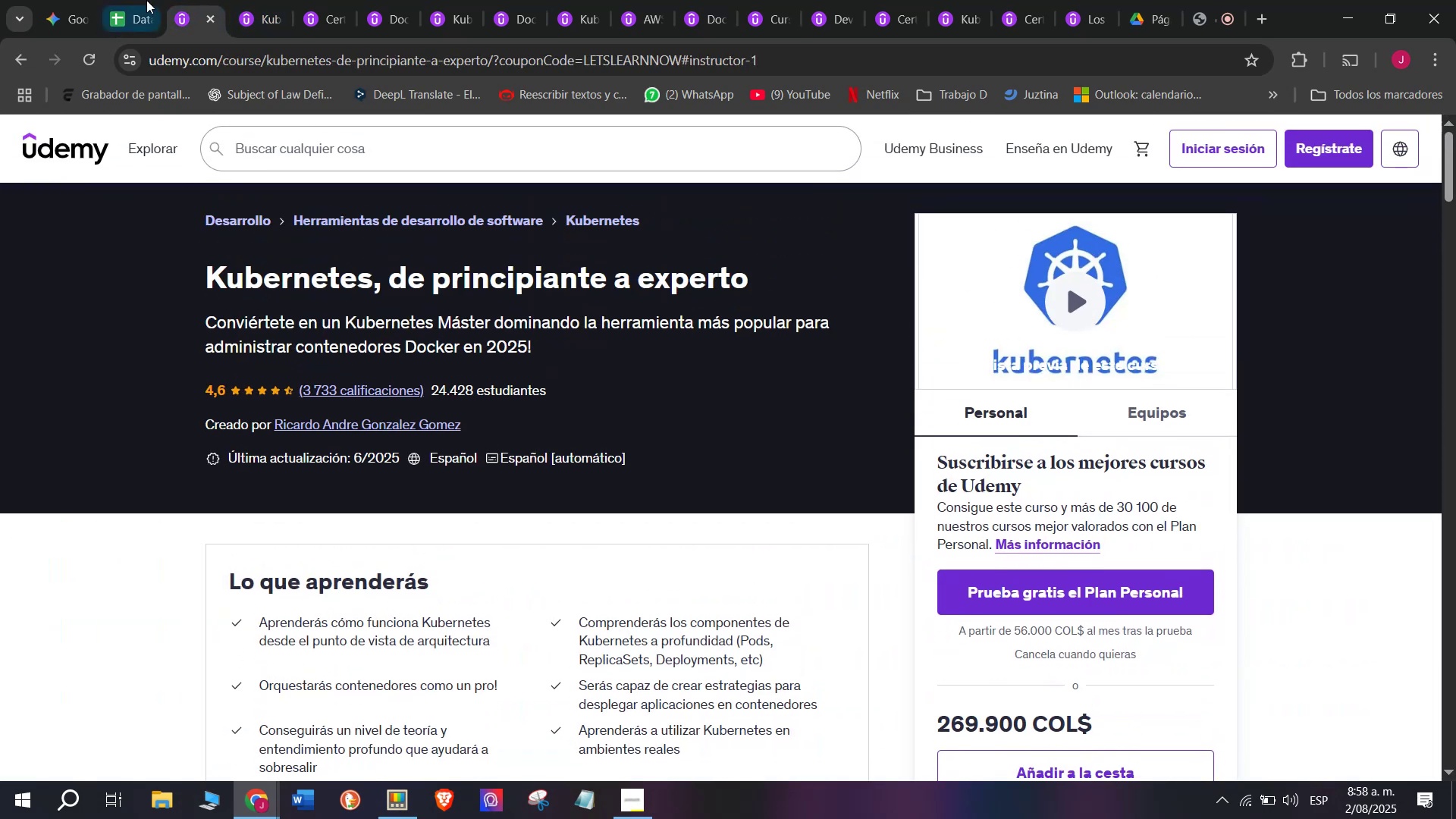 
left_click([146, 0])
 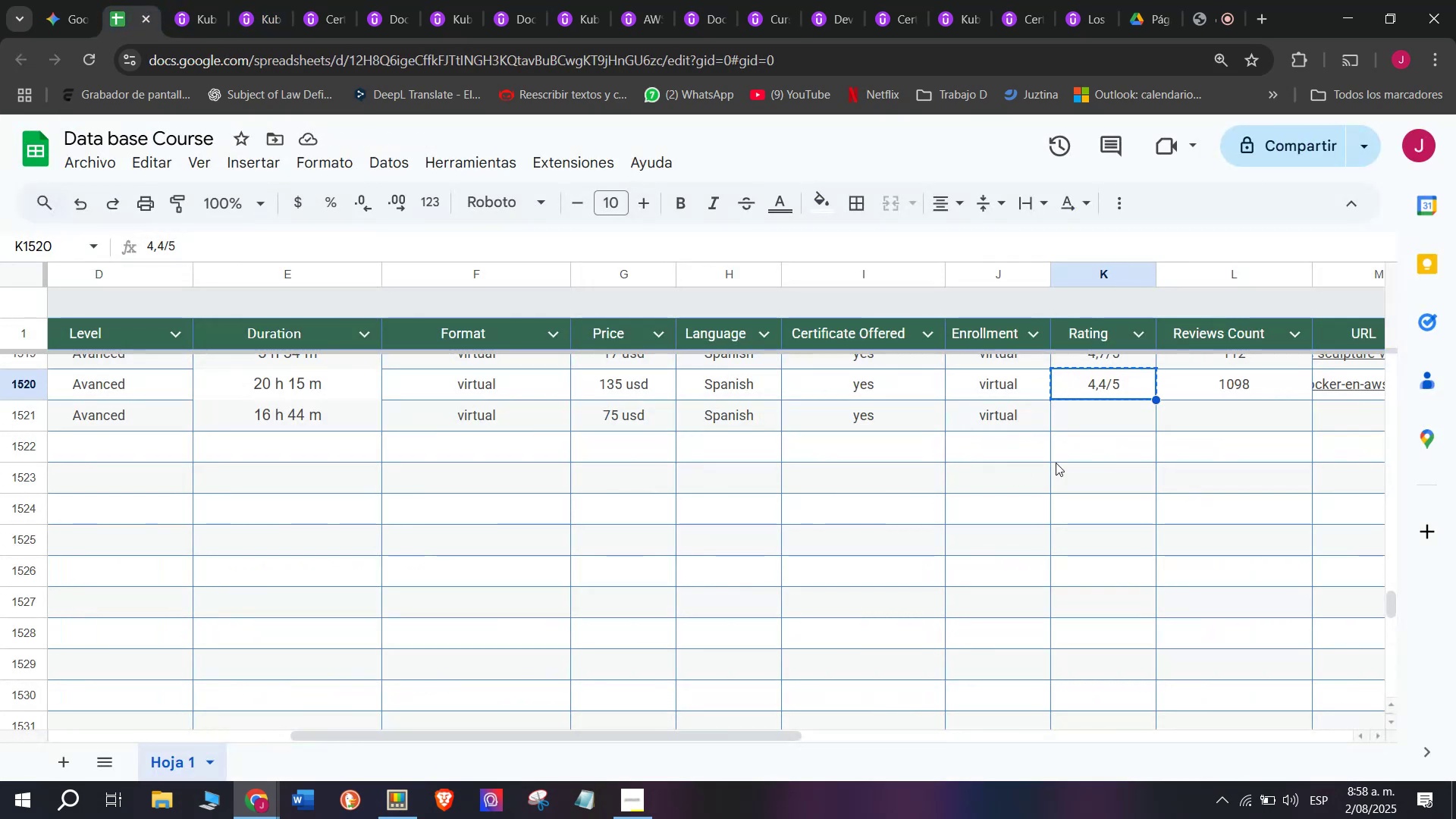 
scroll: coordinate [1081, 470], scroll_direction: up, amount: 1.0
 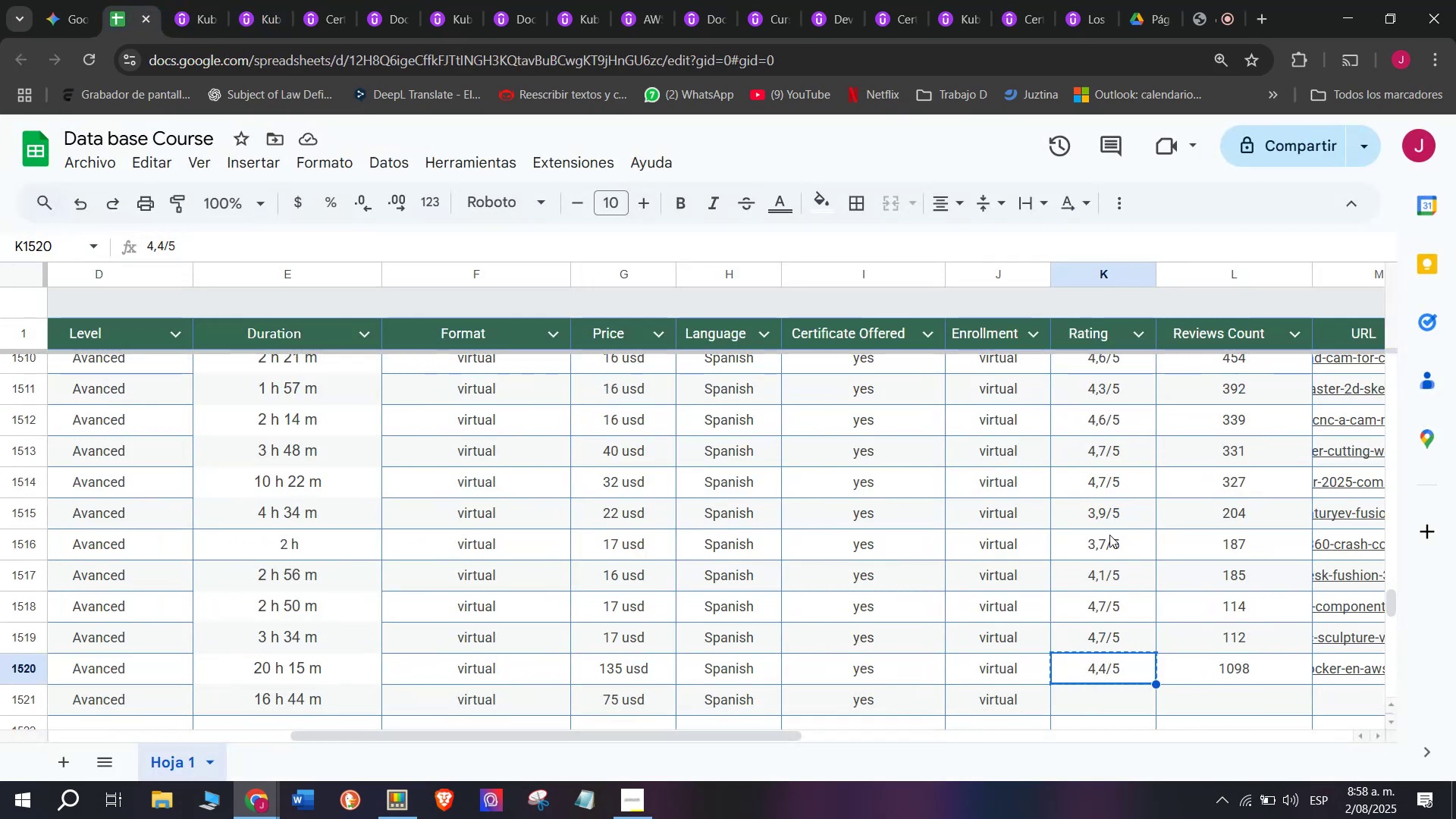 
left_click([1096, 406])
 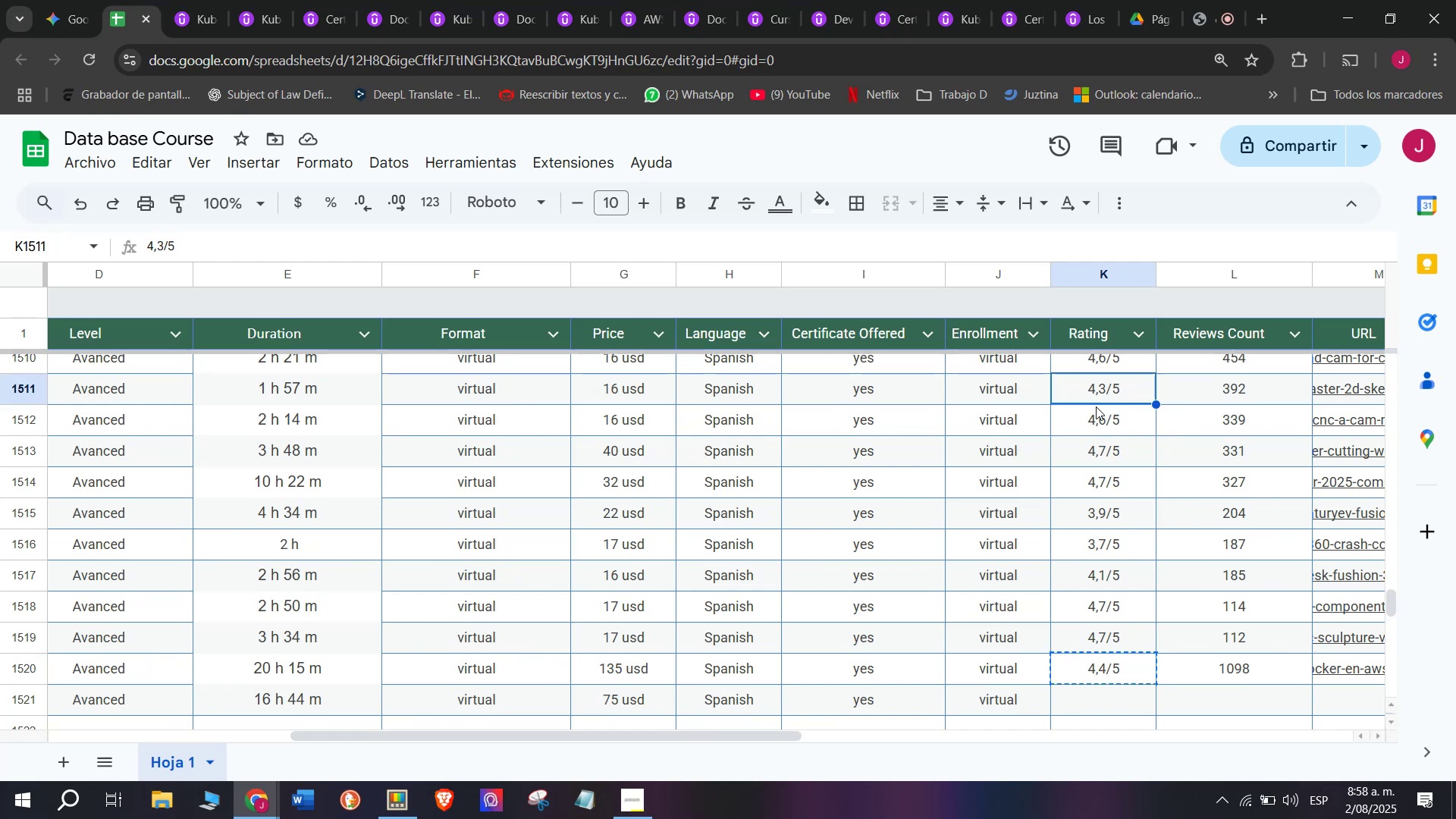 
key(Break)
 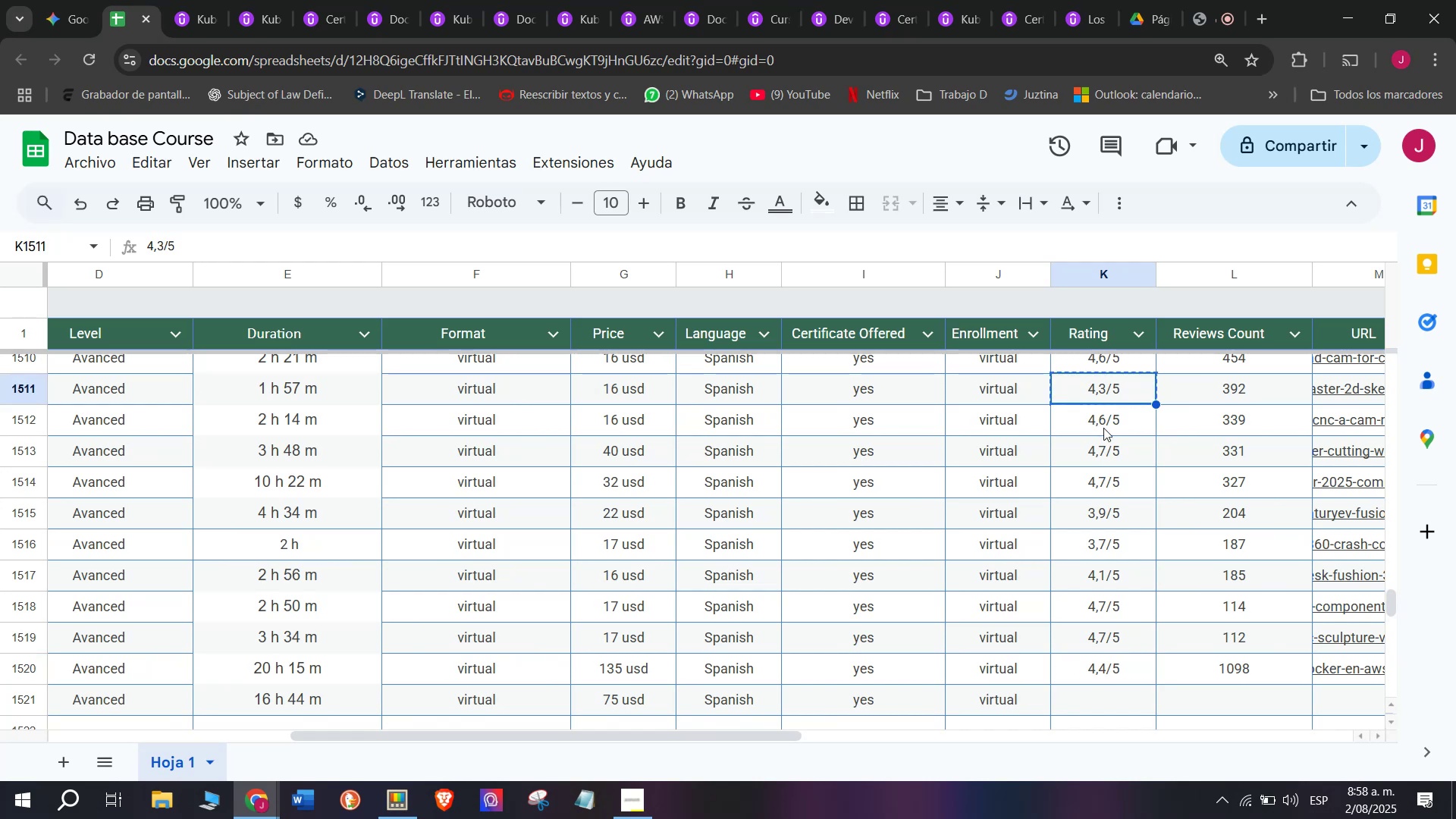 
key(Control+ControlLeft)
 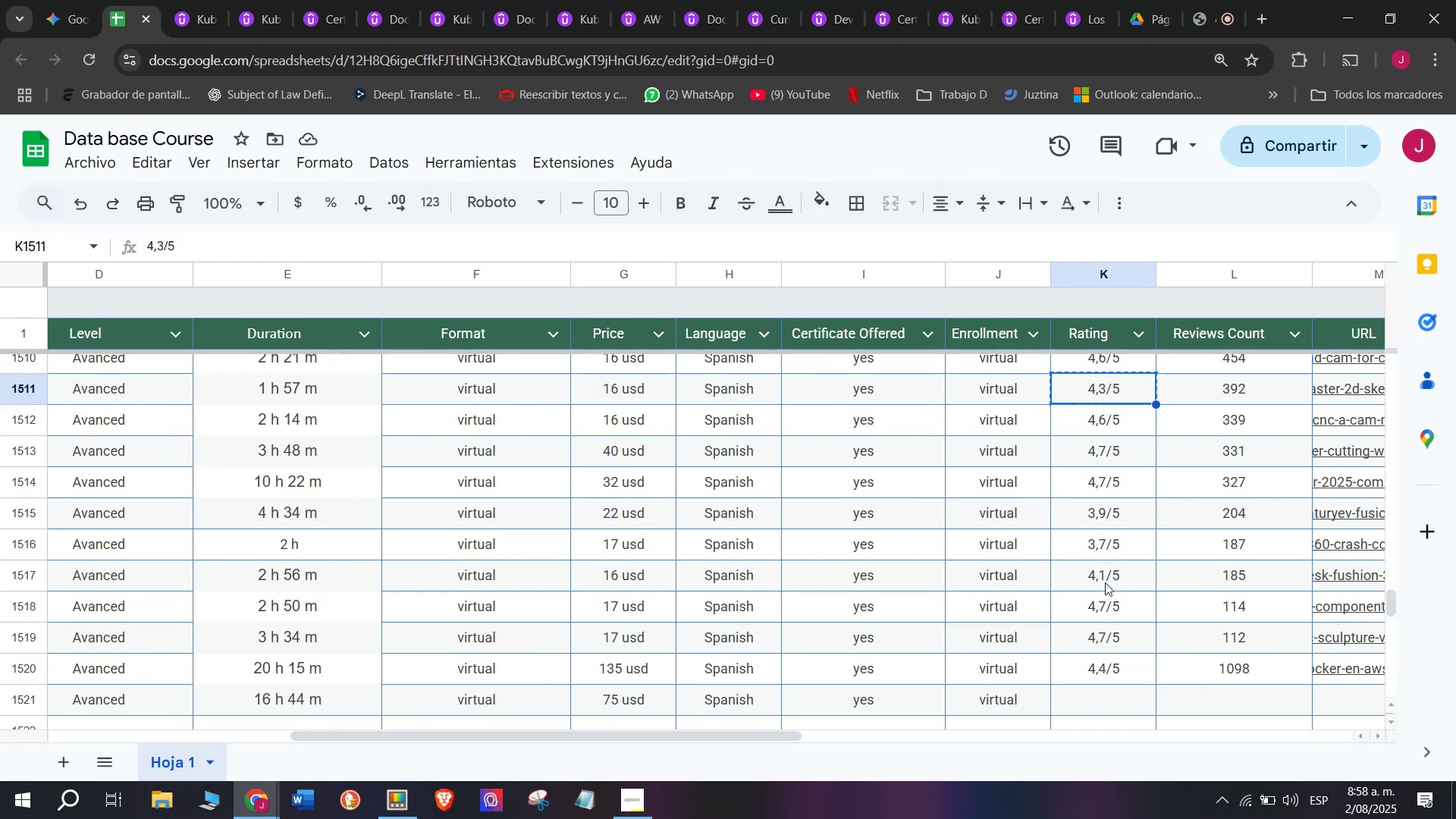 
key(Control+C)
 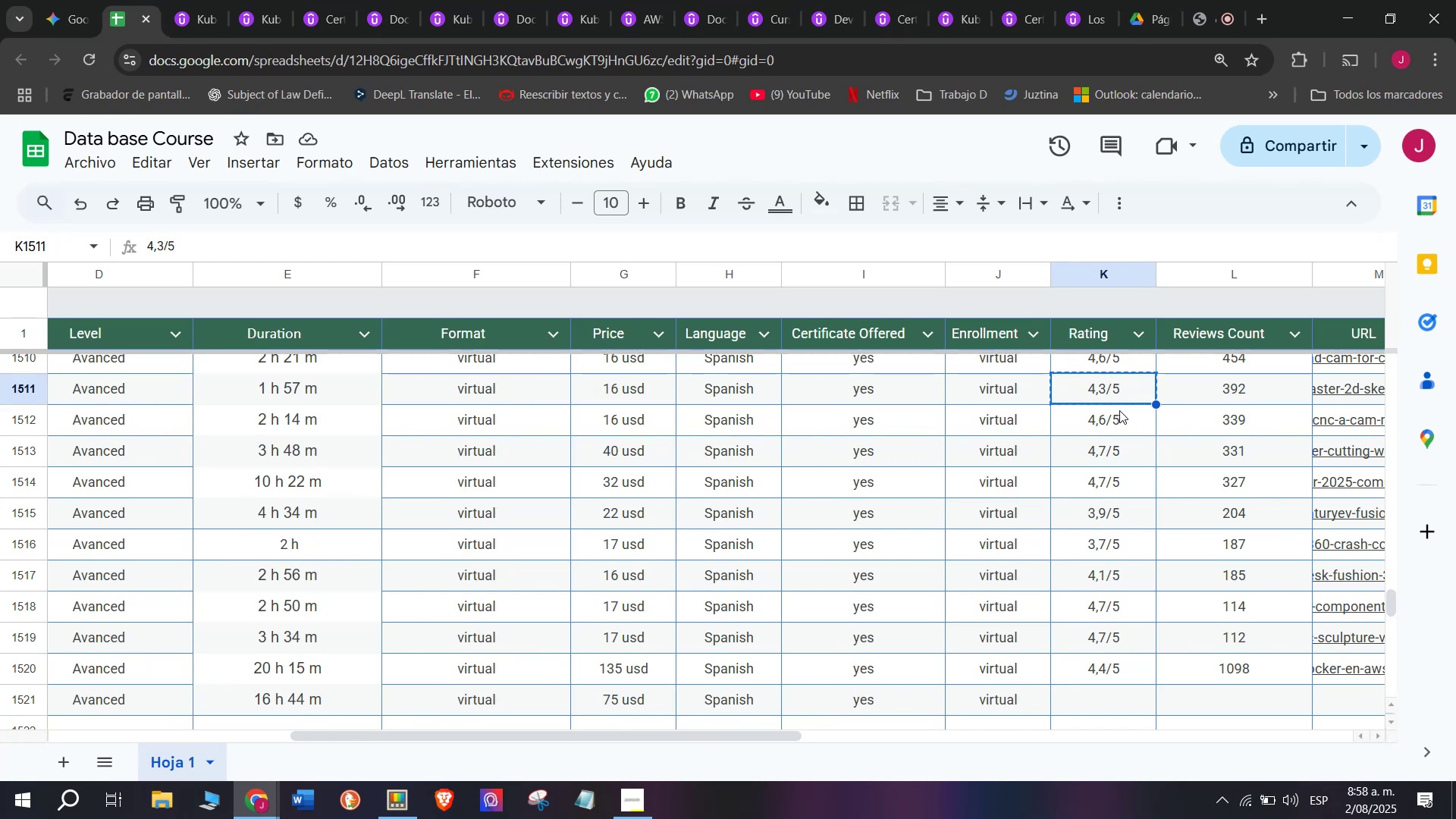 
key(Break)
 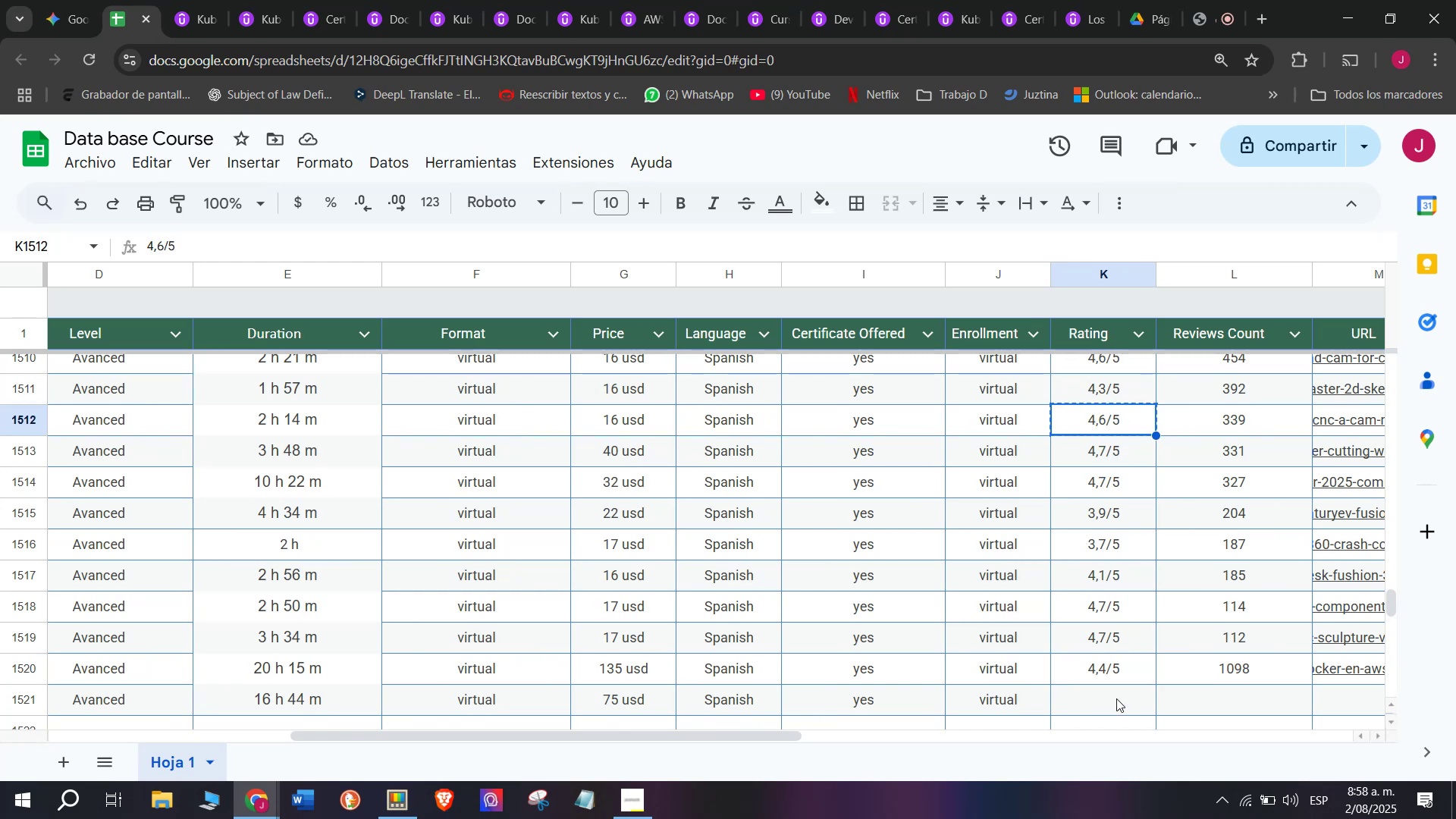 
key(Control+C)
 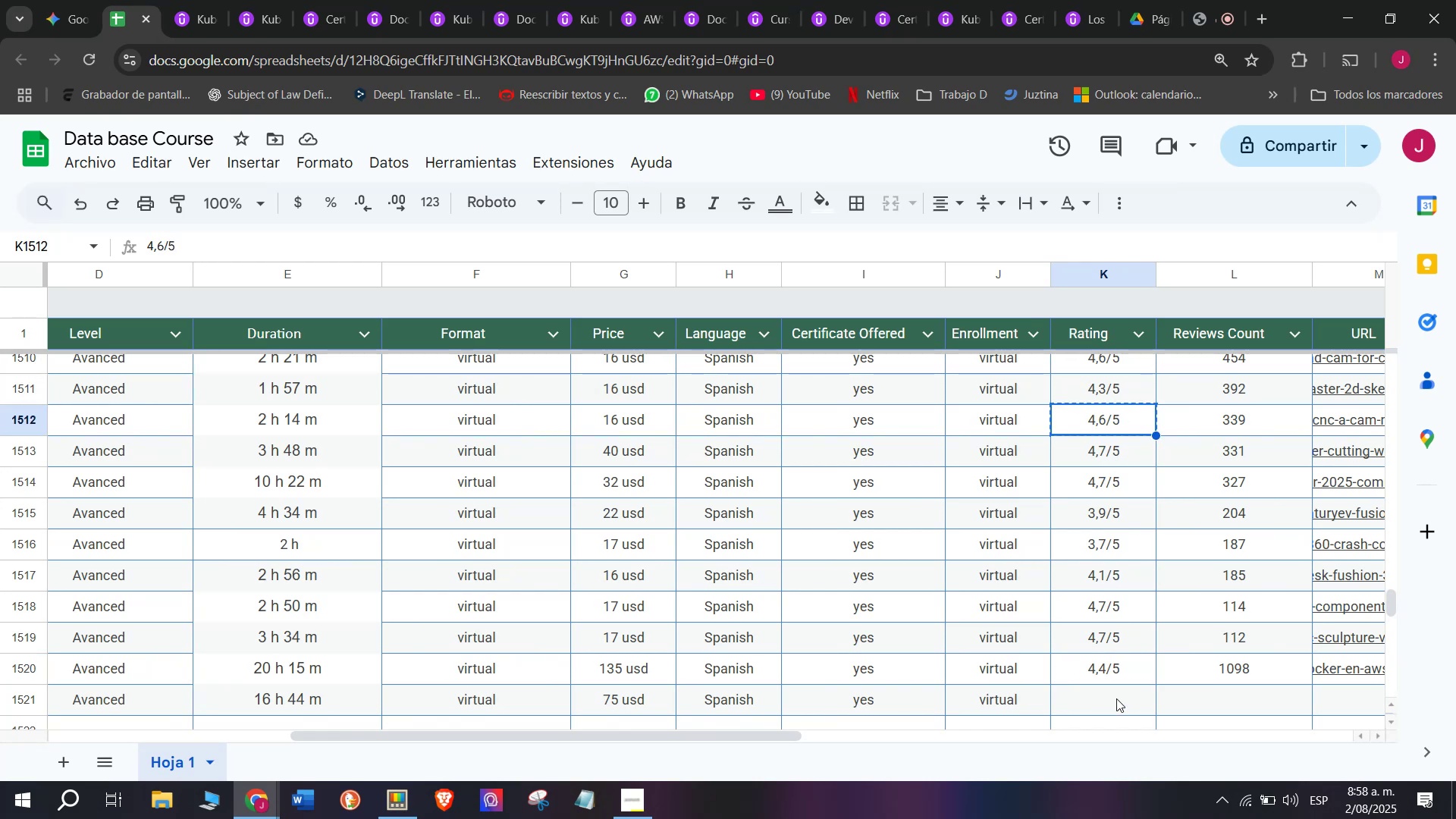 
key(Control+ControlLeft)
 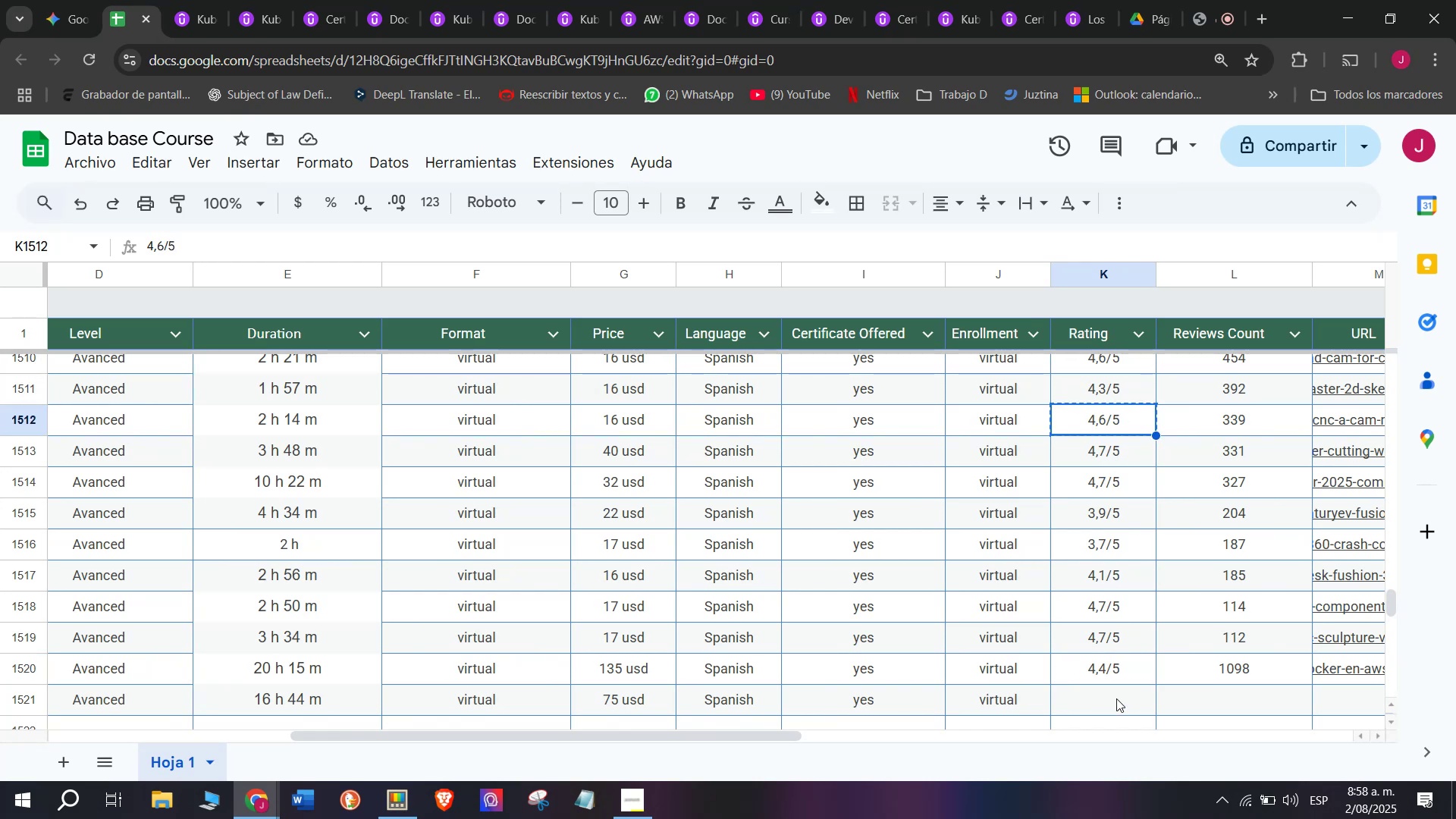 
left_click([1116, 698])
 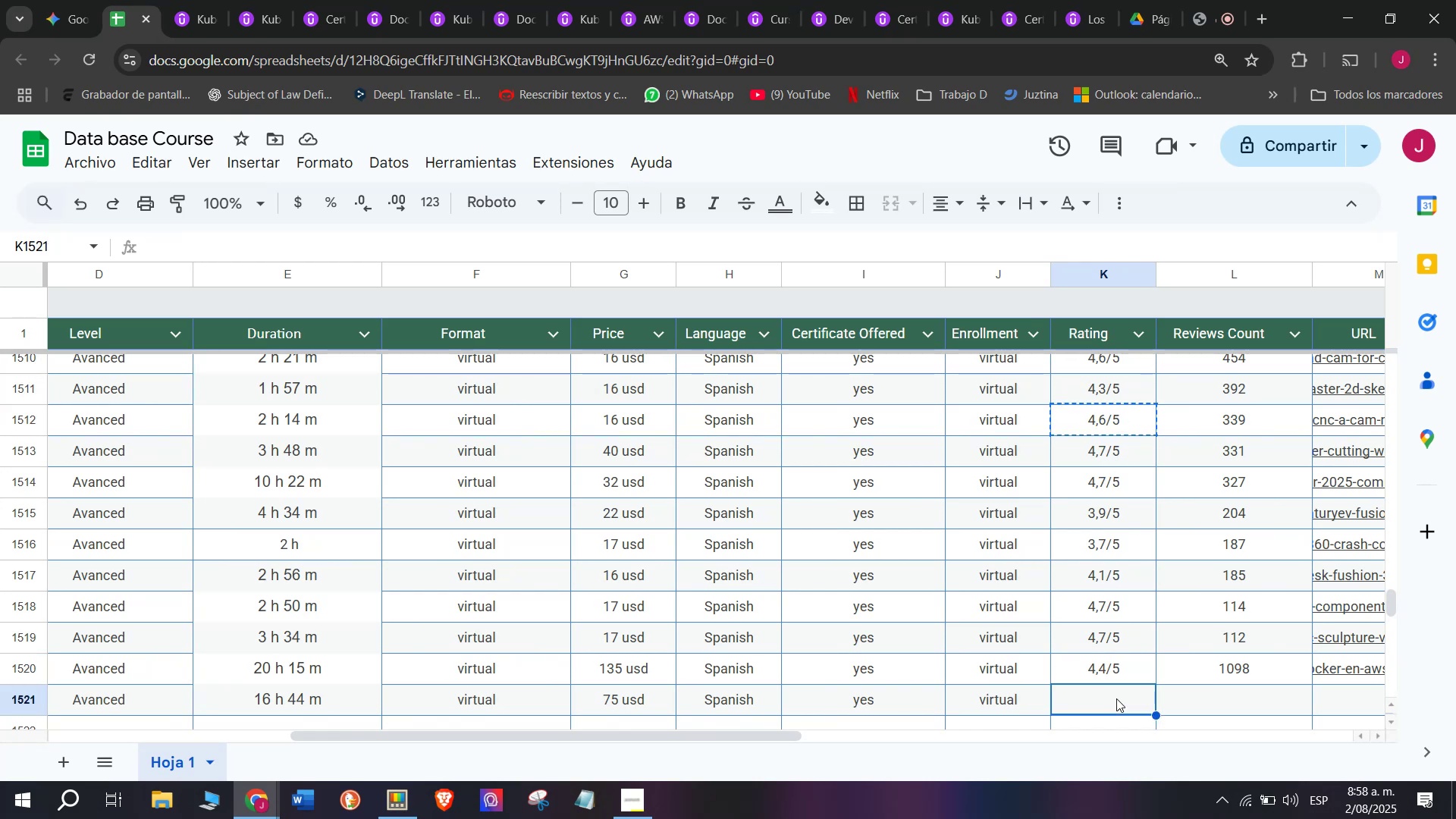 
key(Z)
 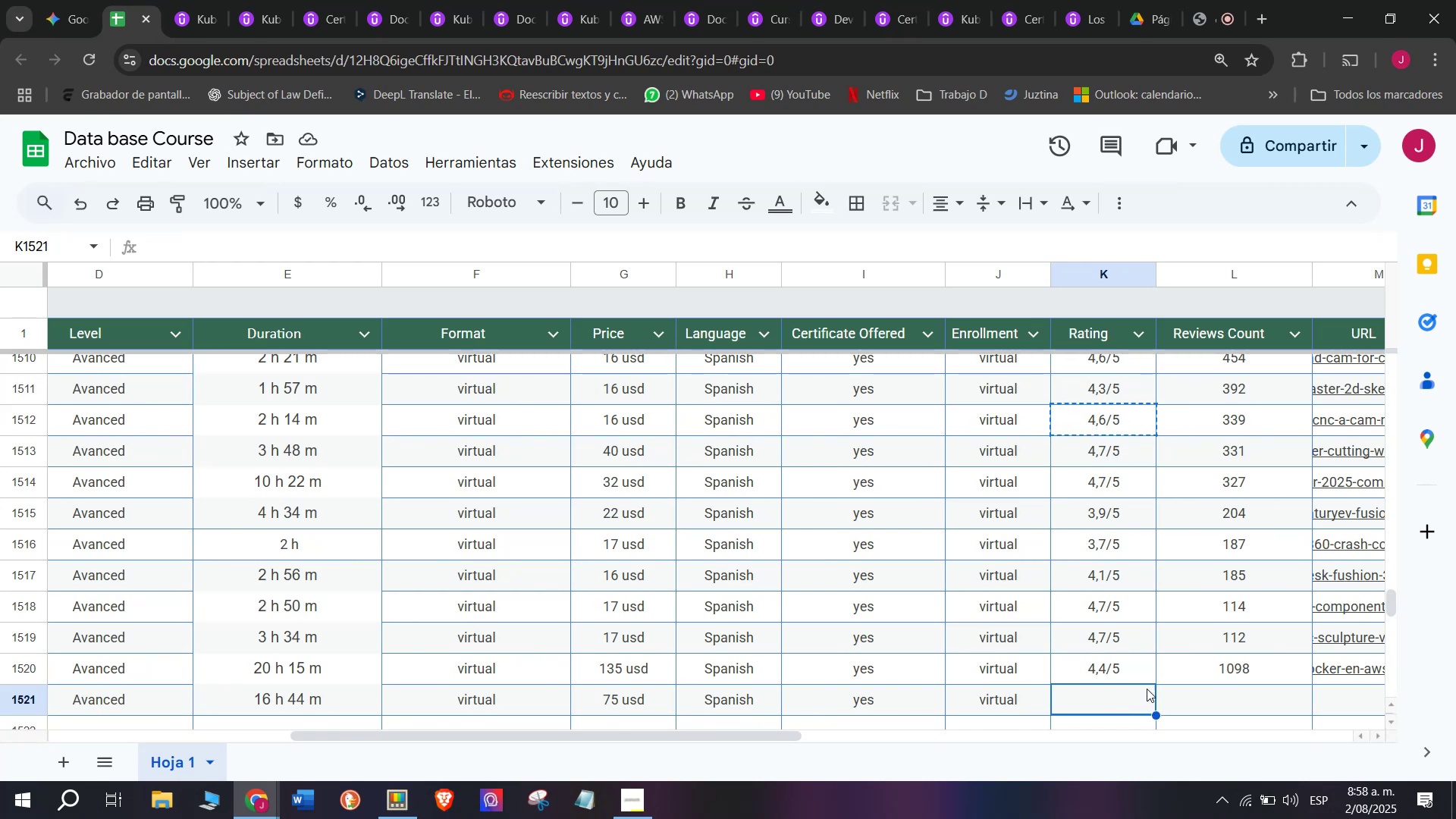 
key(Control+ControlLeft)
 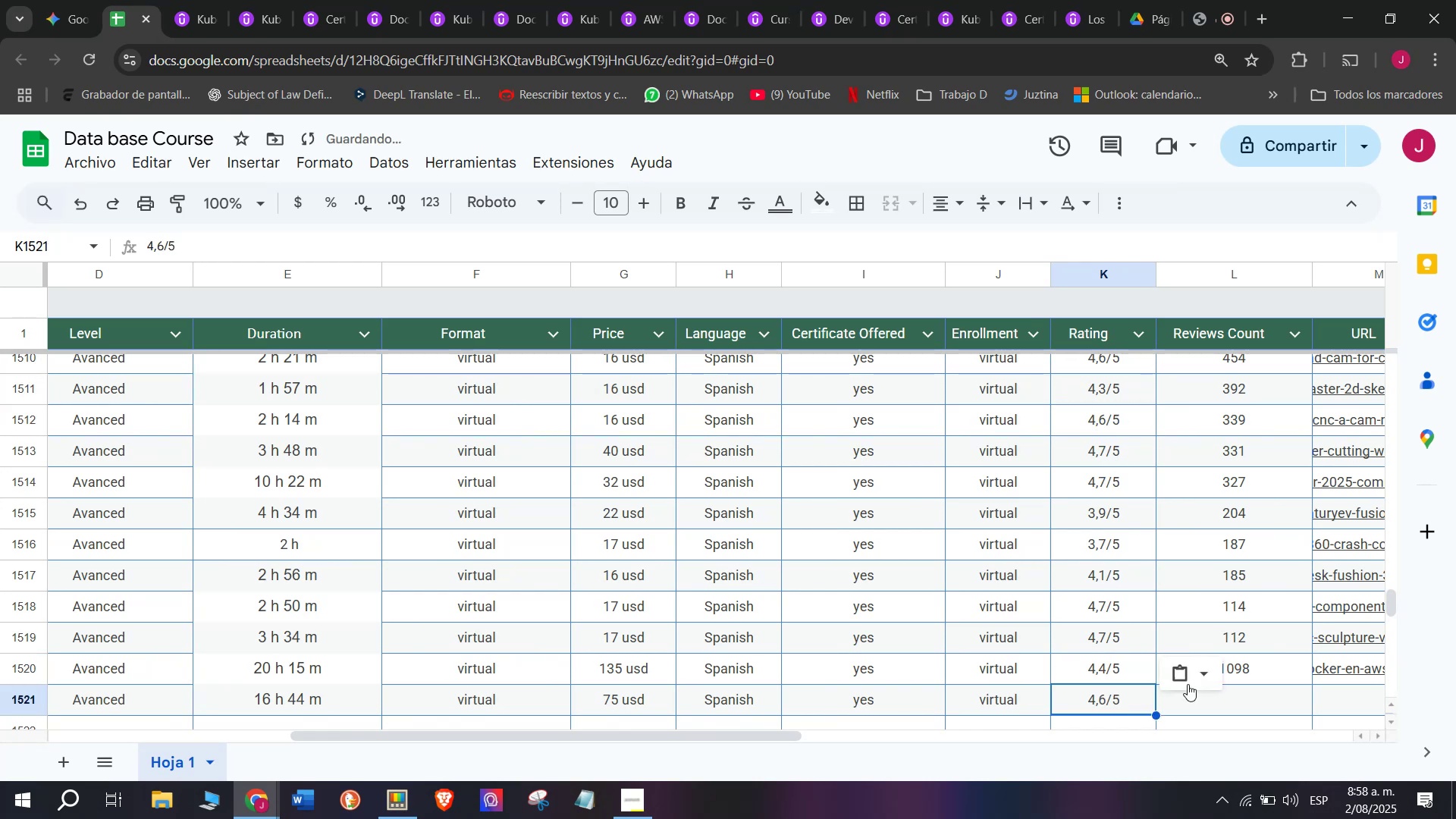 
key(Control+V)
 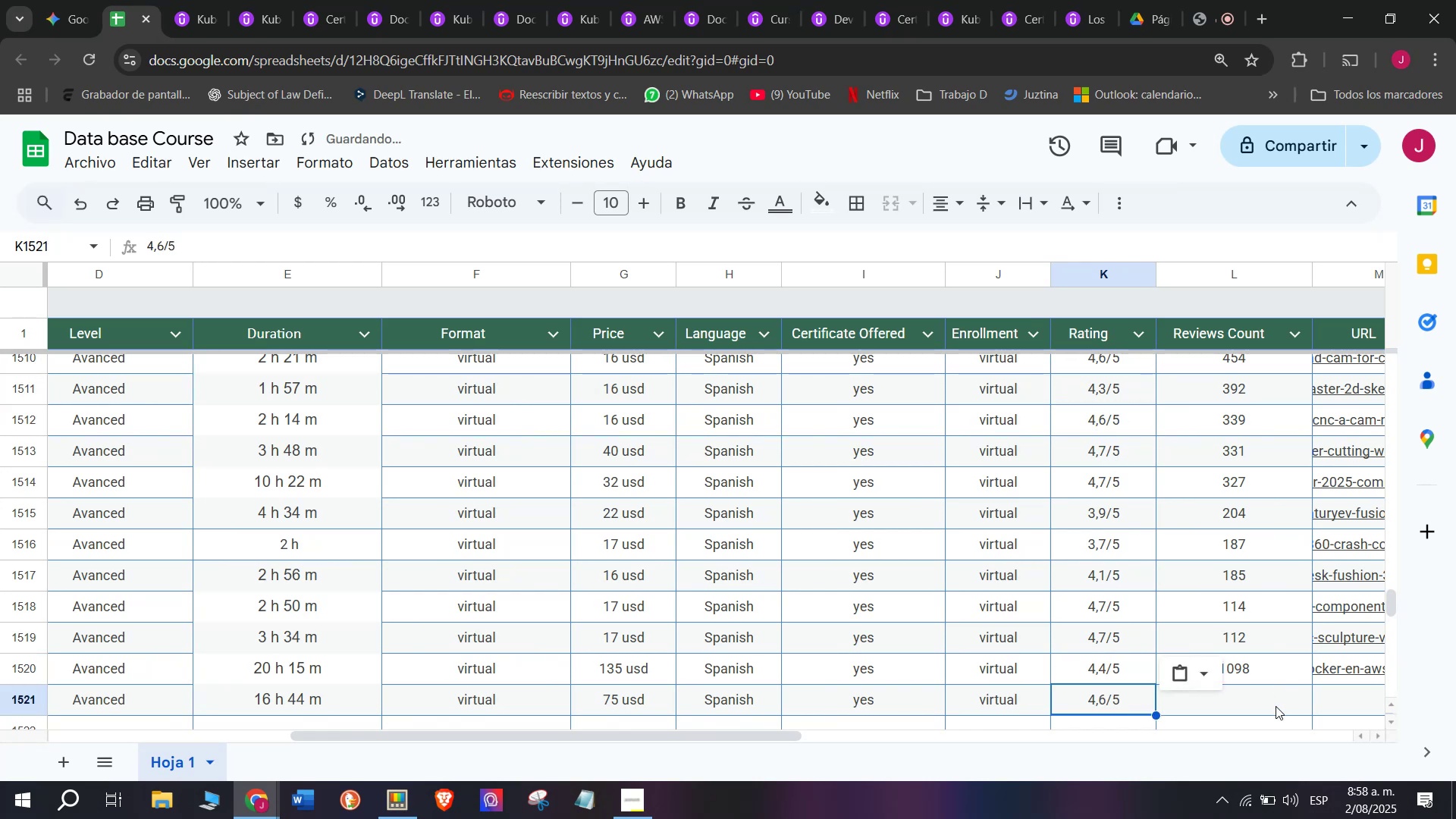 
left_click([1276, 706])
 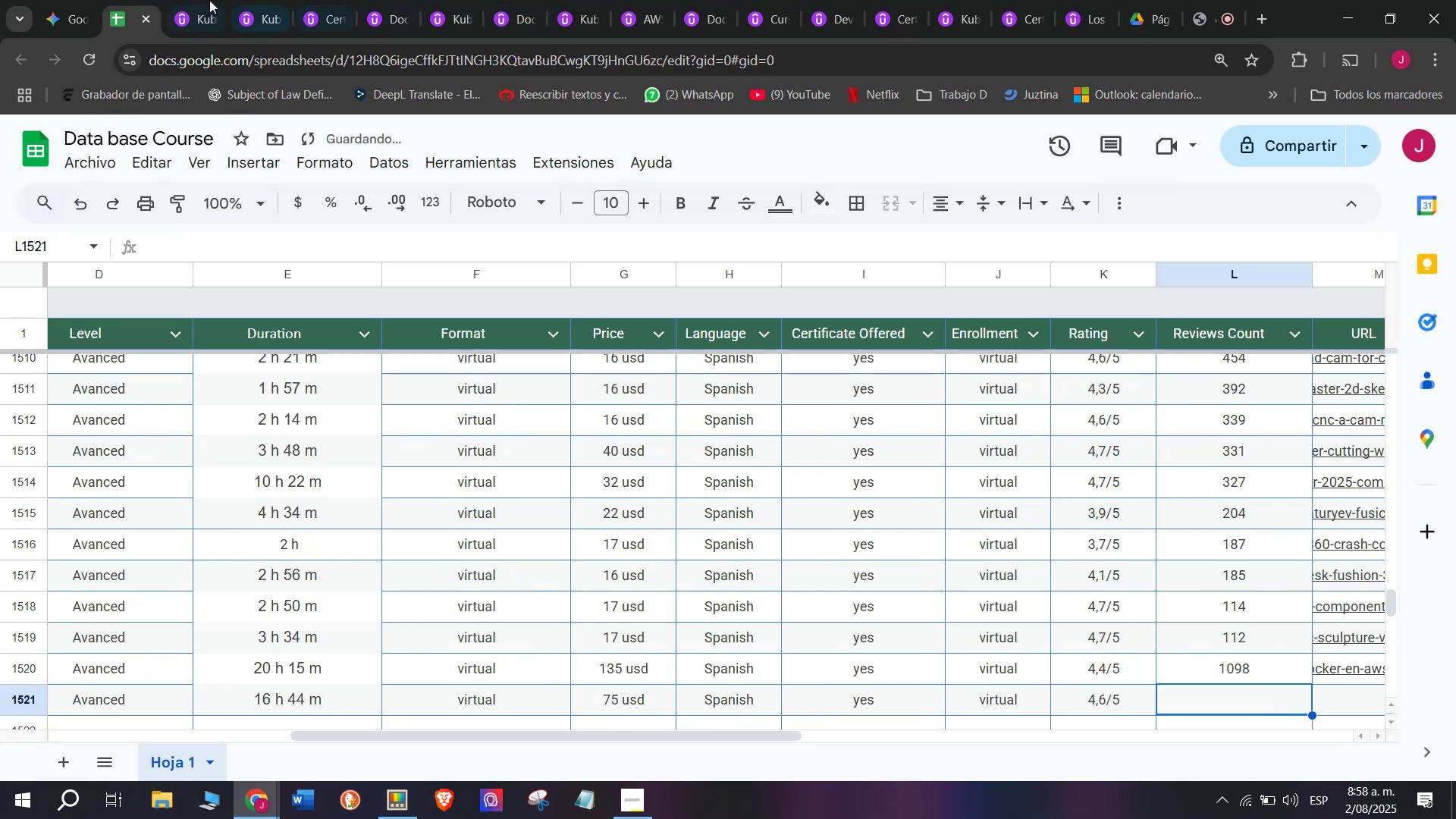 
left_click([202, 0])
 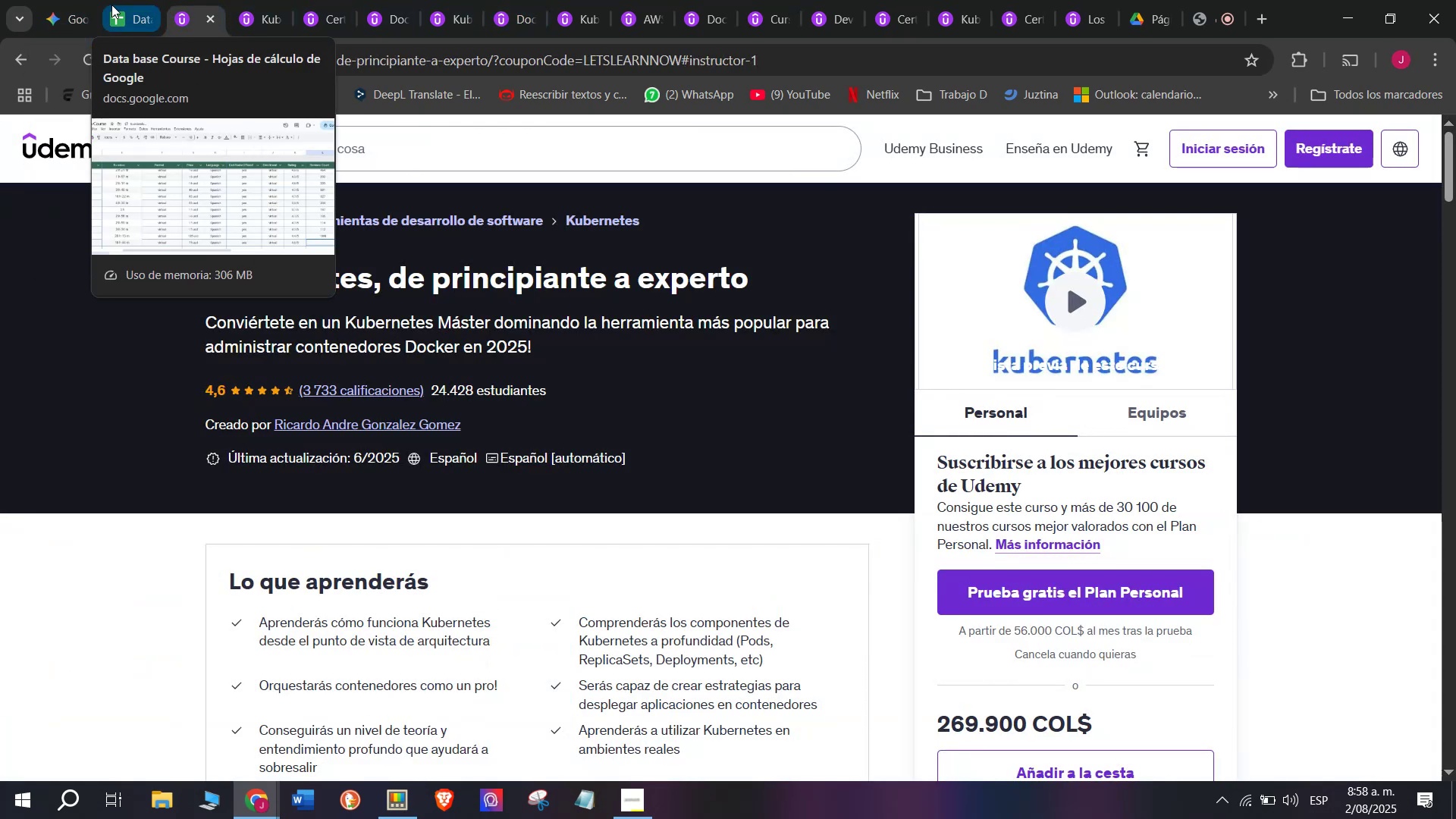 
left_click([111, 3])
 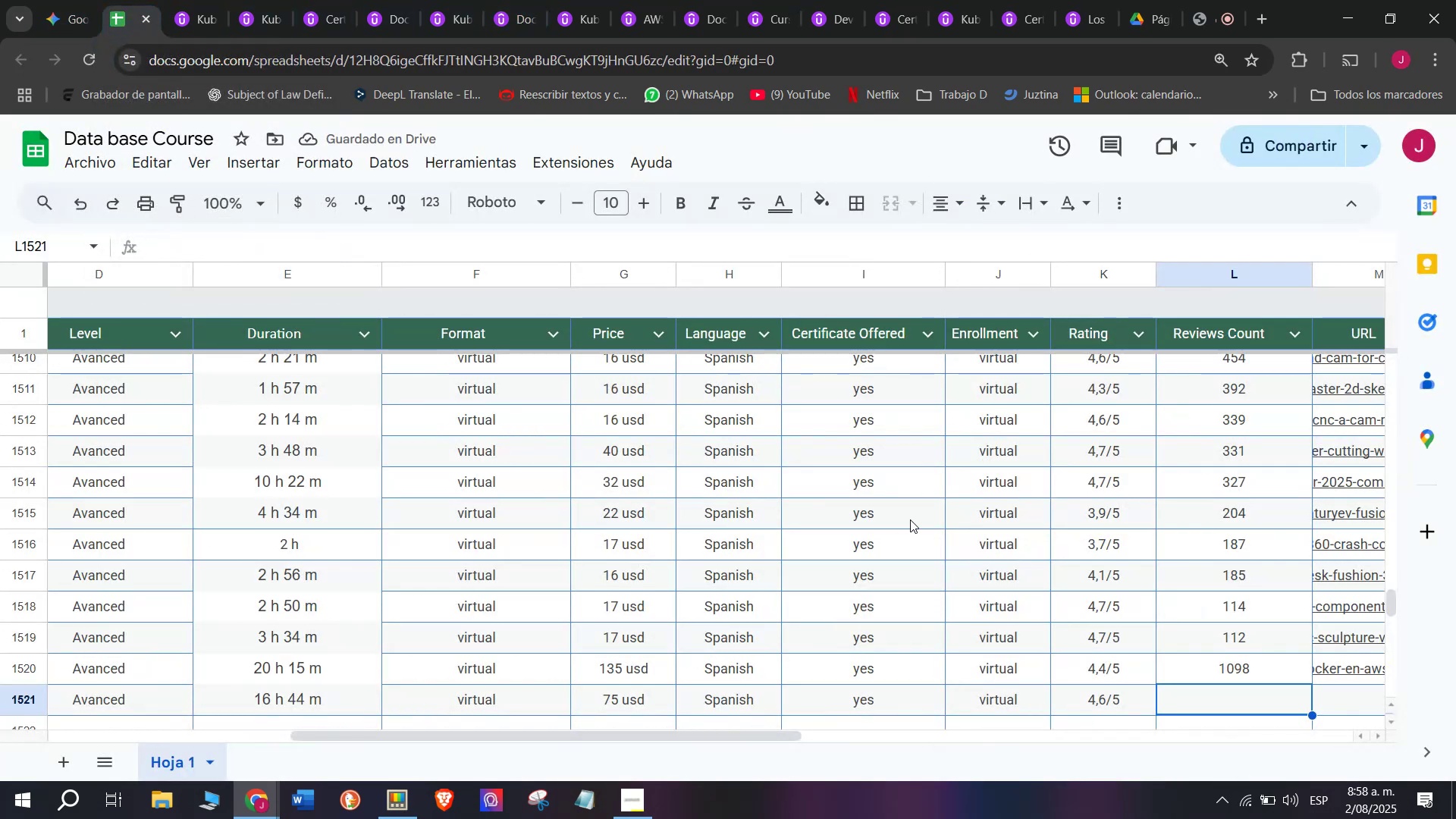 
type(3733)
 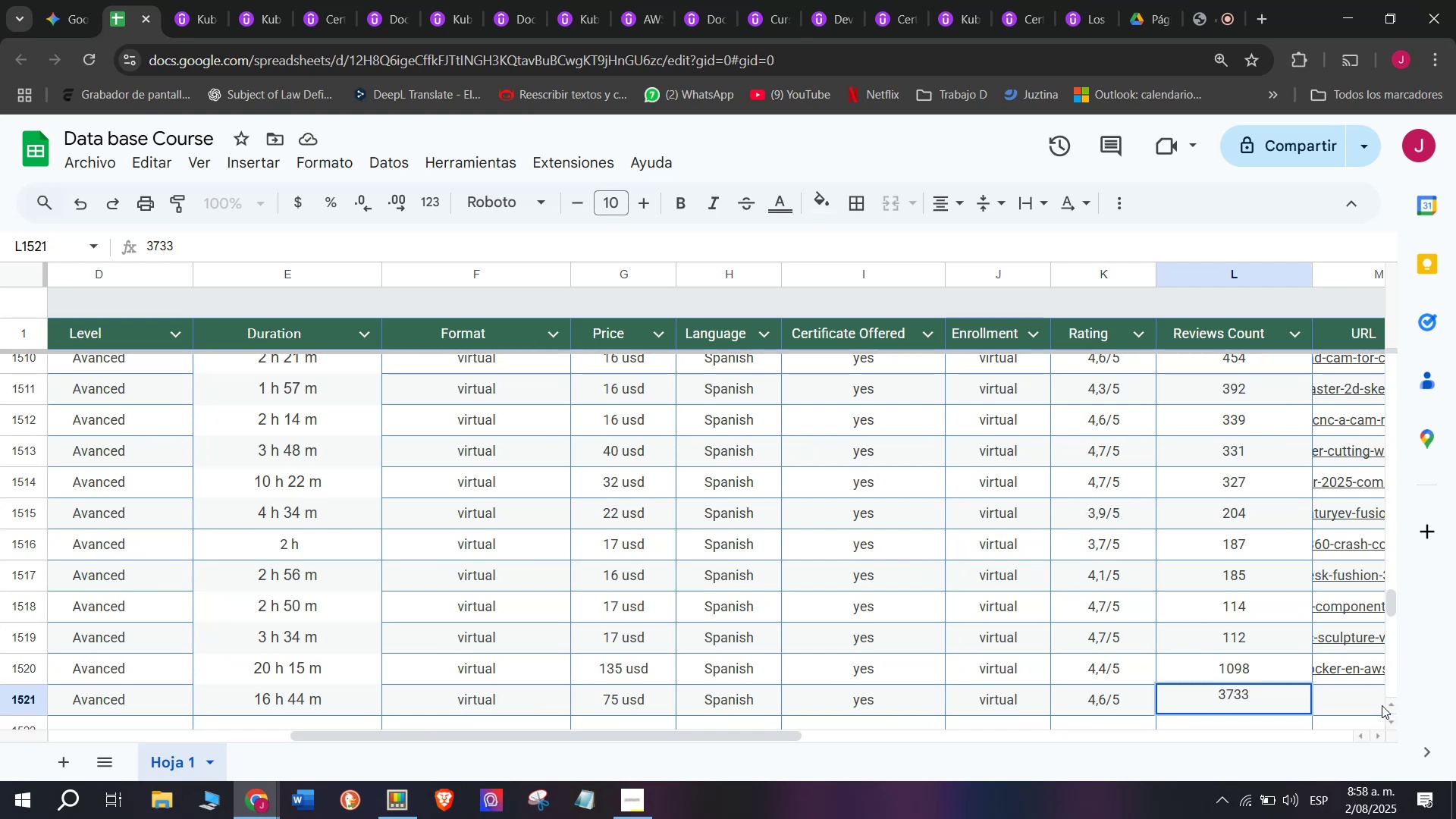 
left_click([1348, 693])
 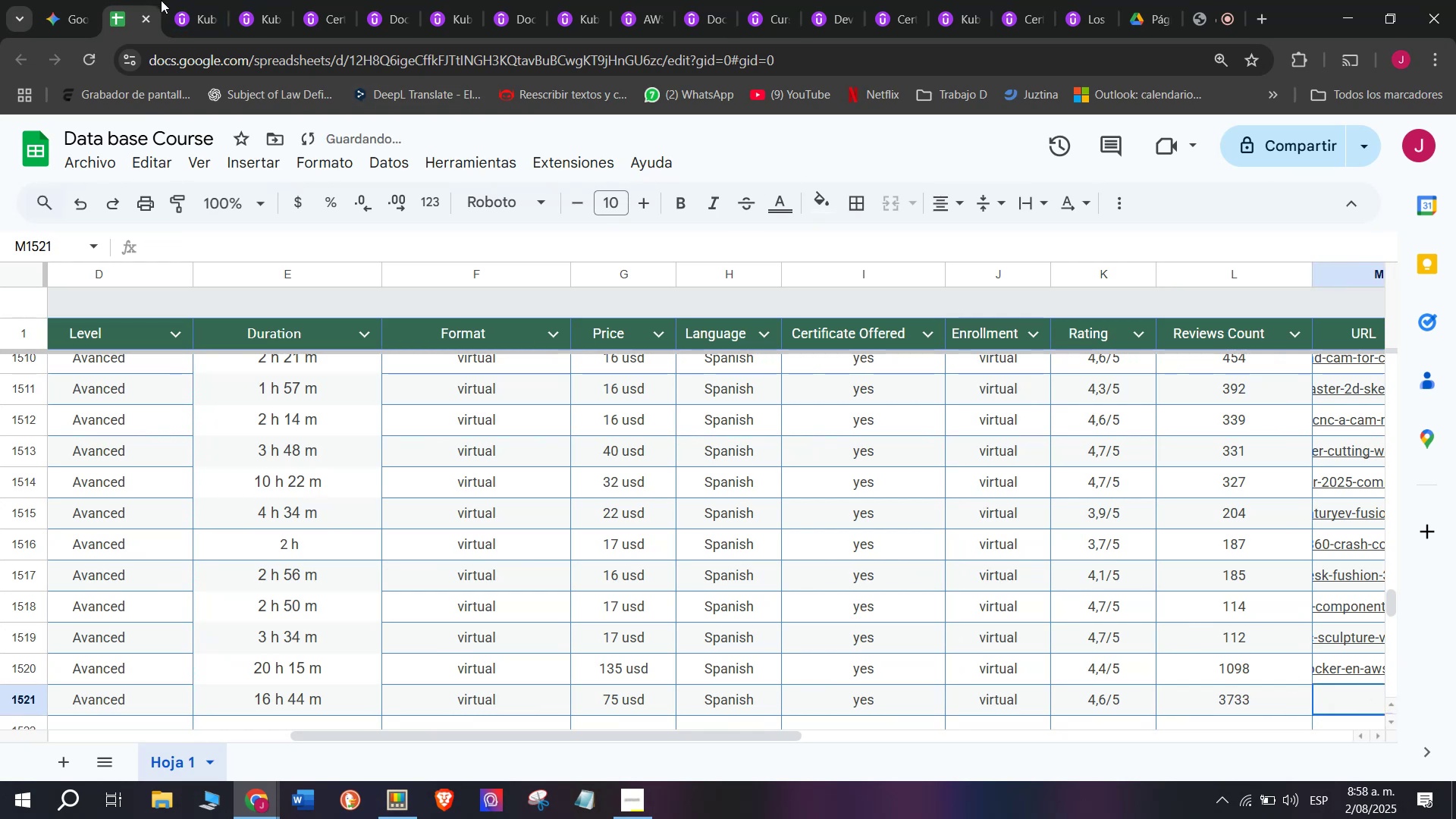 
left_click([187, 0])
 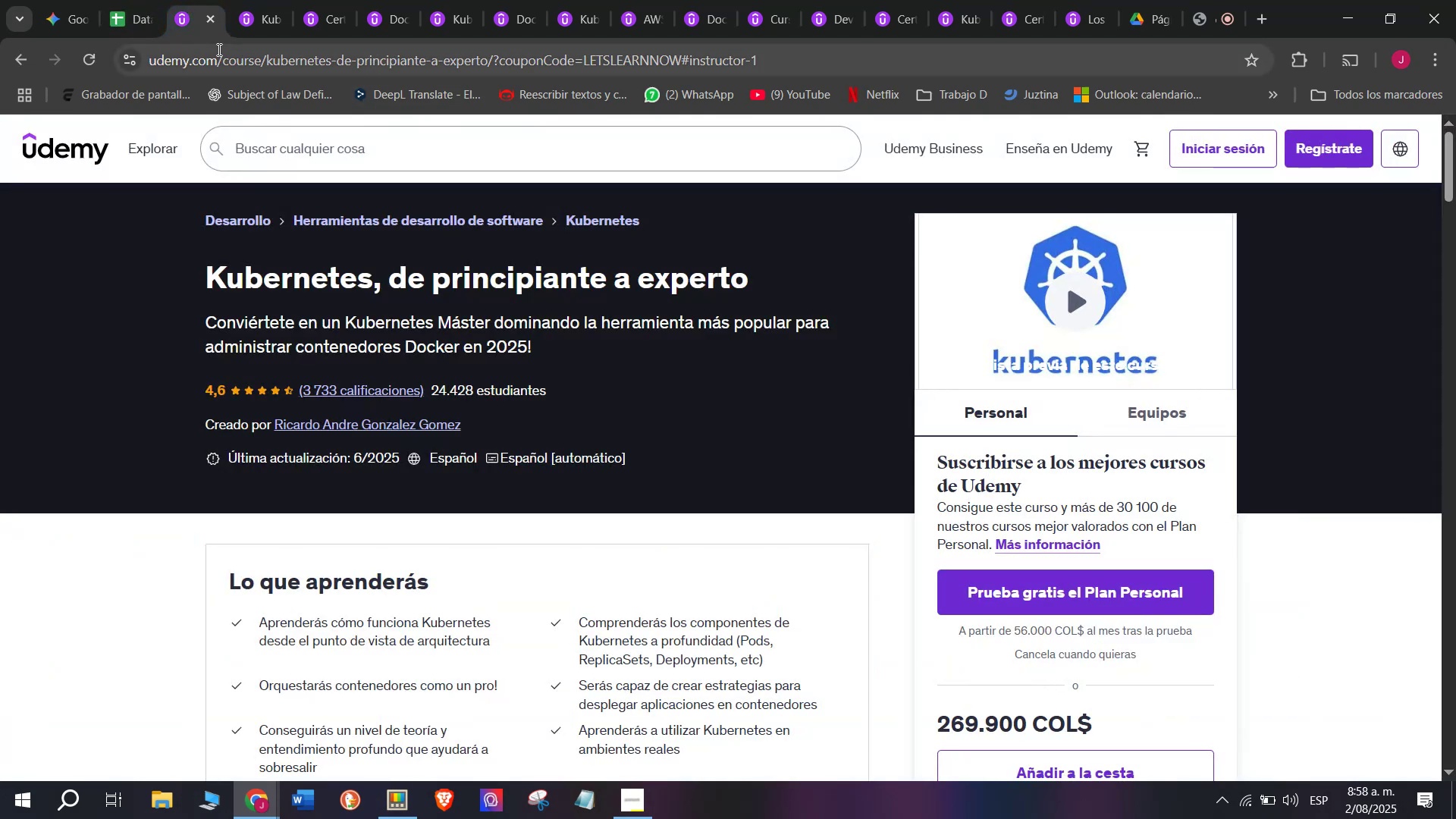 
double_click([218, 49])
 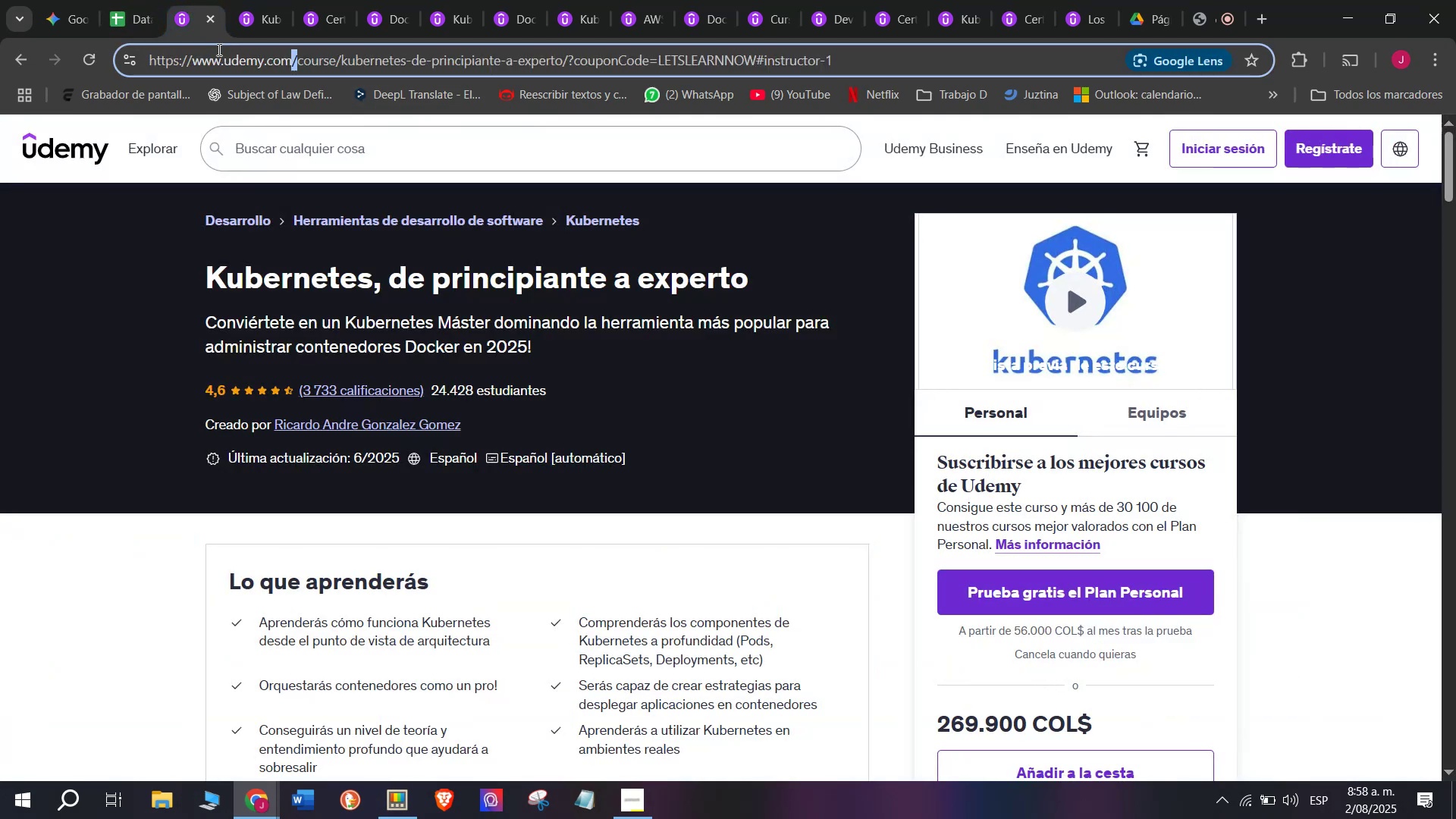 
key(Control+ControlLeft)
 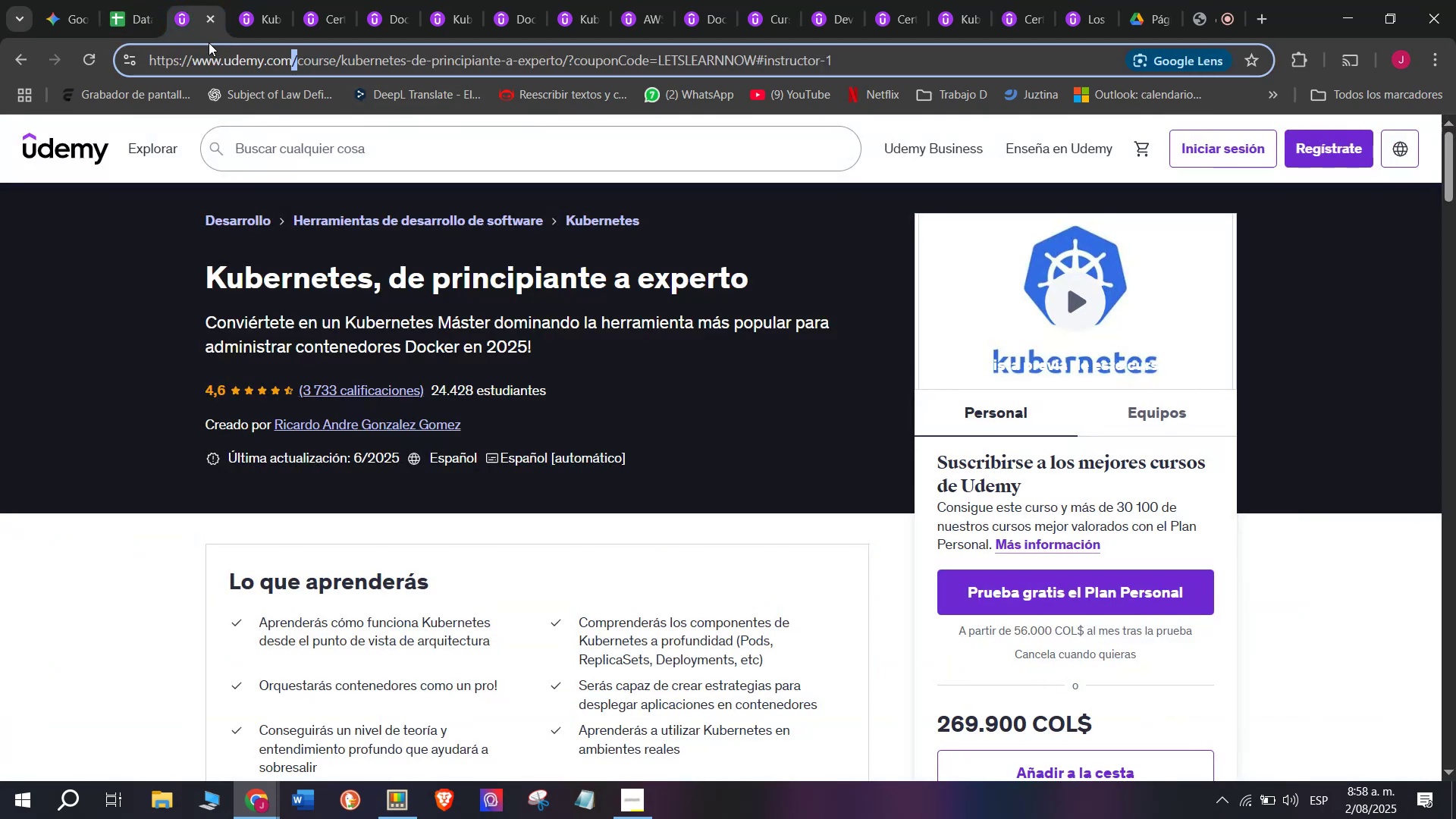 
key(Break)
 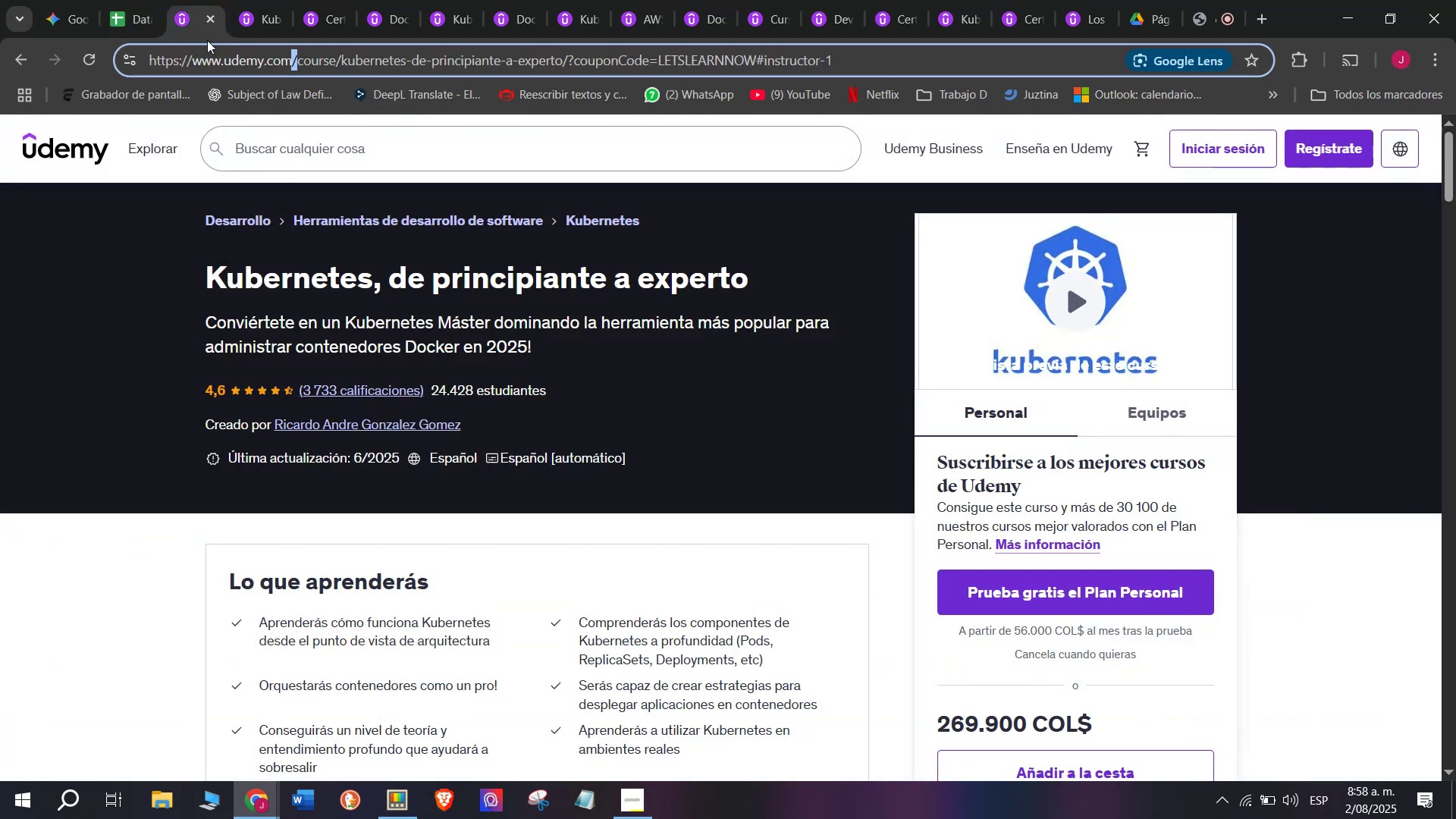 
key(Control+C)
 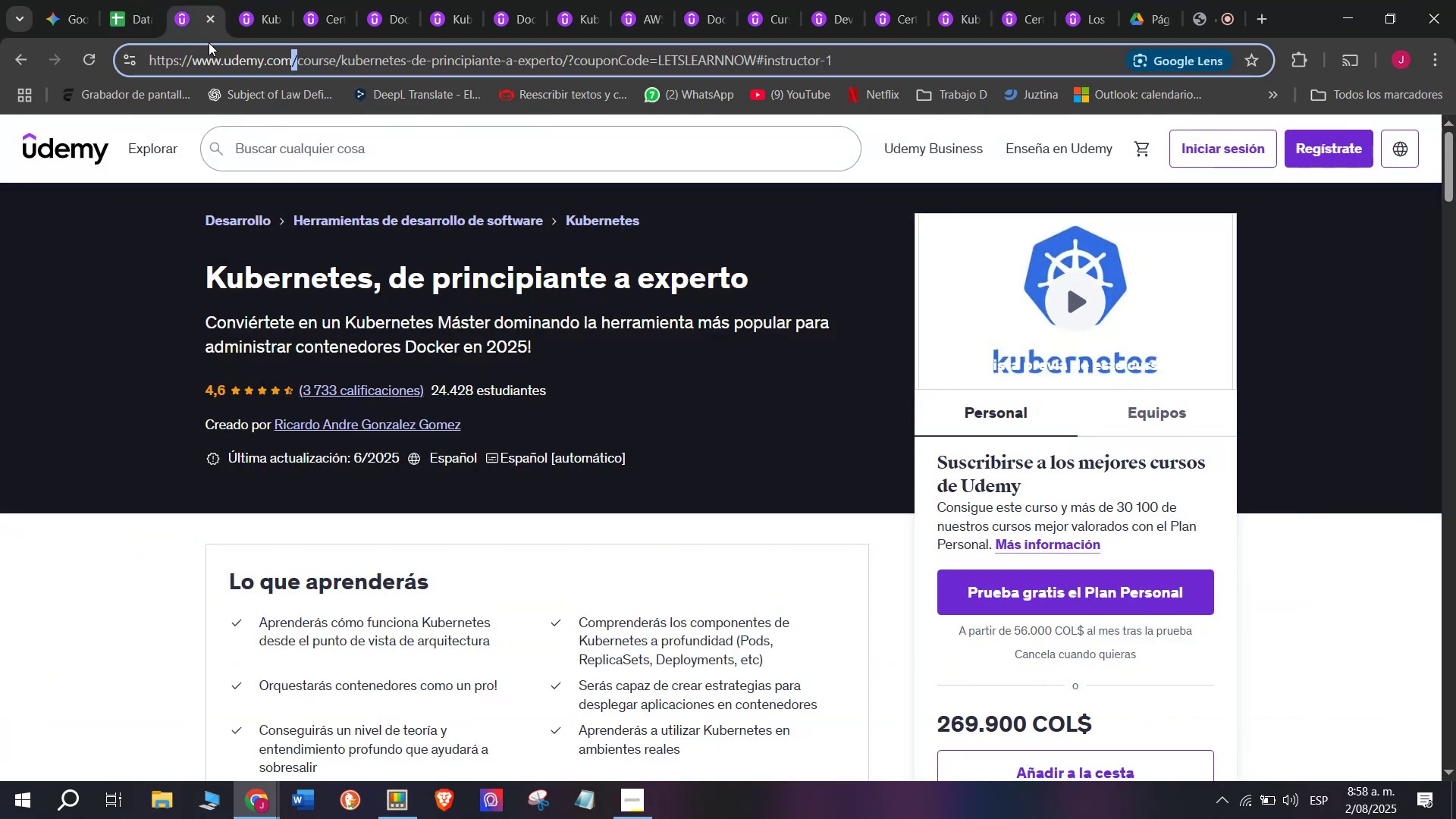 
double_click([209, 42])
 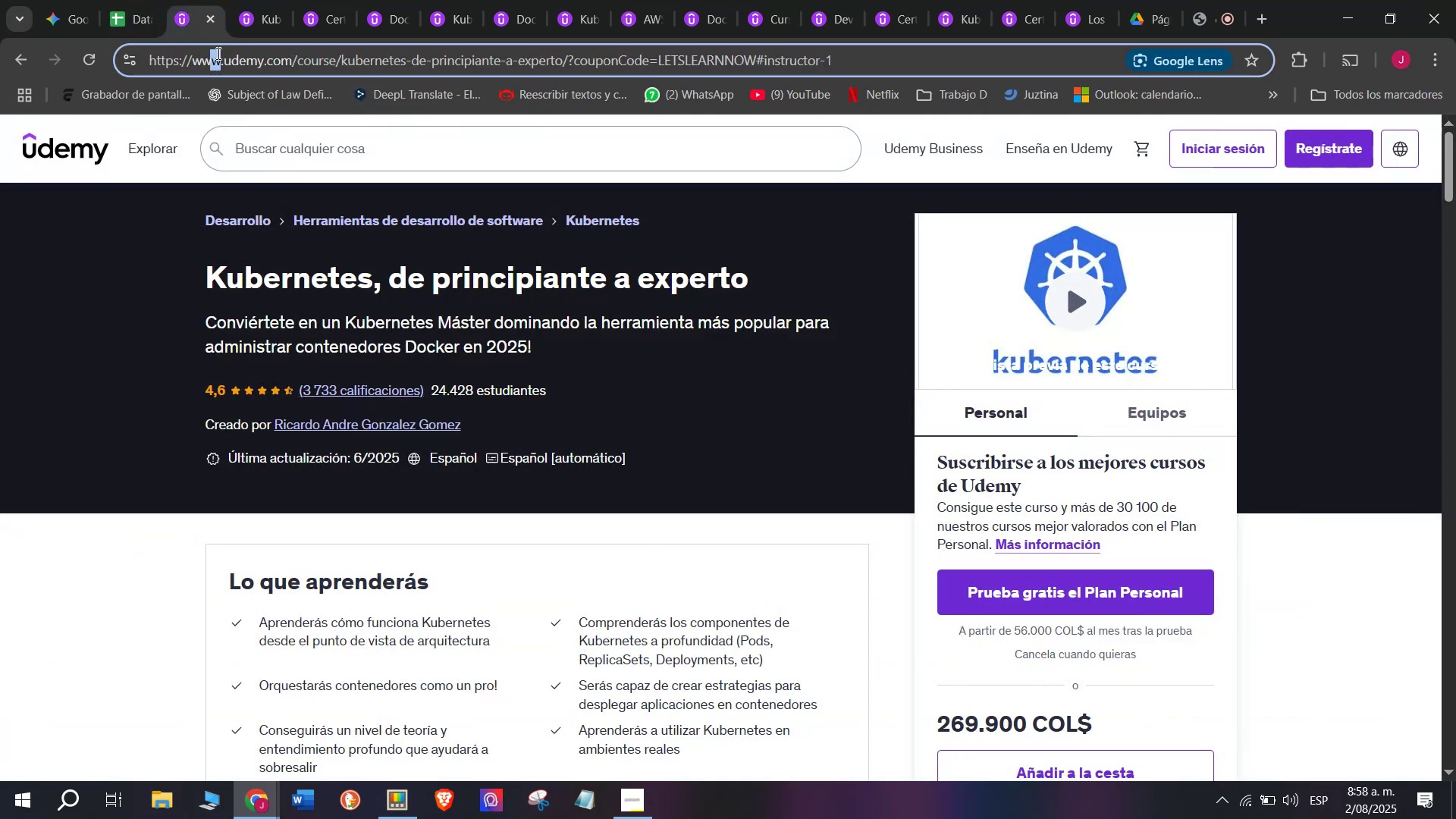 
triple_click([217, 53])
 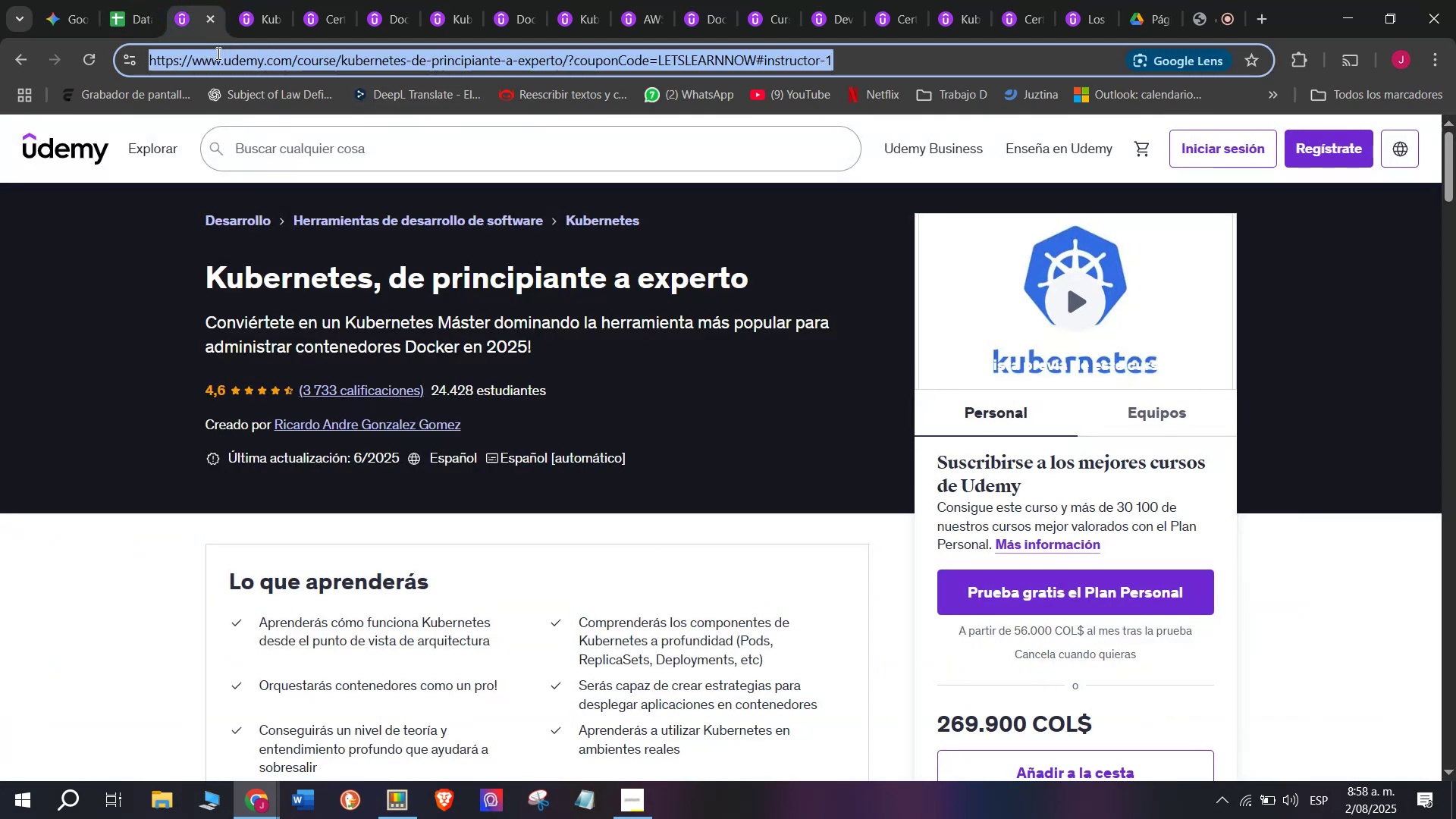 
triple_click([217, 53])
 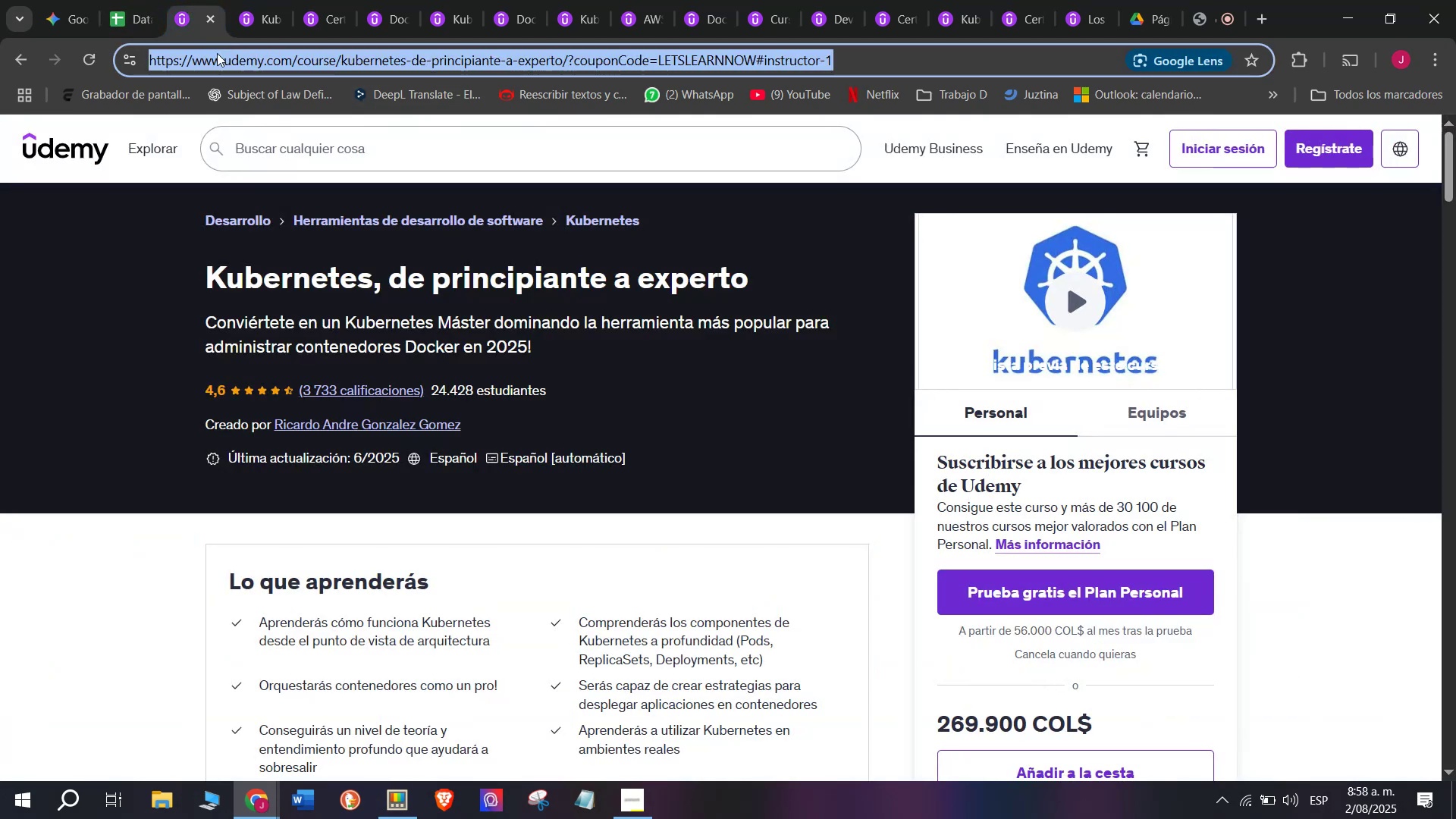 
key(Break)
 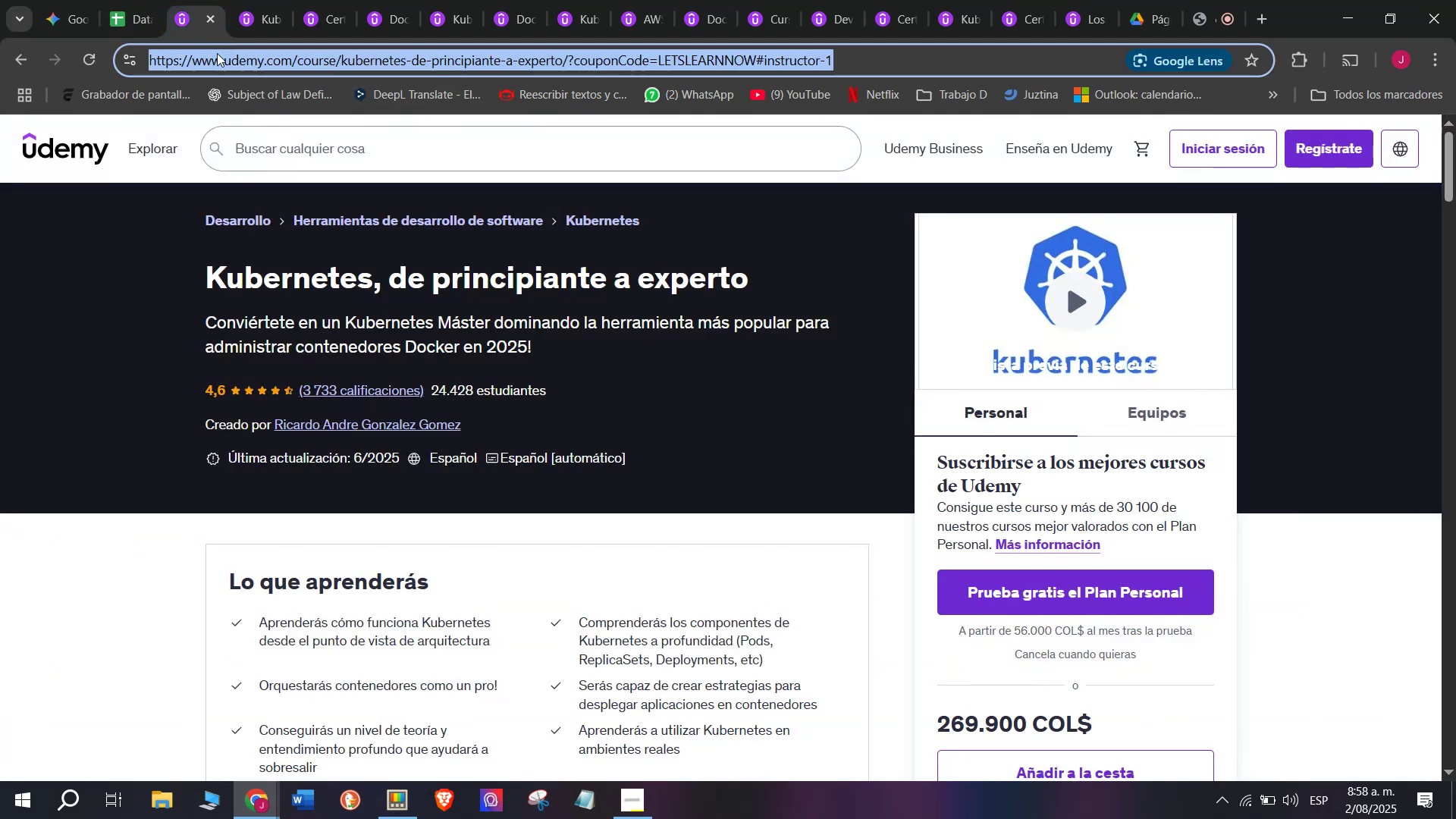 
key(Control+ControlLeft)
 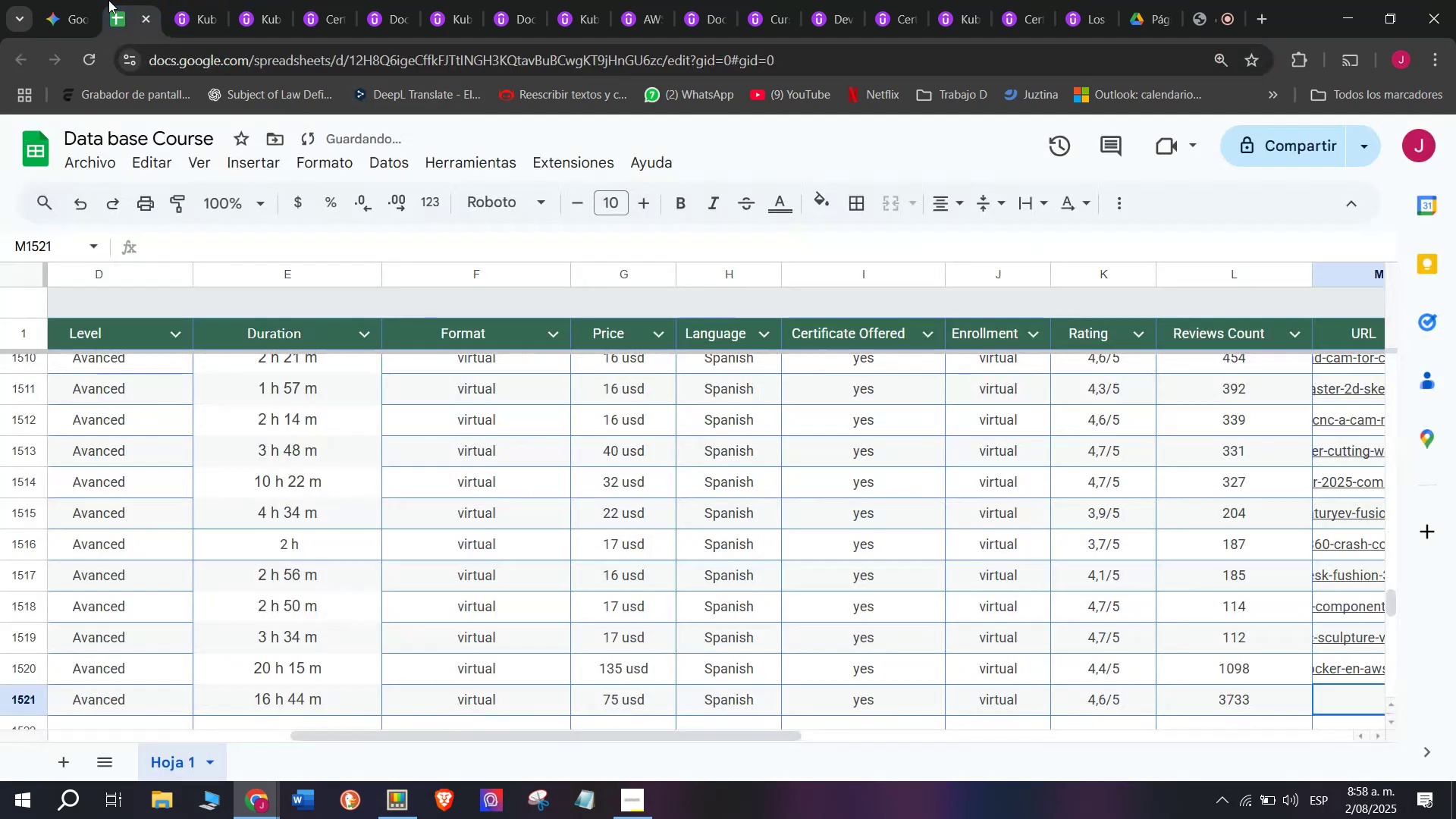 
key(Control+C)
 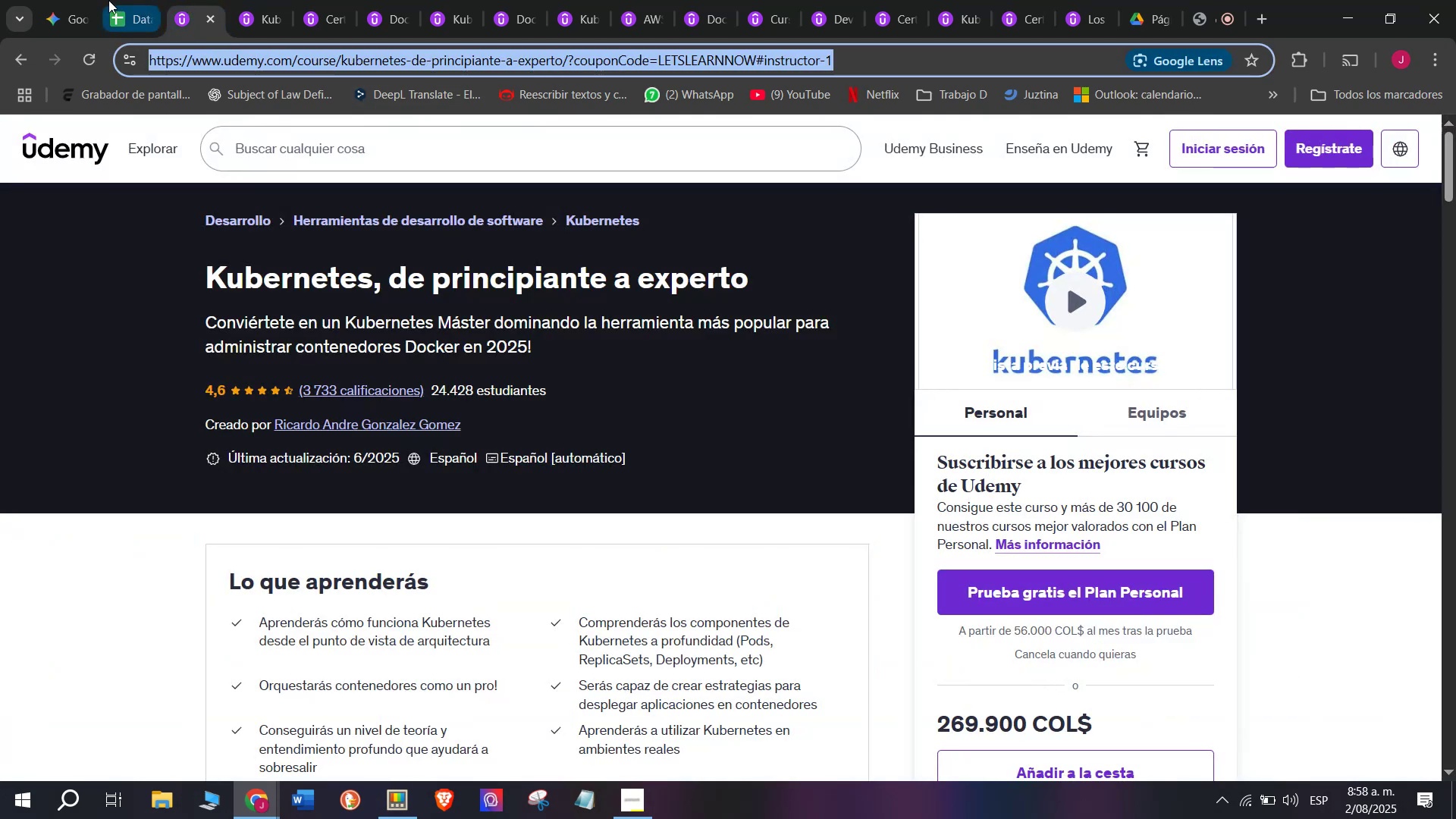 
left_click([108, 0])
 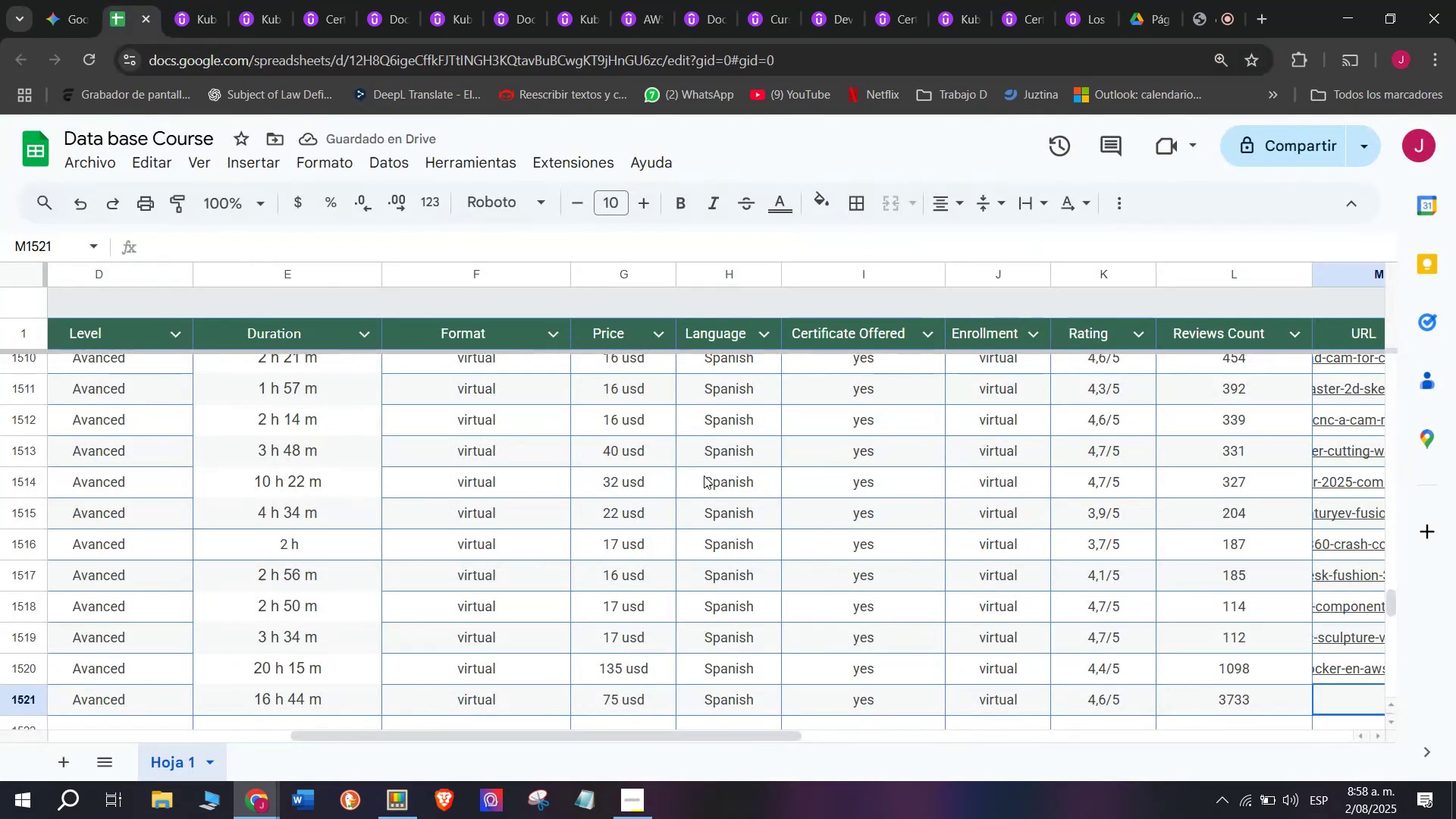 
key(Control+ControlLeft)
 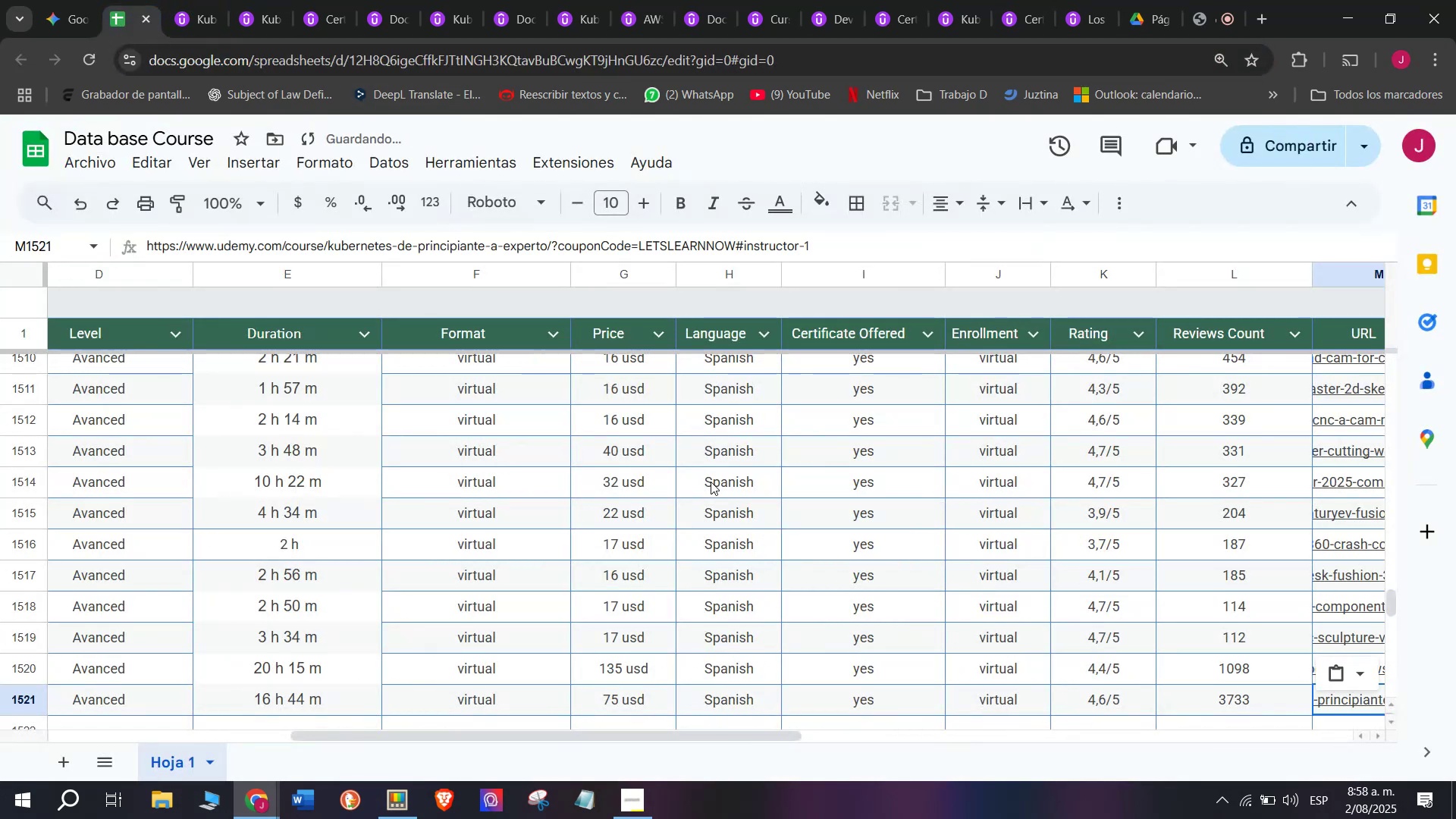 
key(Z)
 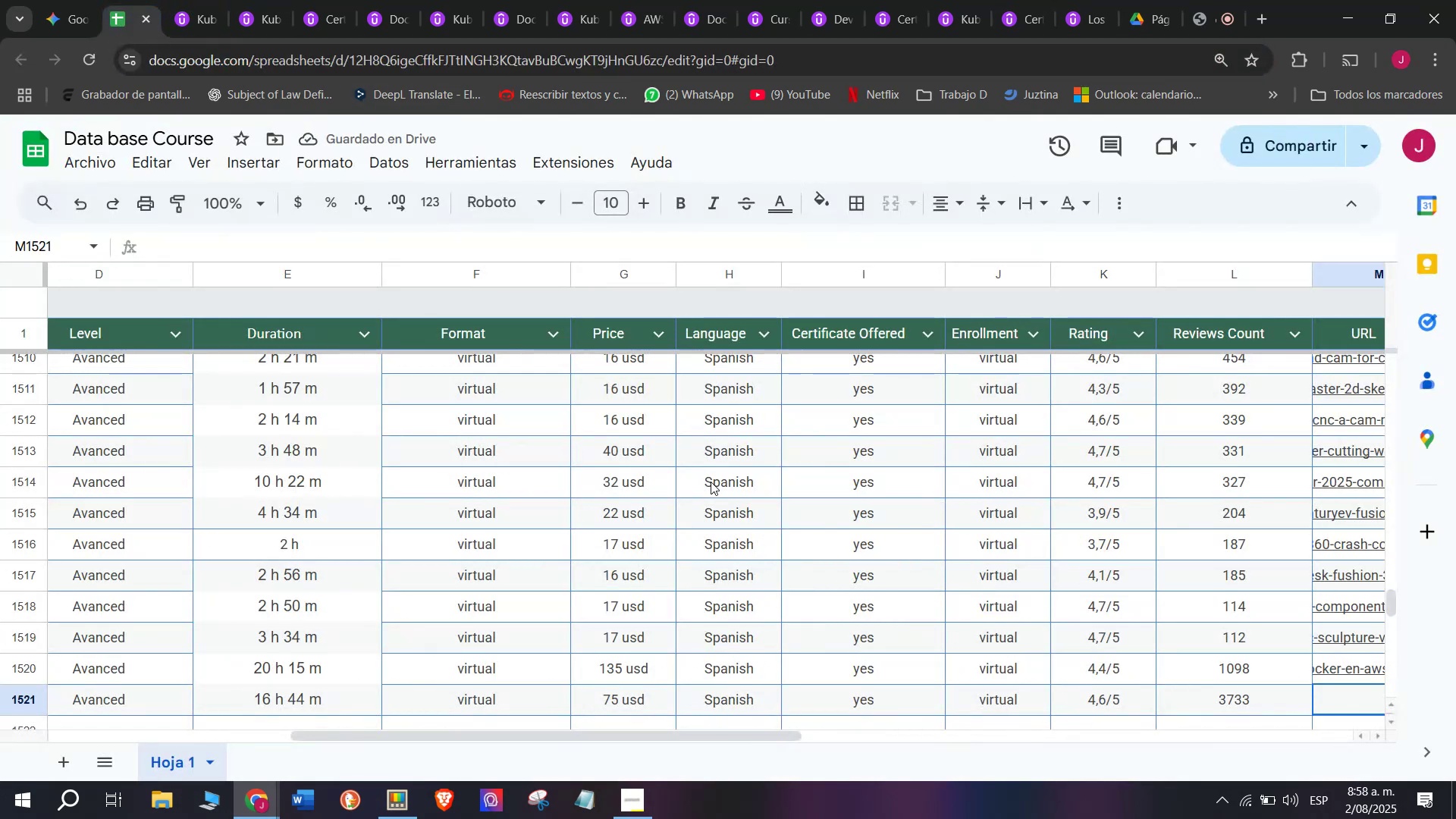 
key(Control+V)
 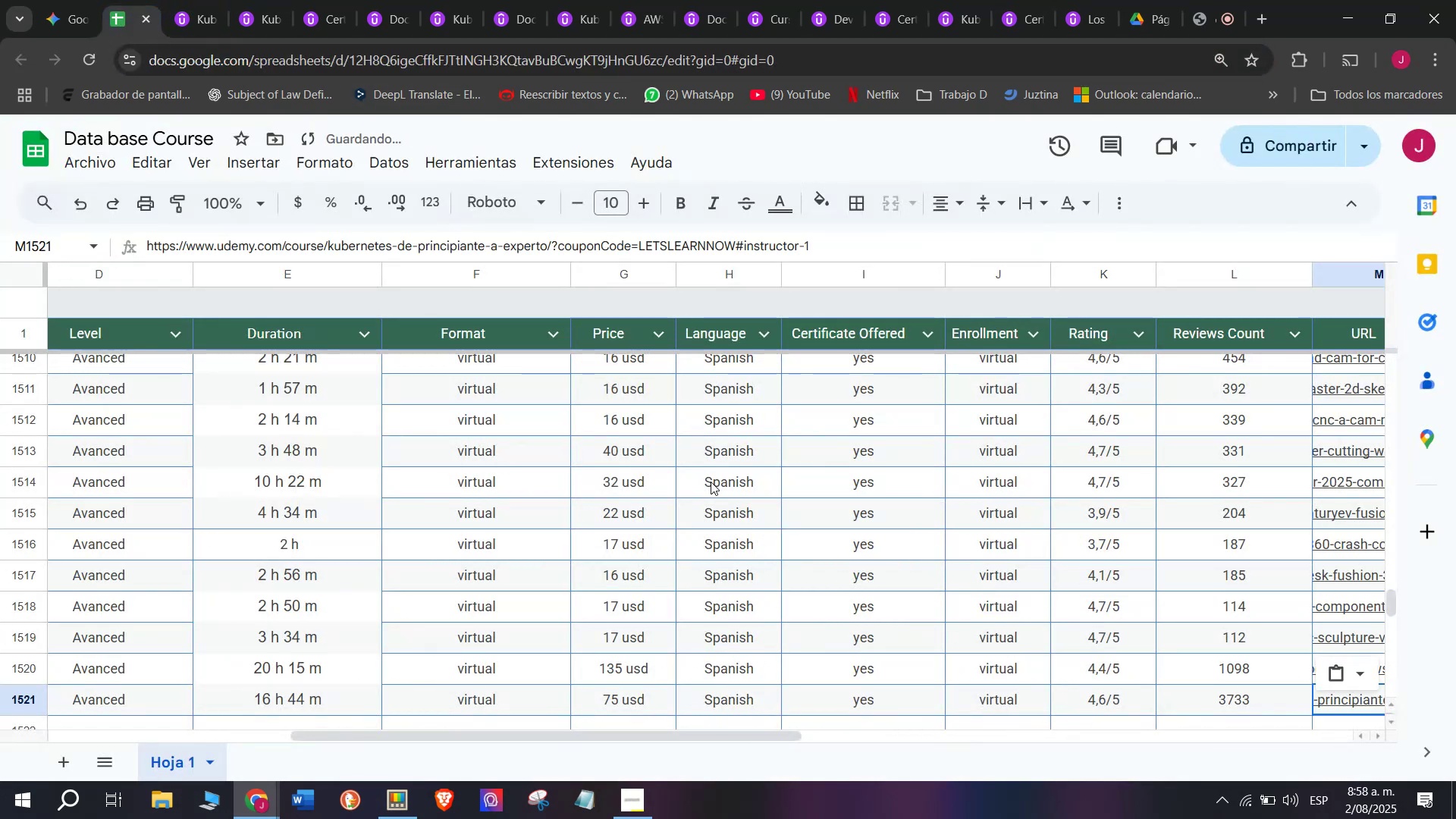 
scroll: coordinate [338, 384], scroll_direction: up, amount: 7.0
 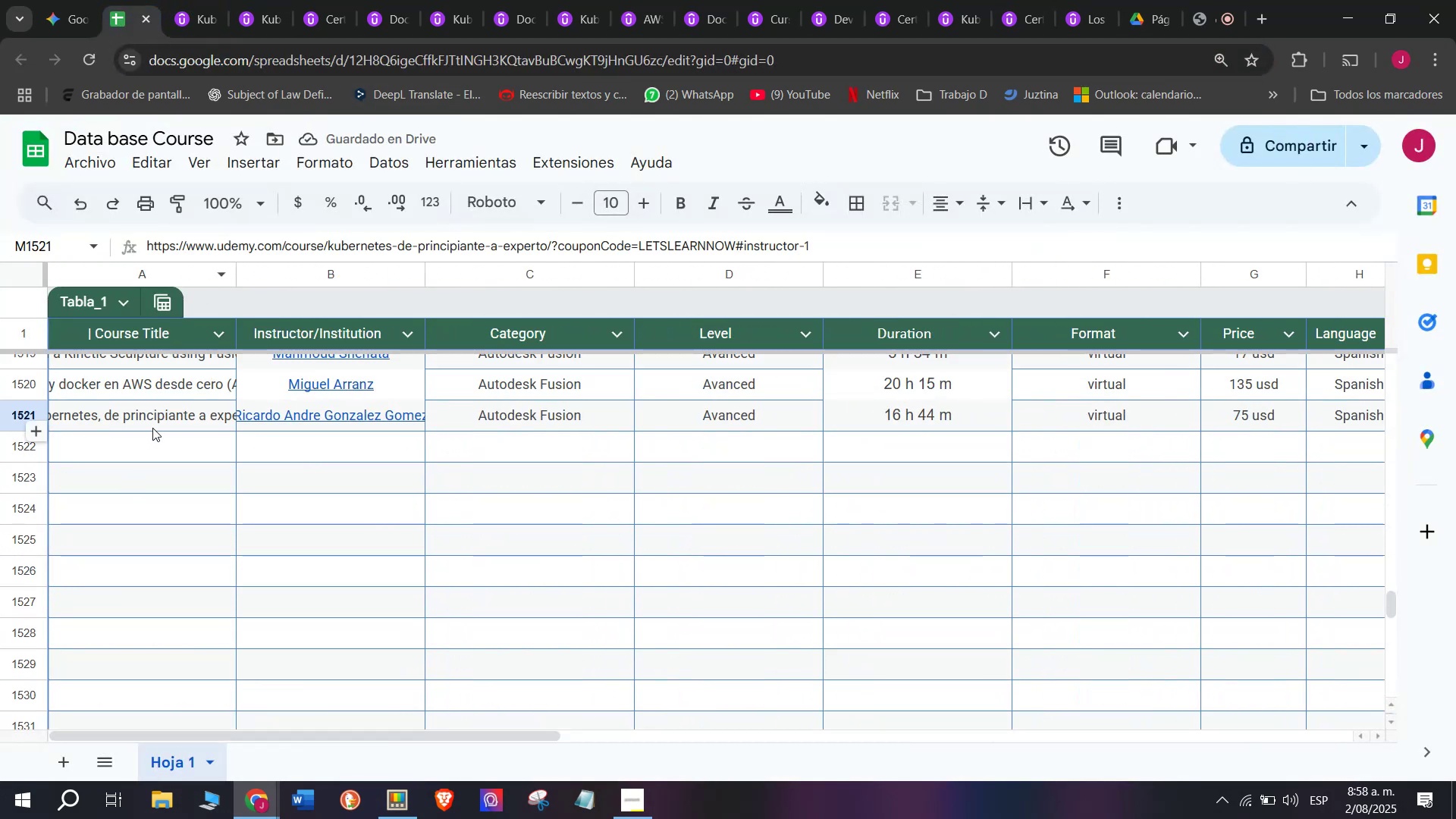 
left_click([158, 447])
 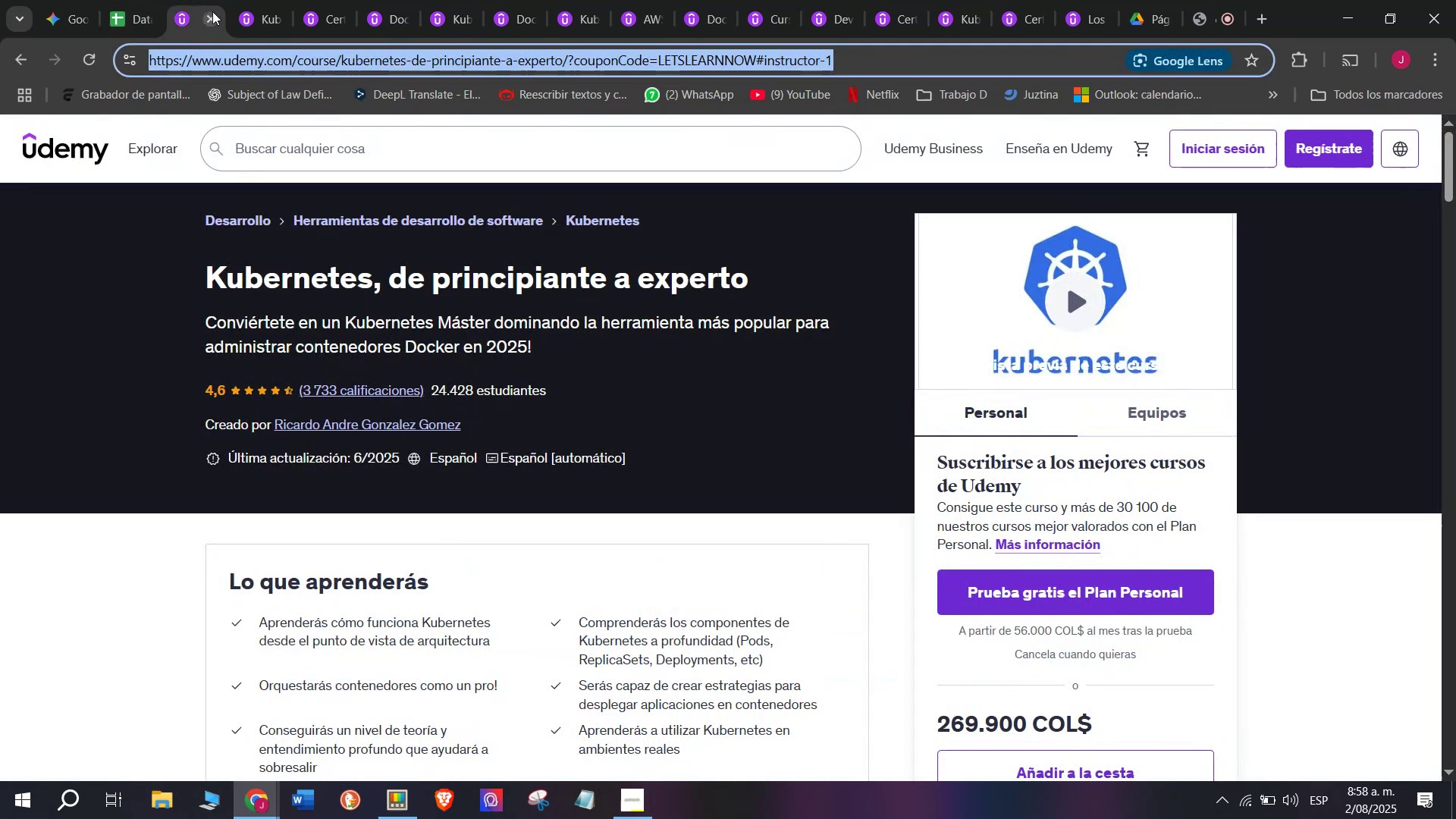 
double_click([217, 14])
 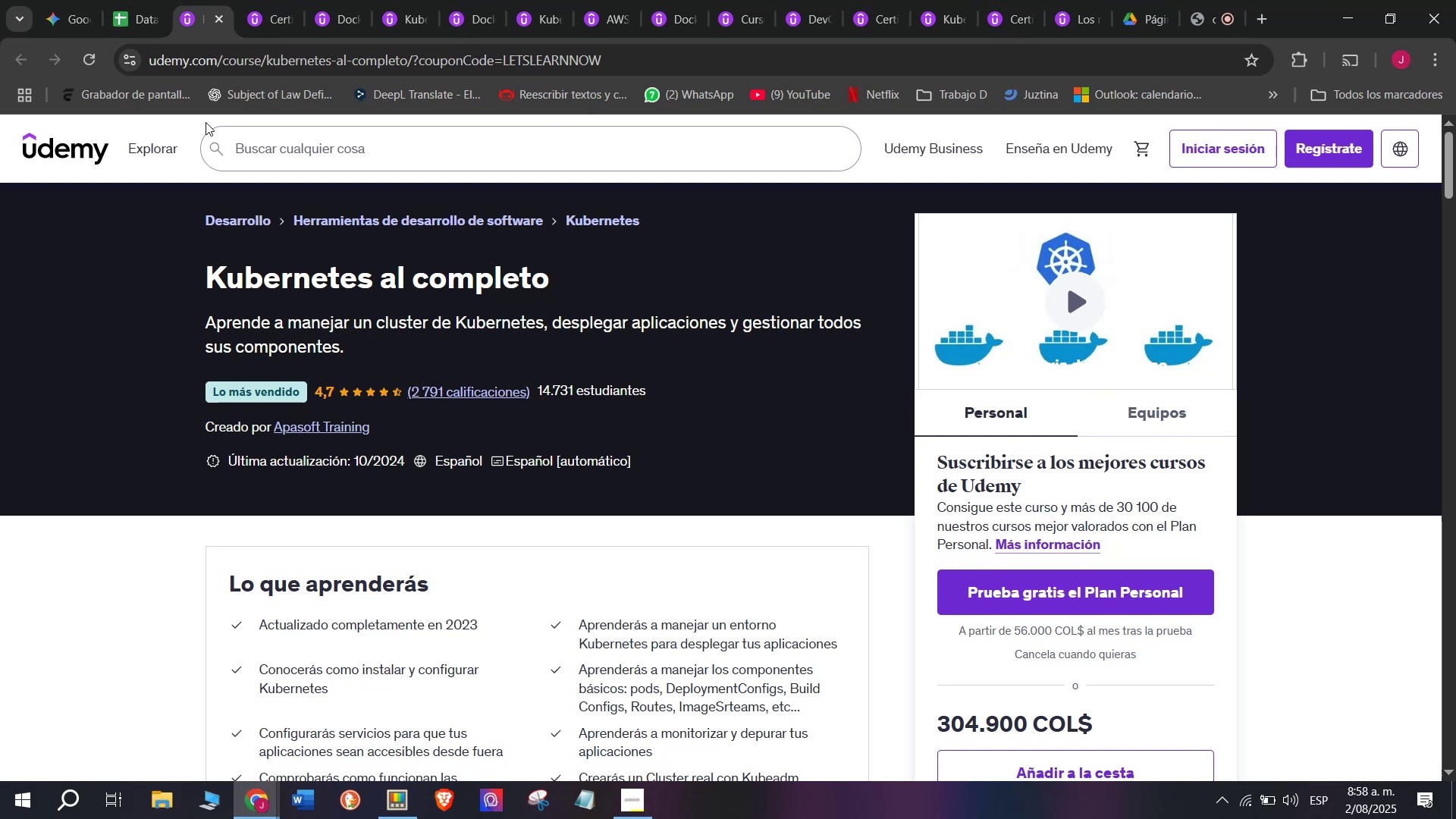 
wait(27.3)
 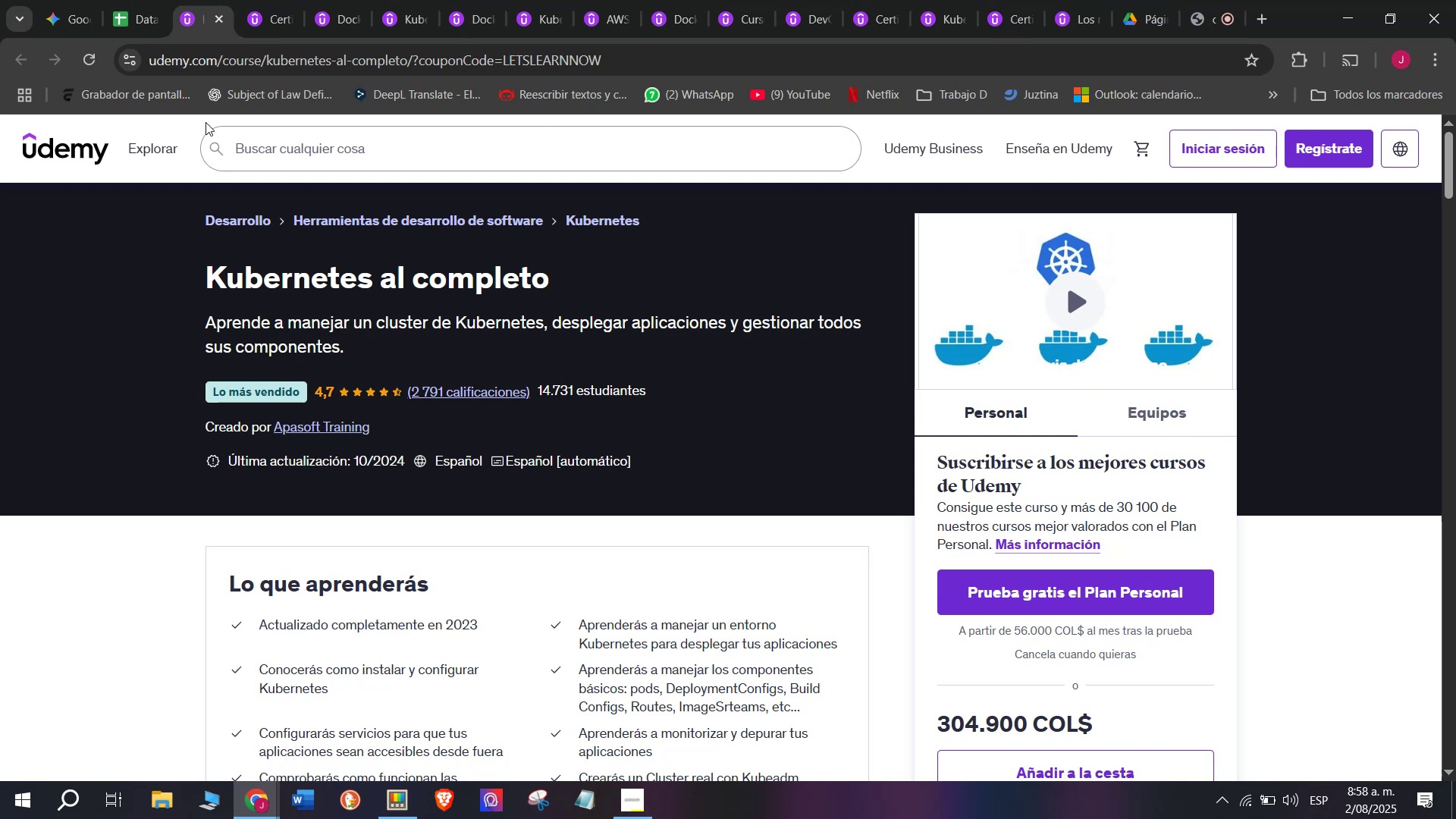 
left_click([149, 0])
 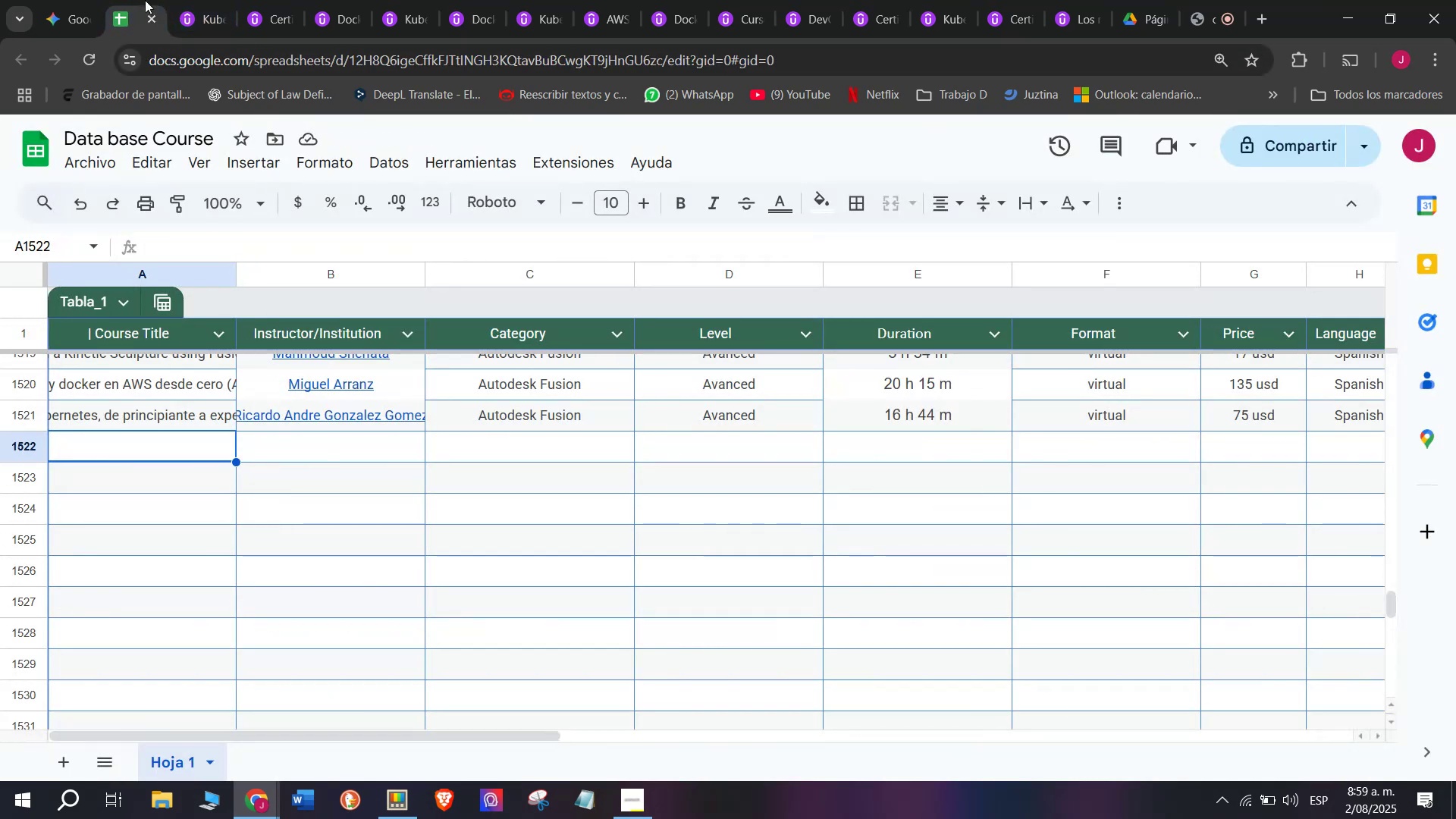 
left_click([196, 0])
 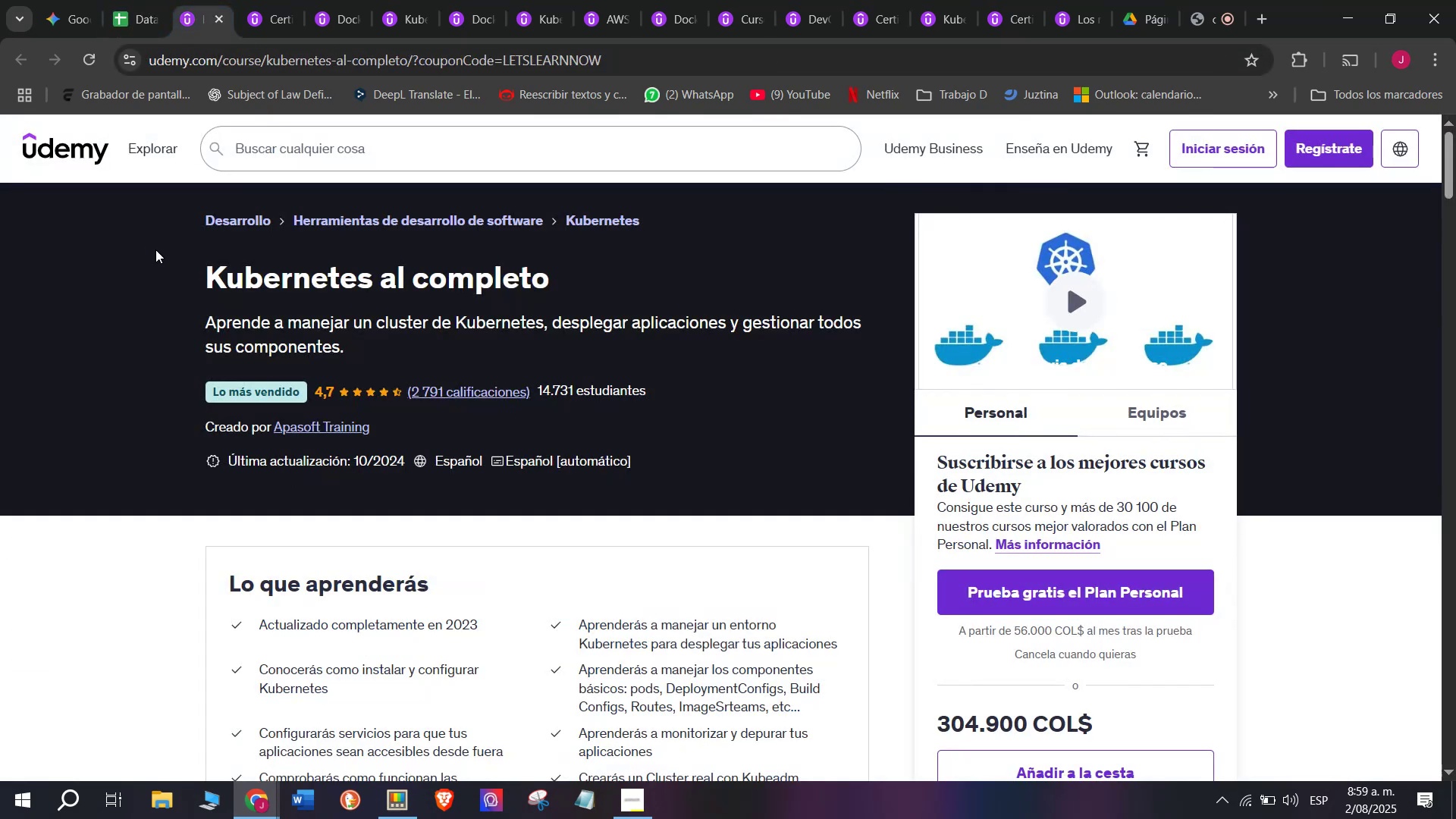 
left_click_drag(start_coordinate=[186, 281], to_coordinate=[552, 276])
 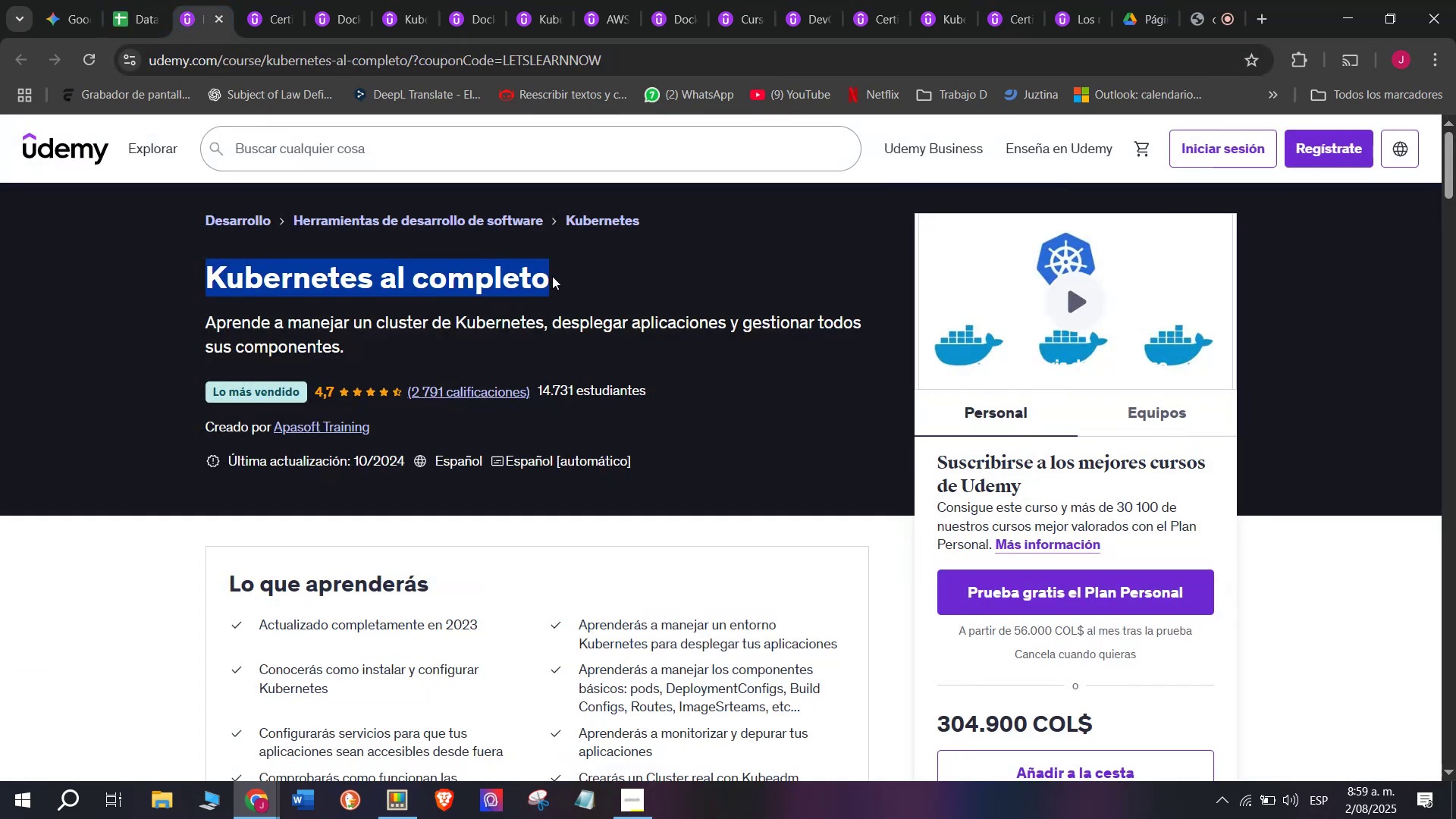 
key(Control+ControlLeft)
 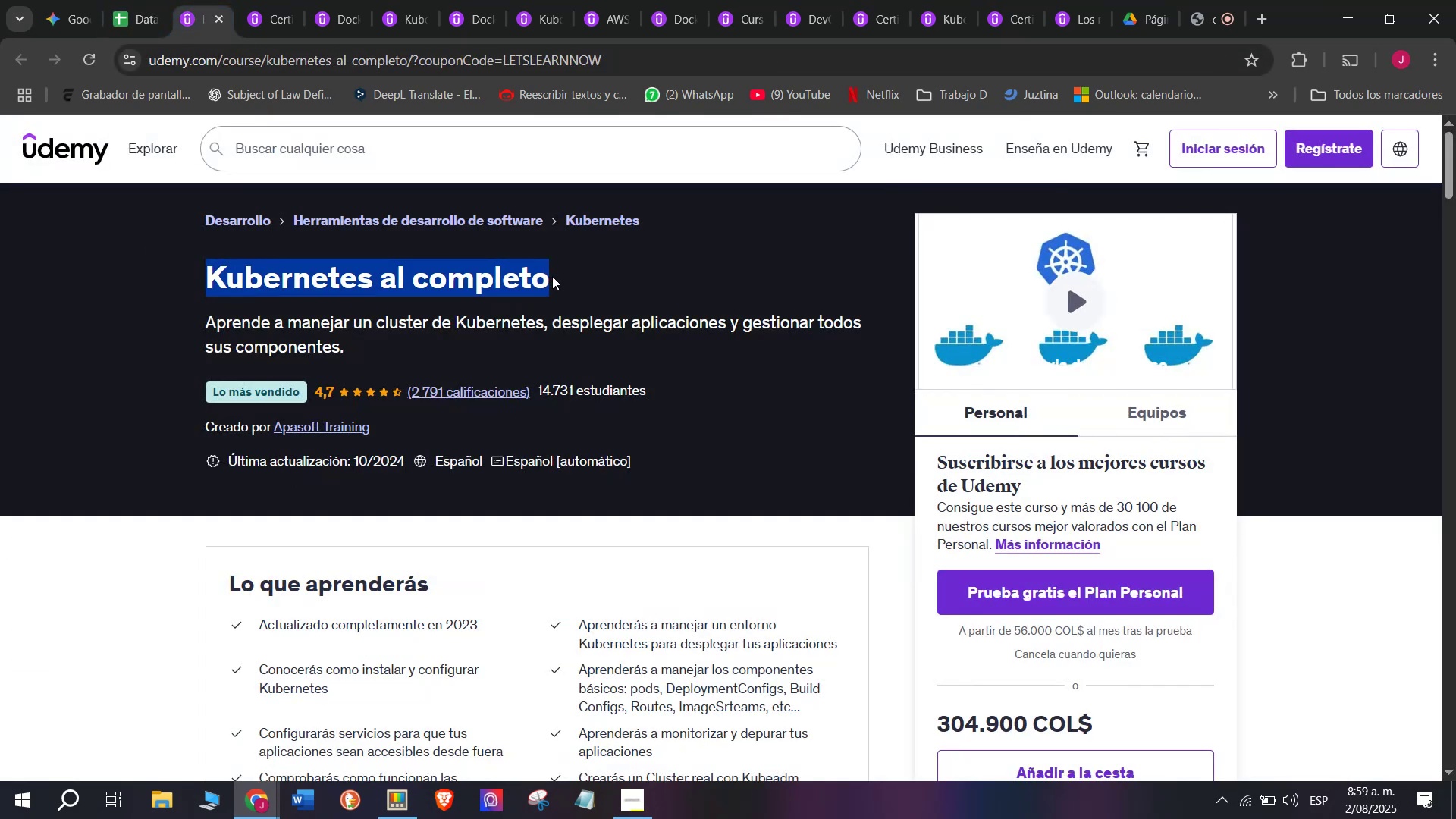 
key(Break)
 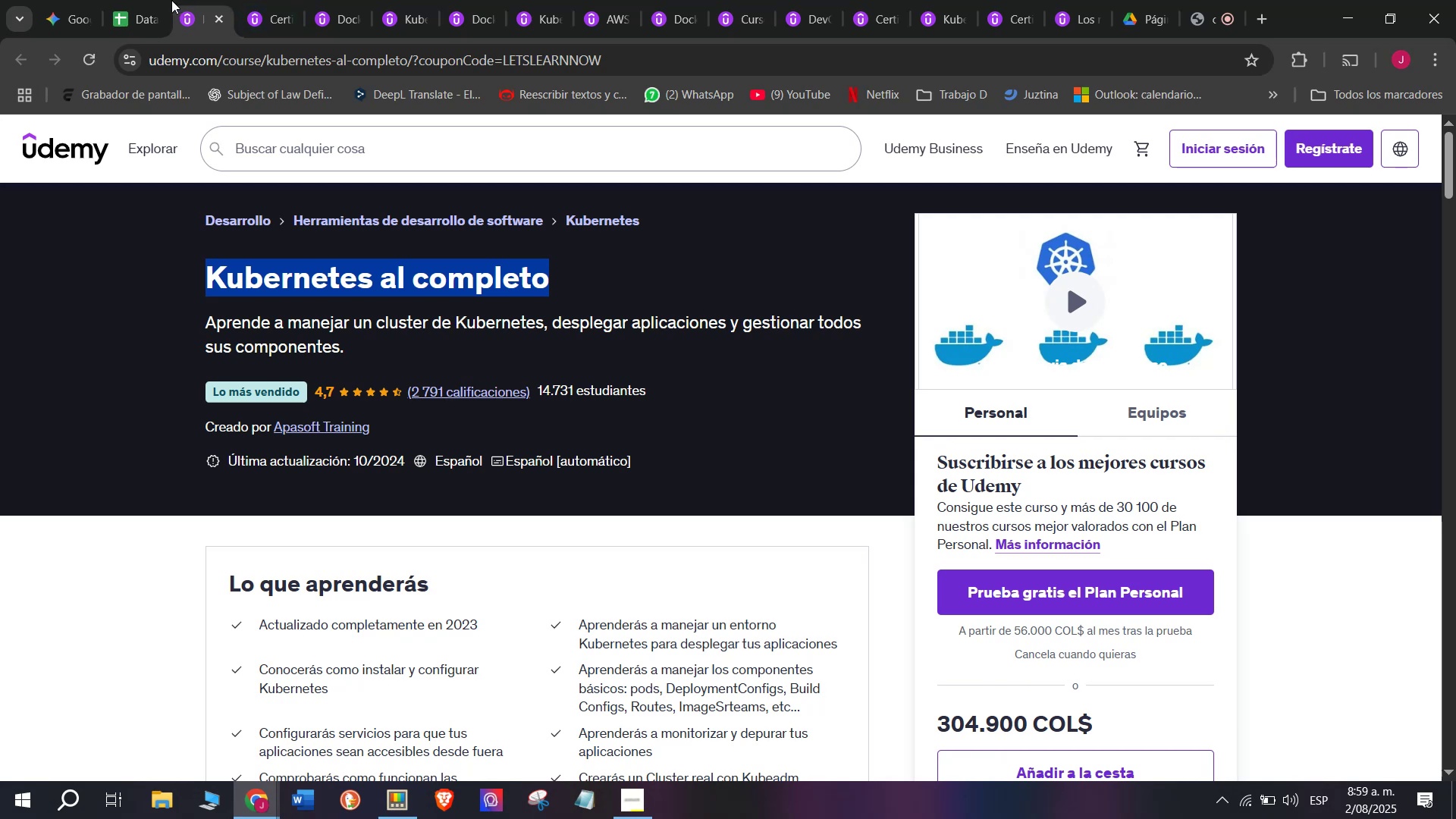 
key(Control+C)
 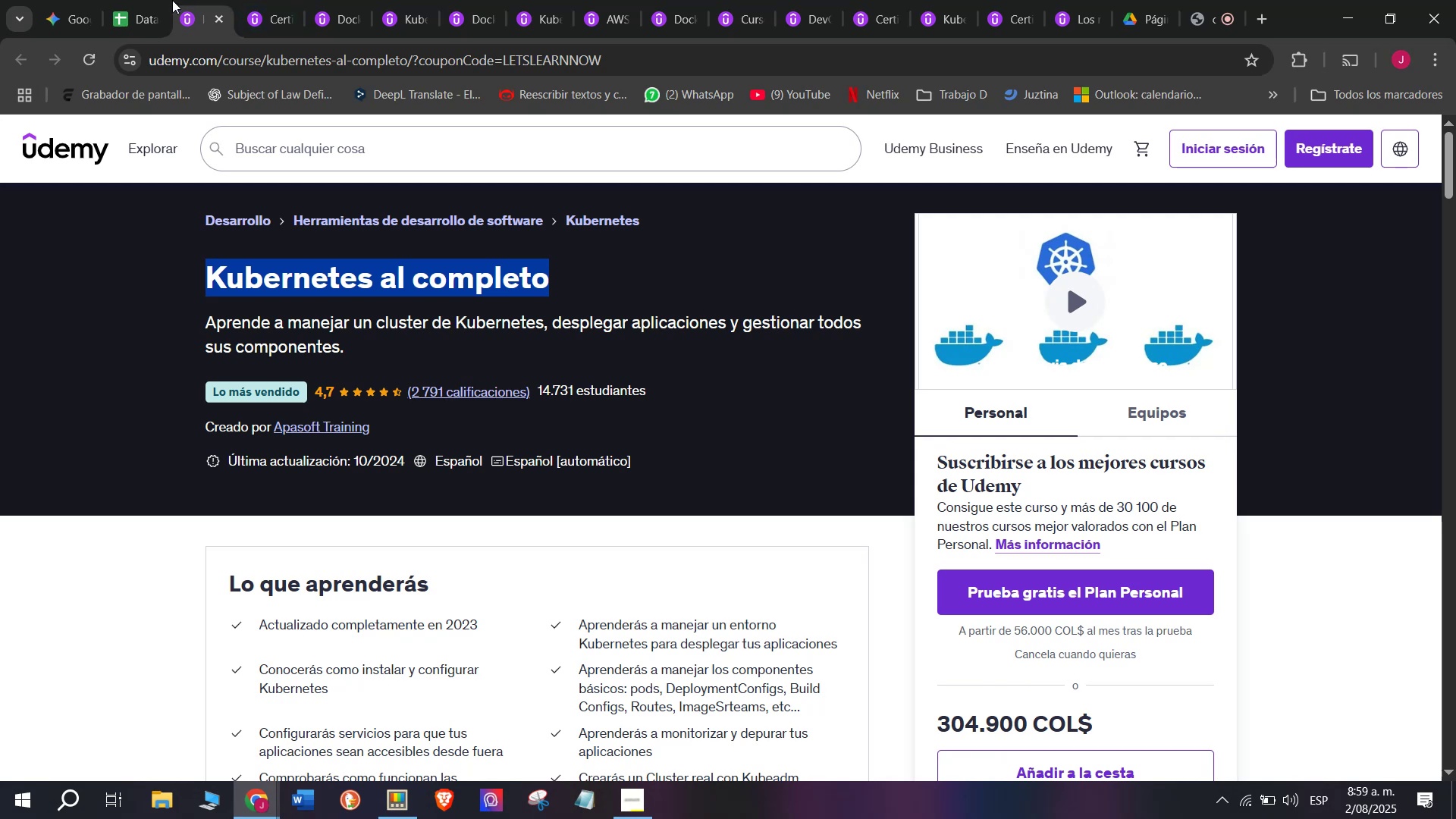 
left_click([168, 0])
 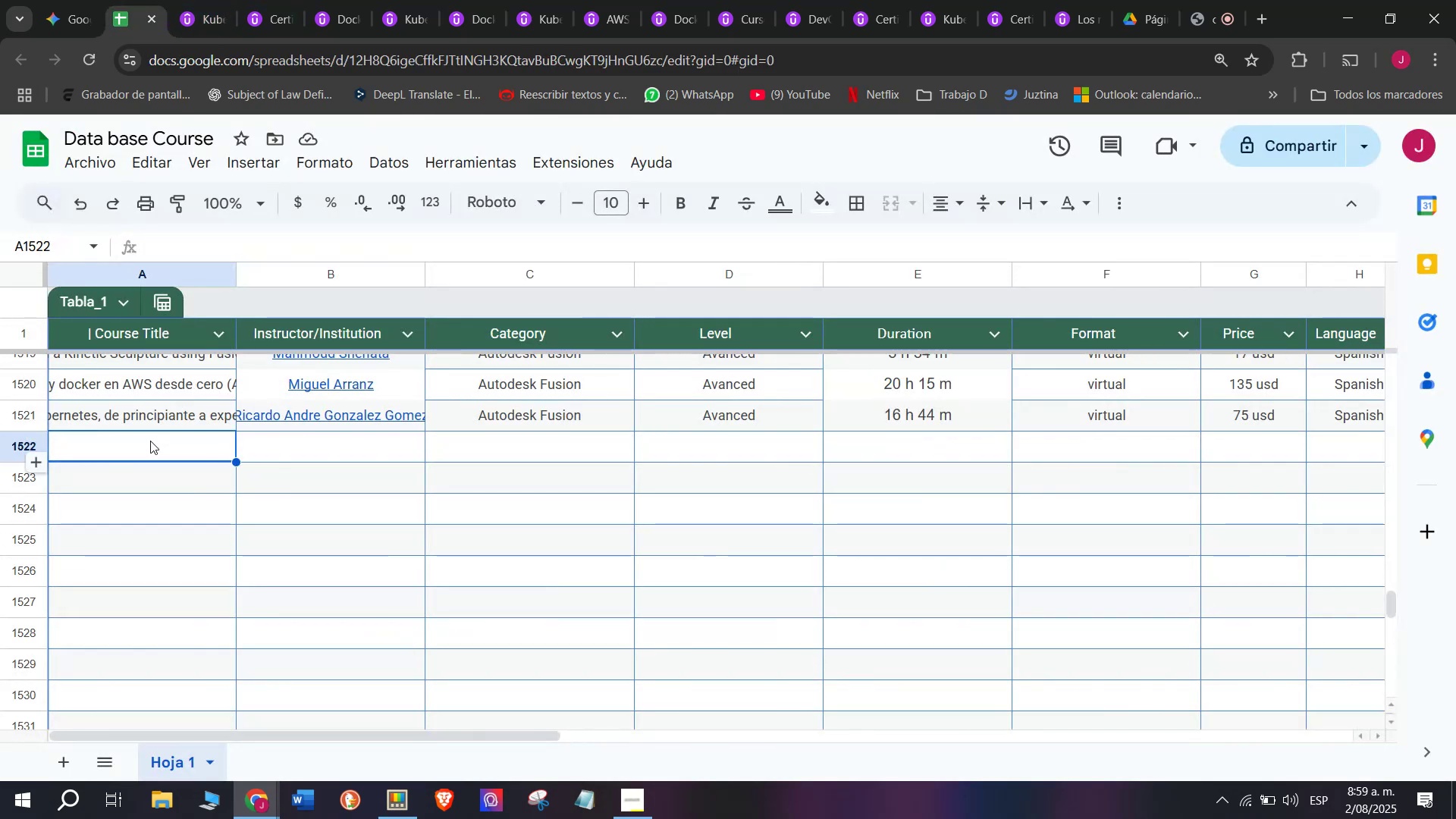 
double_click([150, 441])
 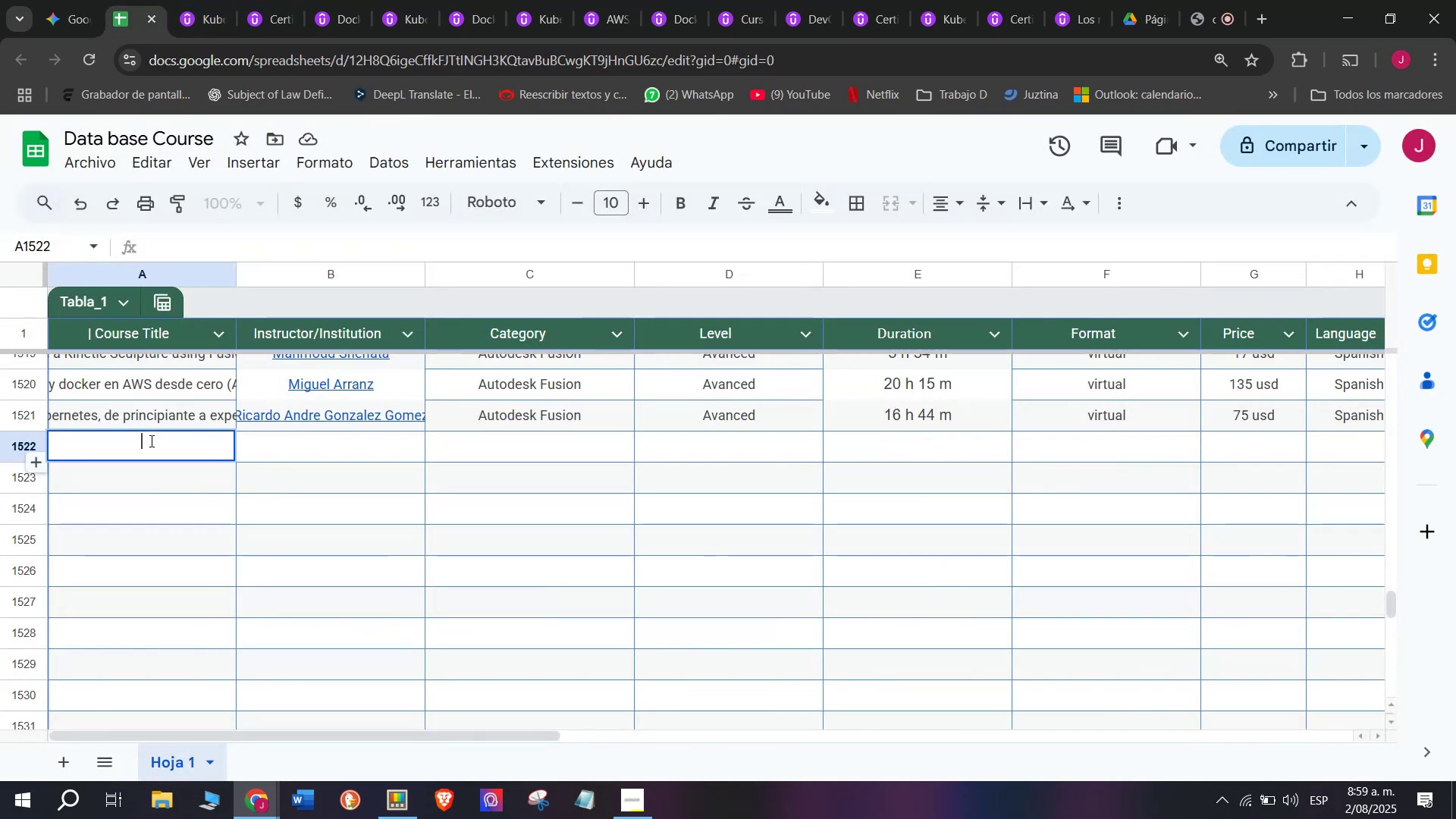 
key(Z)
 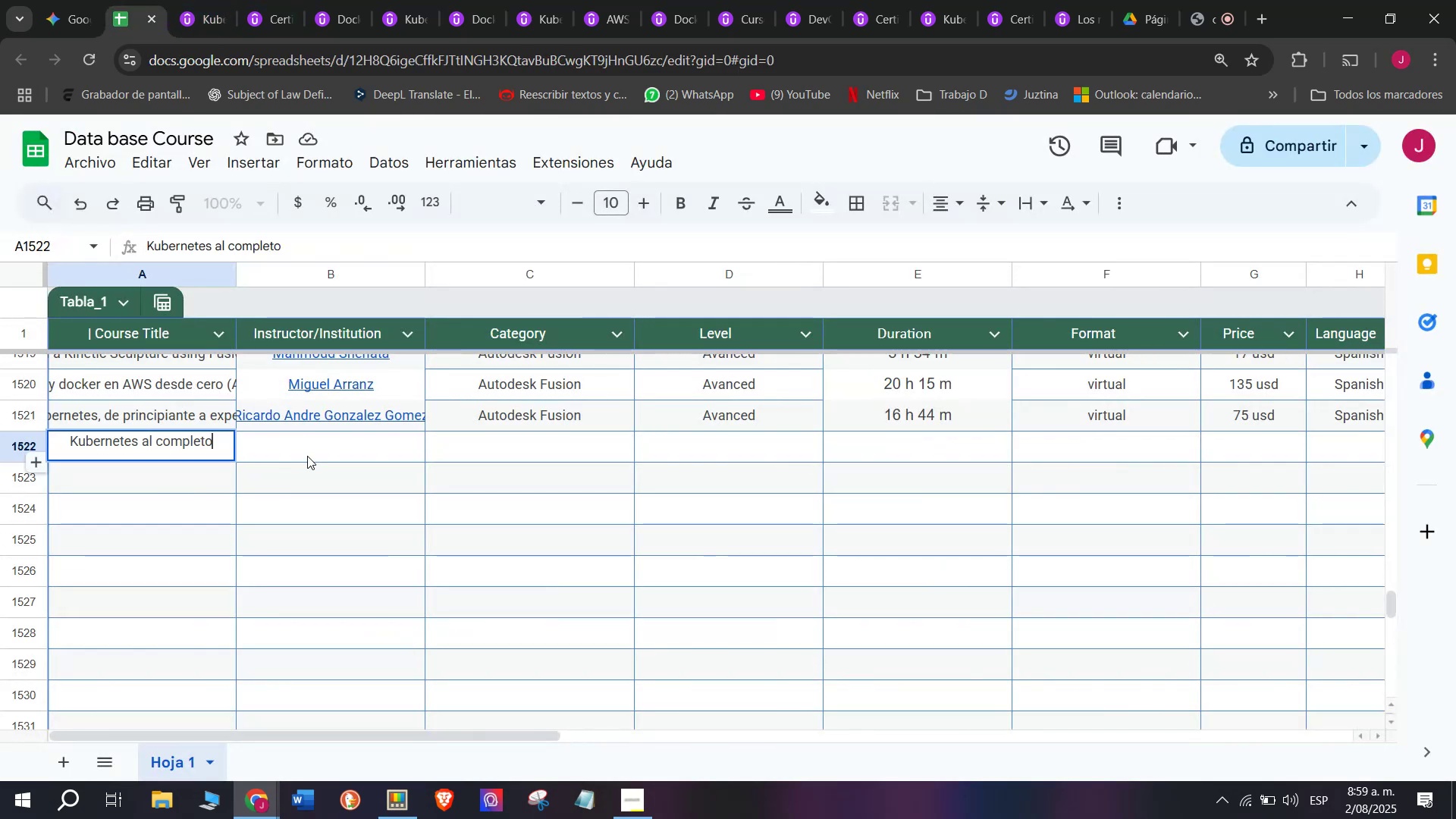 
key(Control+ControlLeft)
 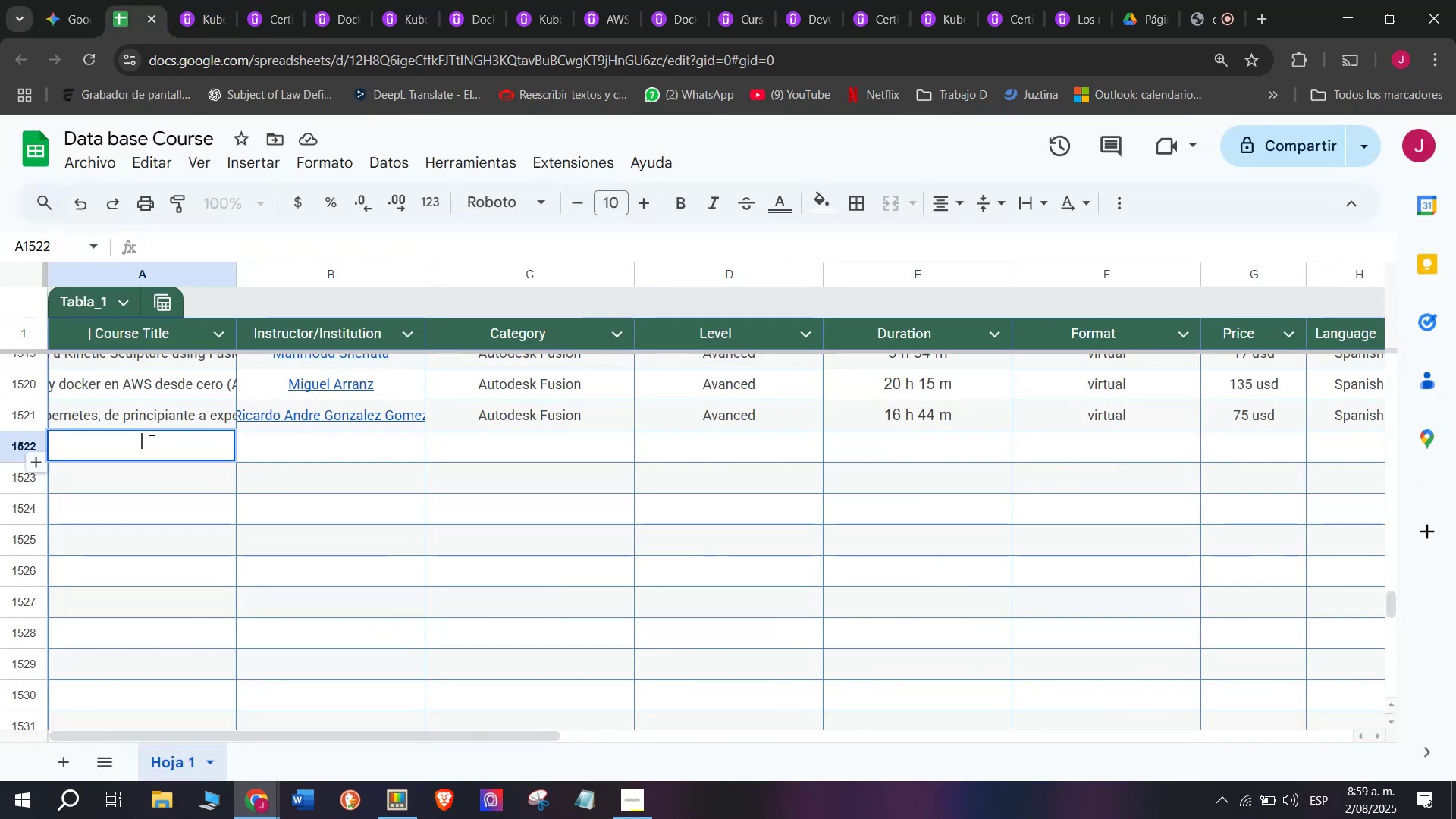 
key(Control+V)
 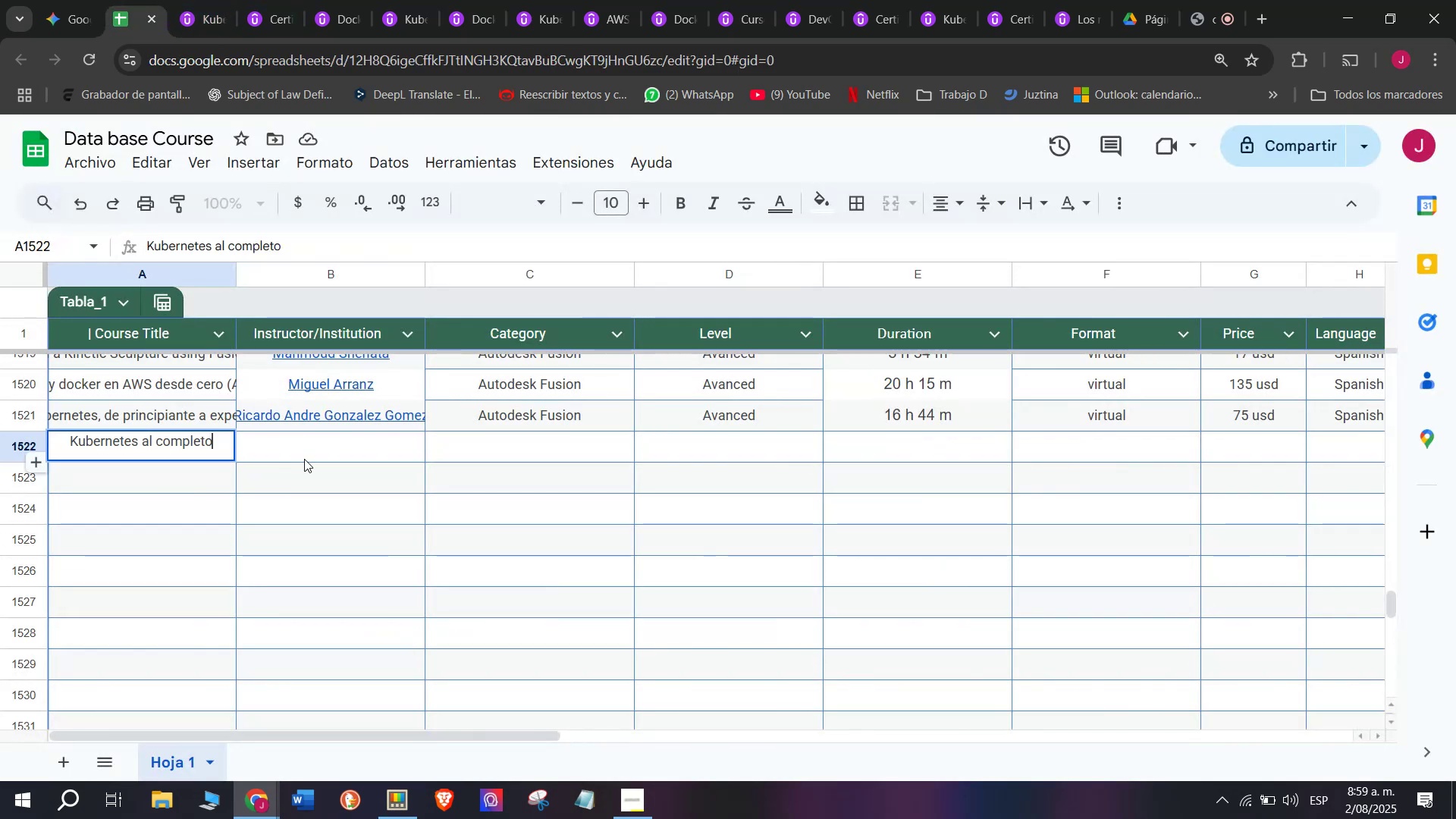 
left_click([307, 455])
 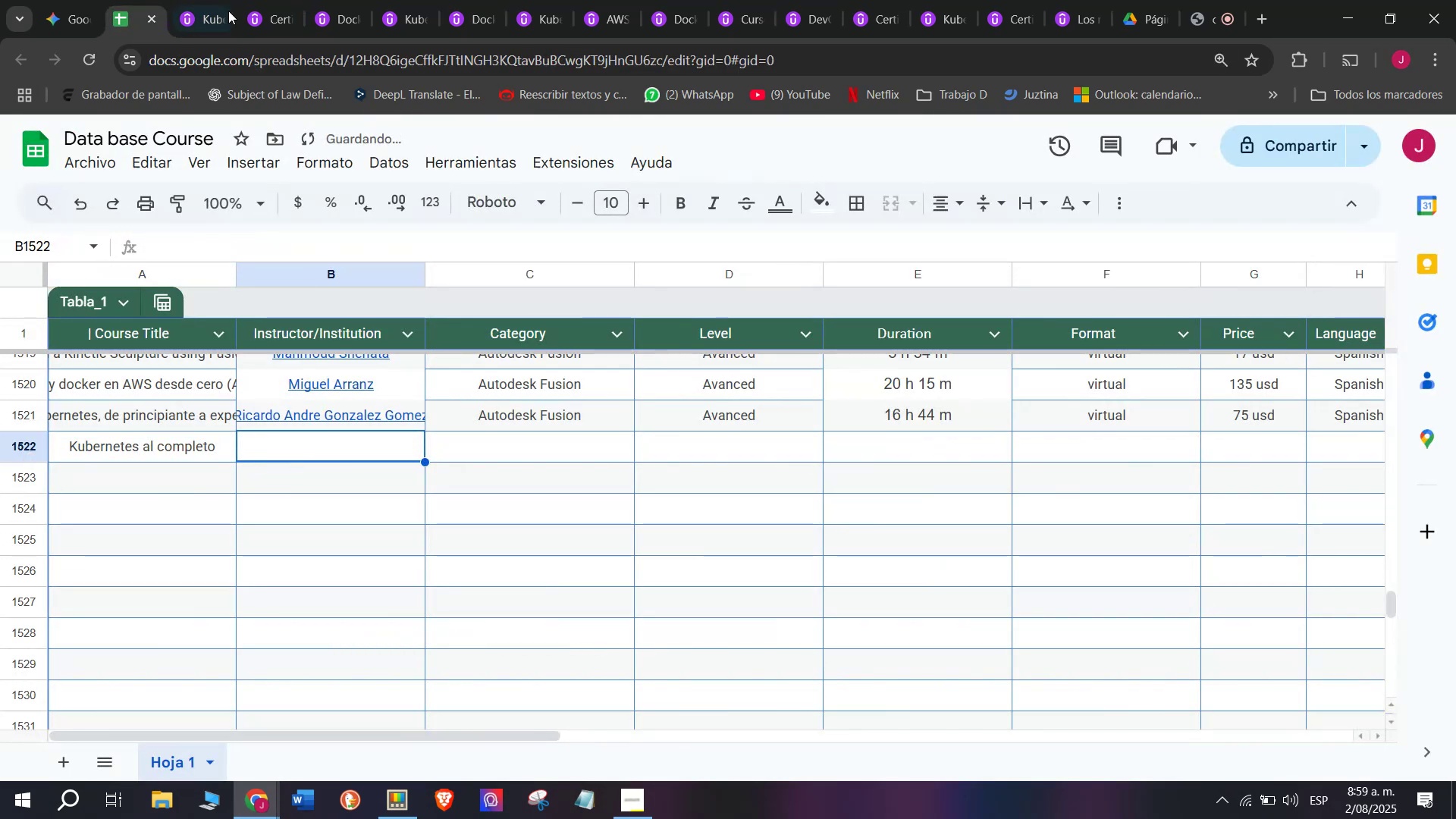 
left_click([199, 0])
 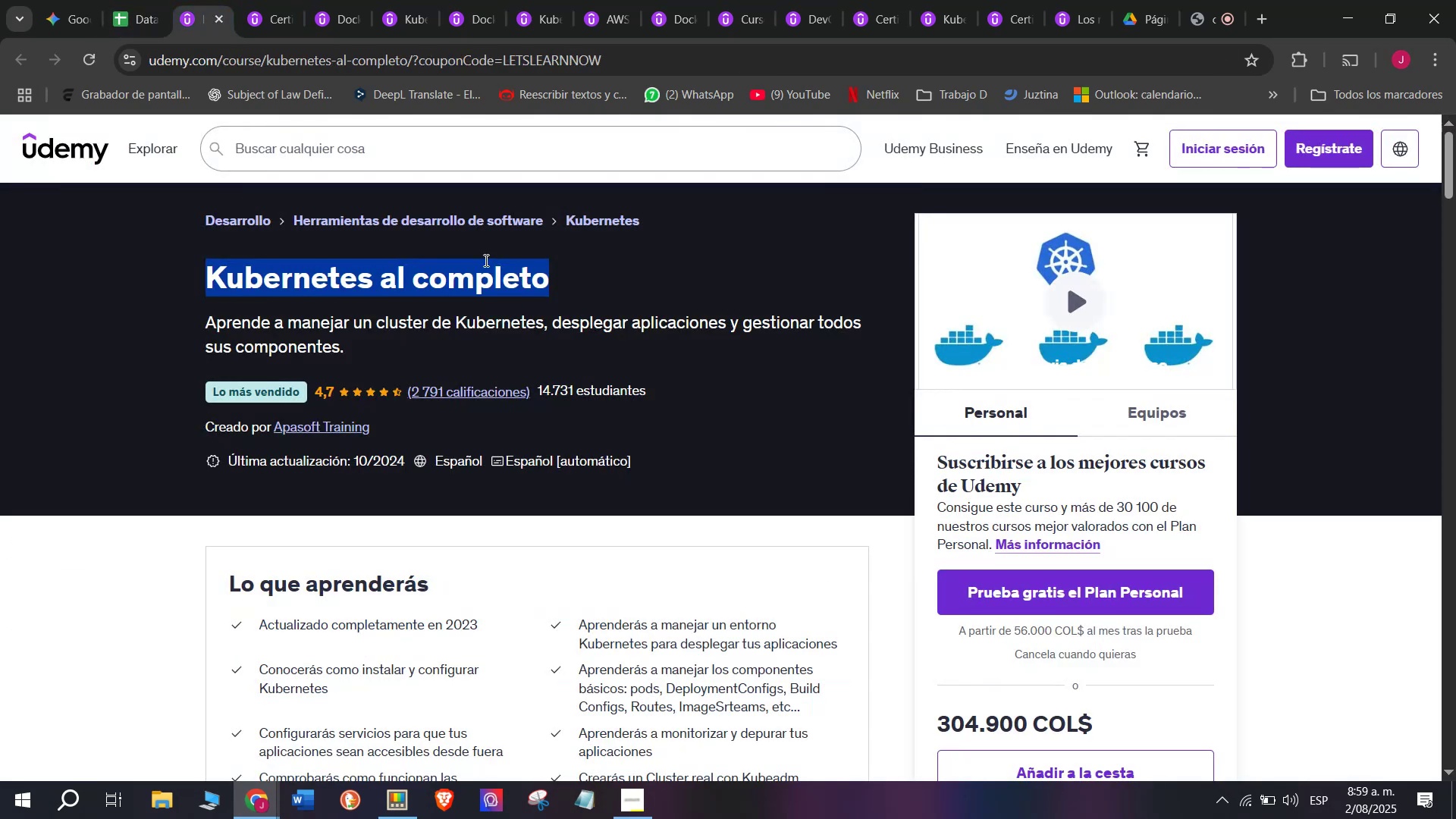 
left_click_drag(start_coordinate=[670, 201], to_coordinate=[567, 213])
 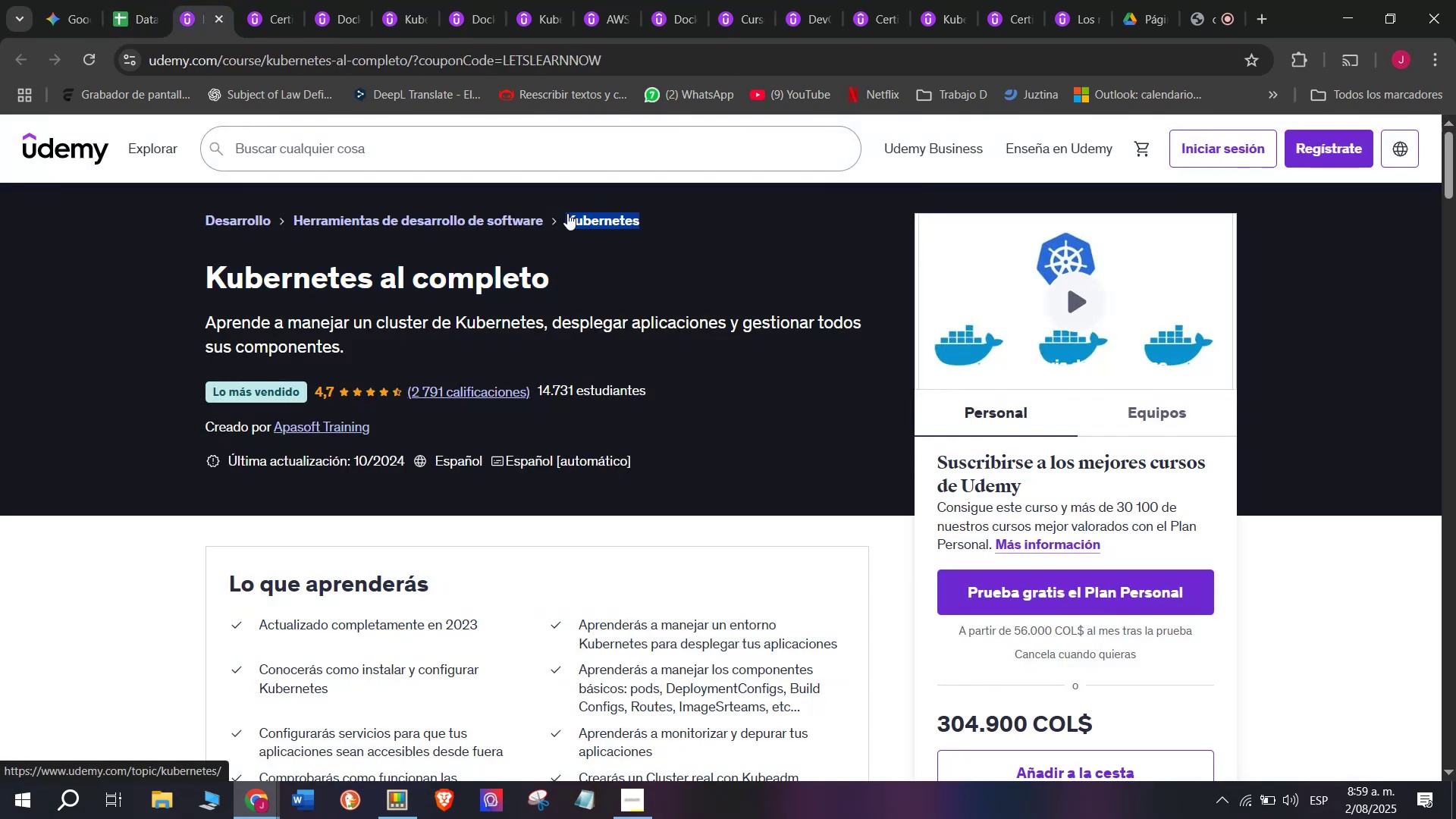 
key(Control+ControlLeft)
 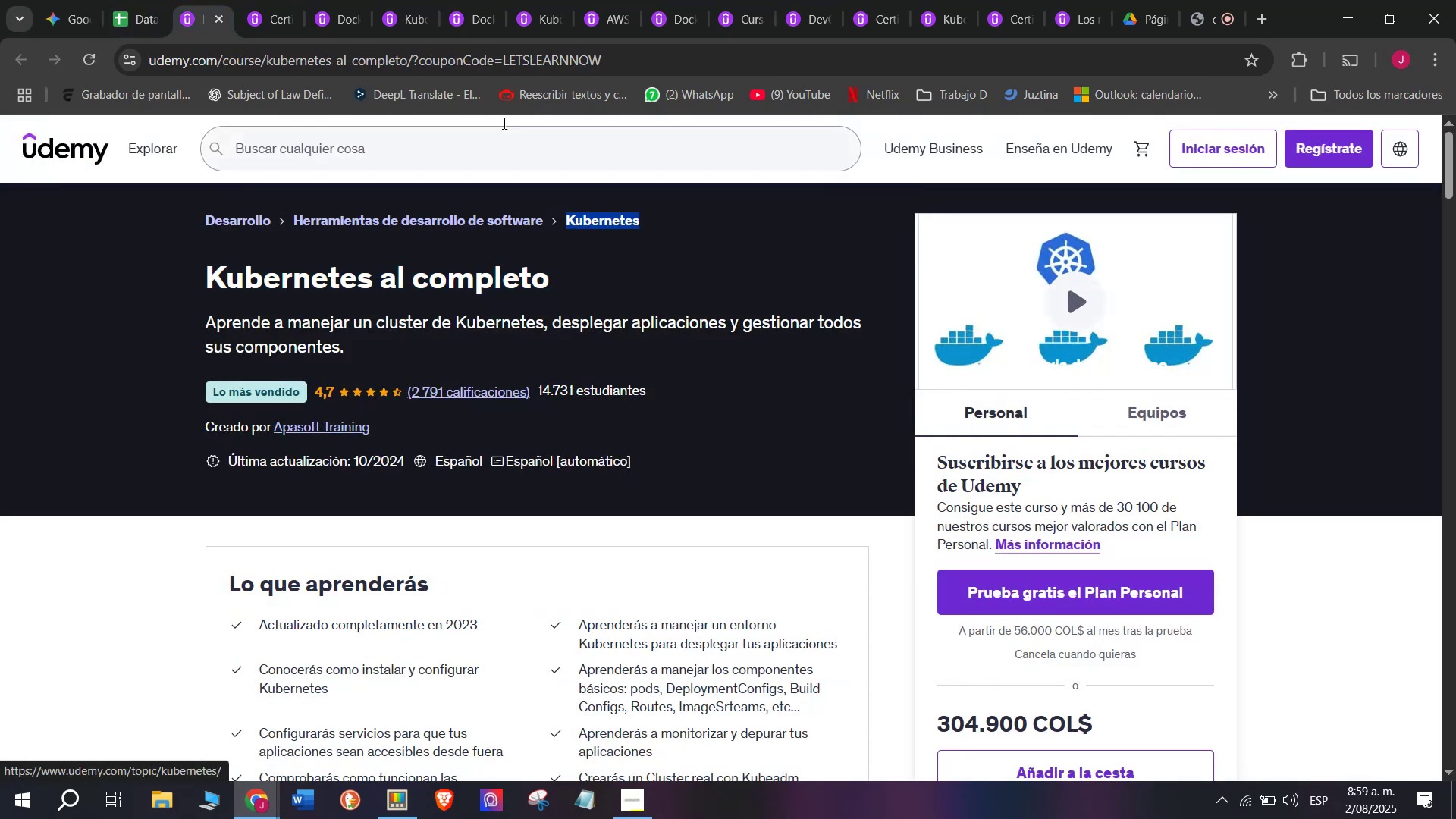 
key(Break)
 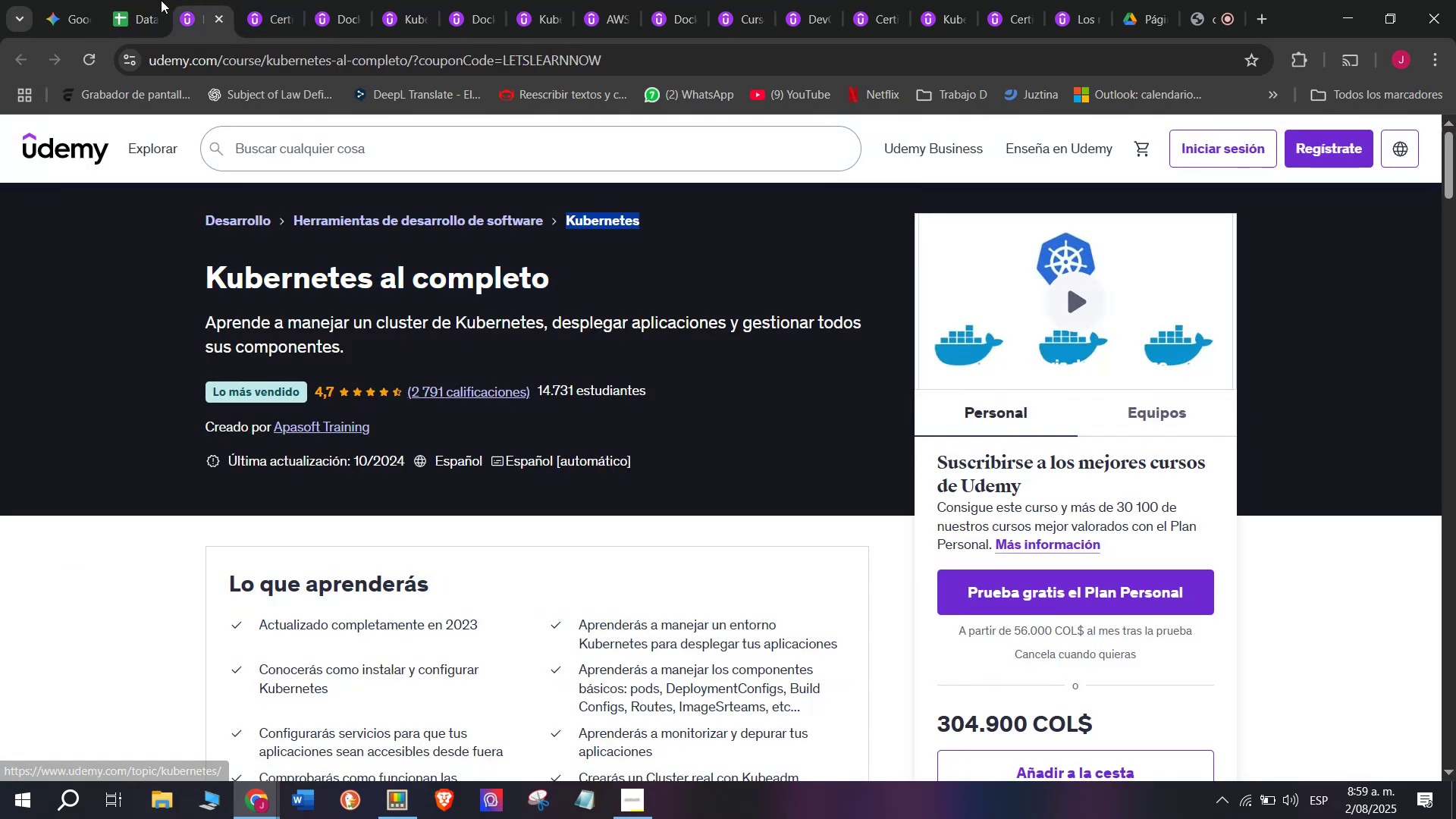 
key(Control+C)
 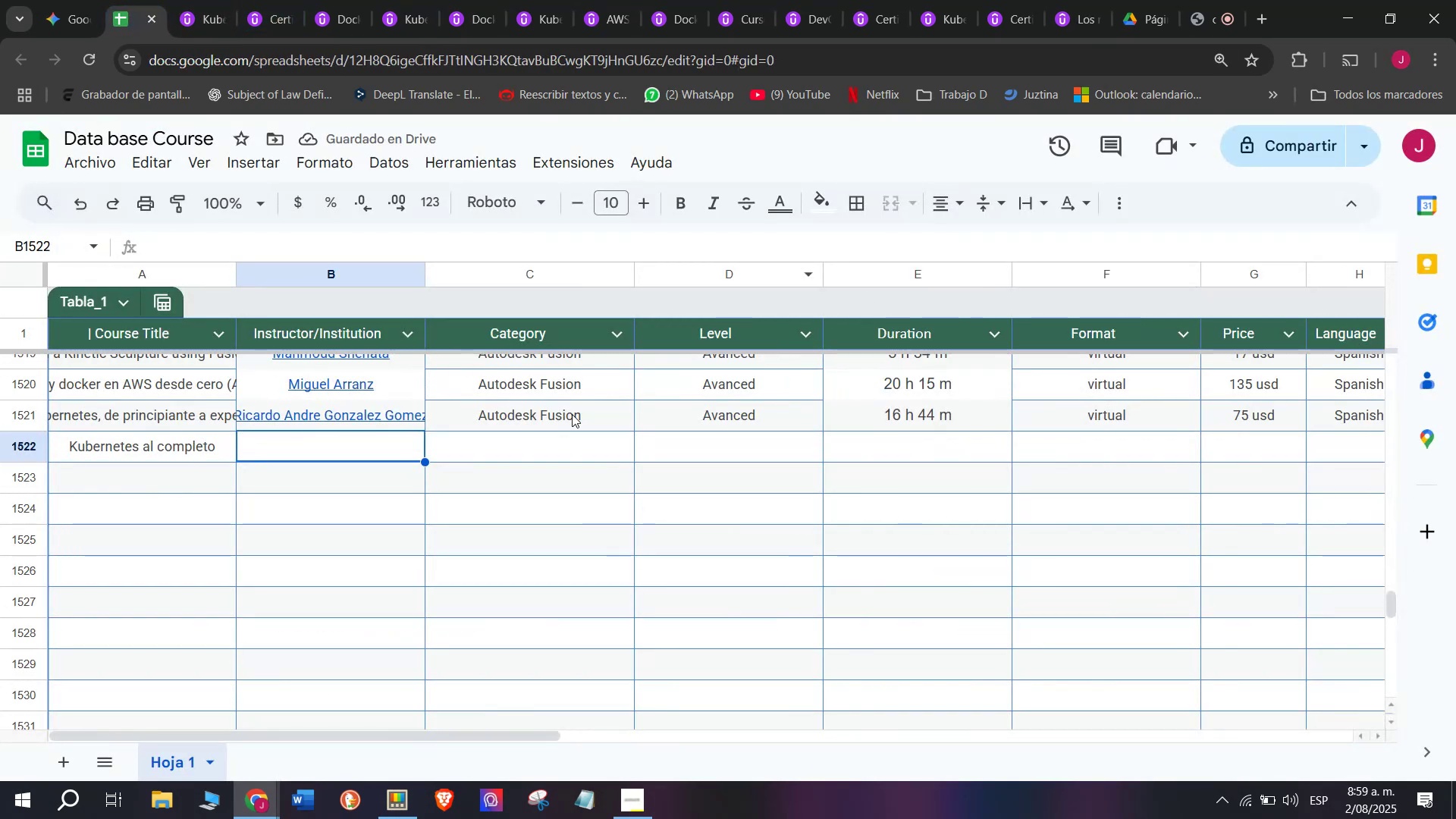 
double_click([561, 434])
 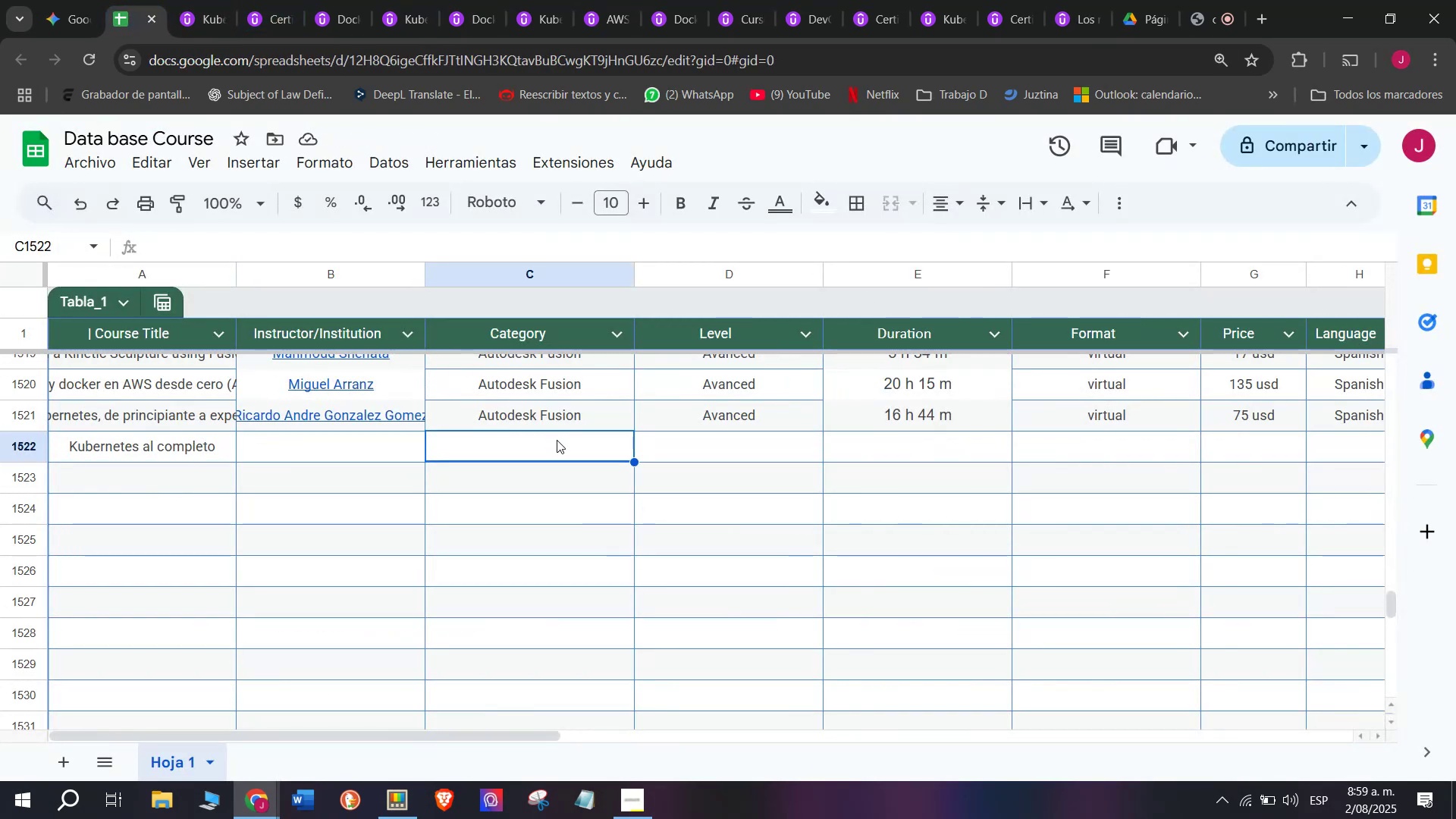 
double_click([557, 440])
 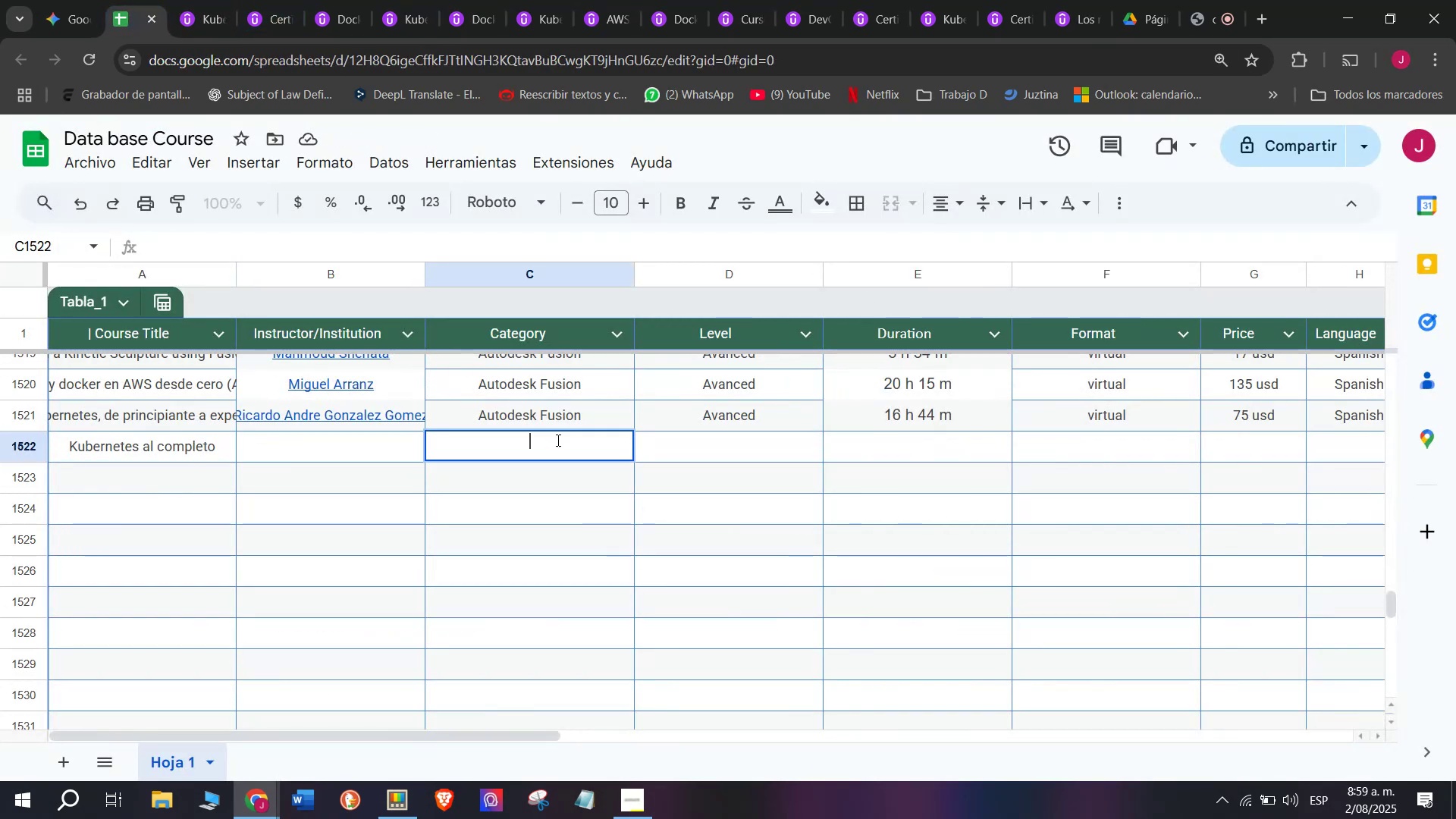 
key(Control+ControlLeft)
 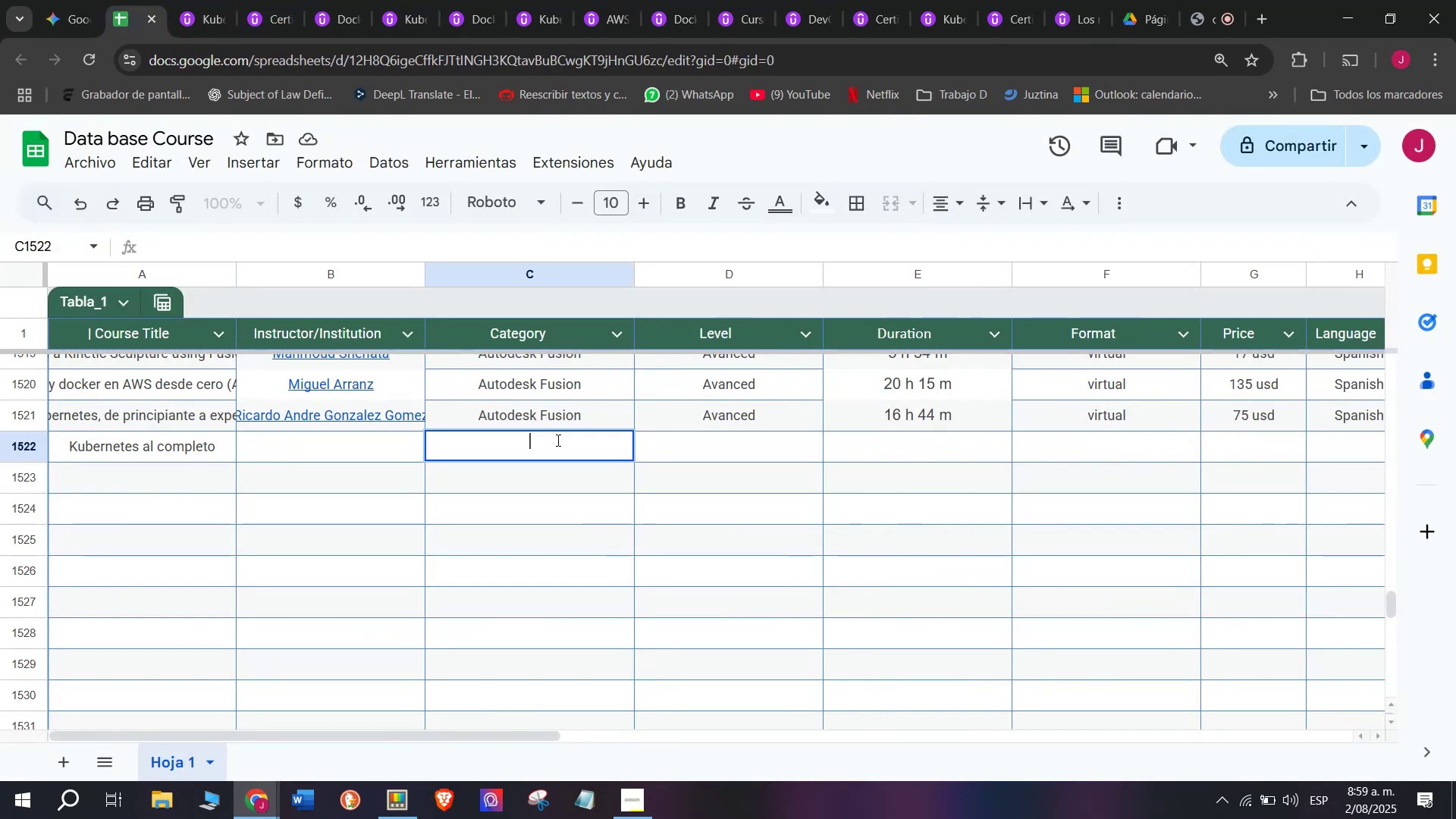 
key(Z)
 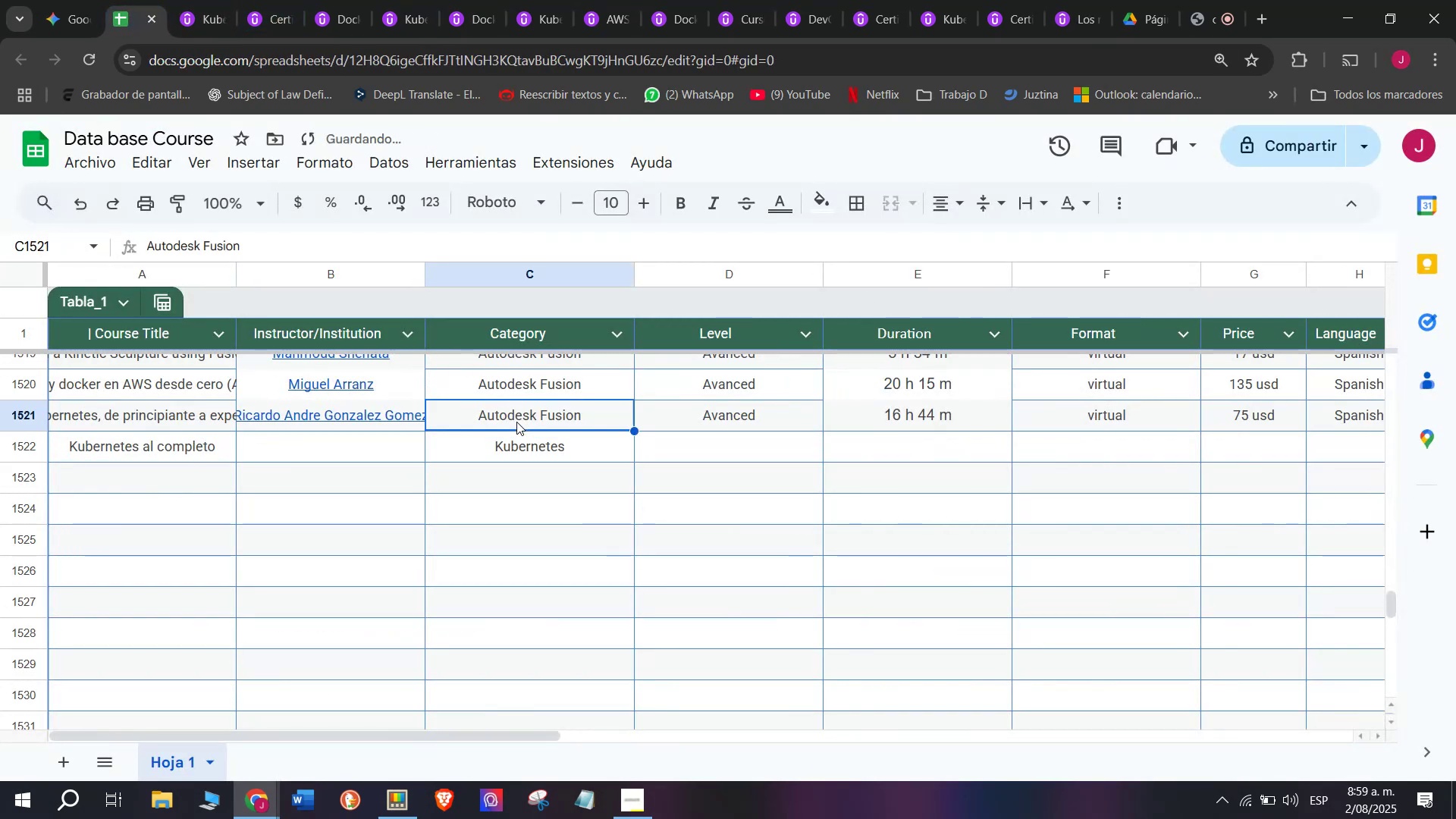 
key(Control+V)
 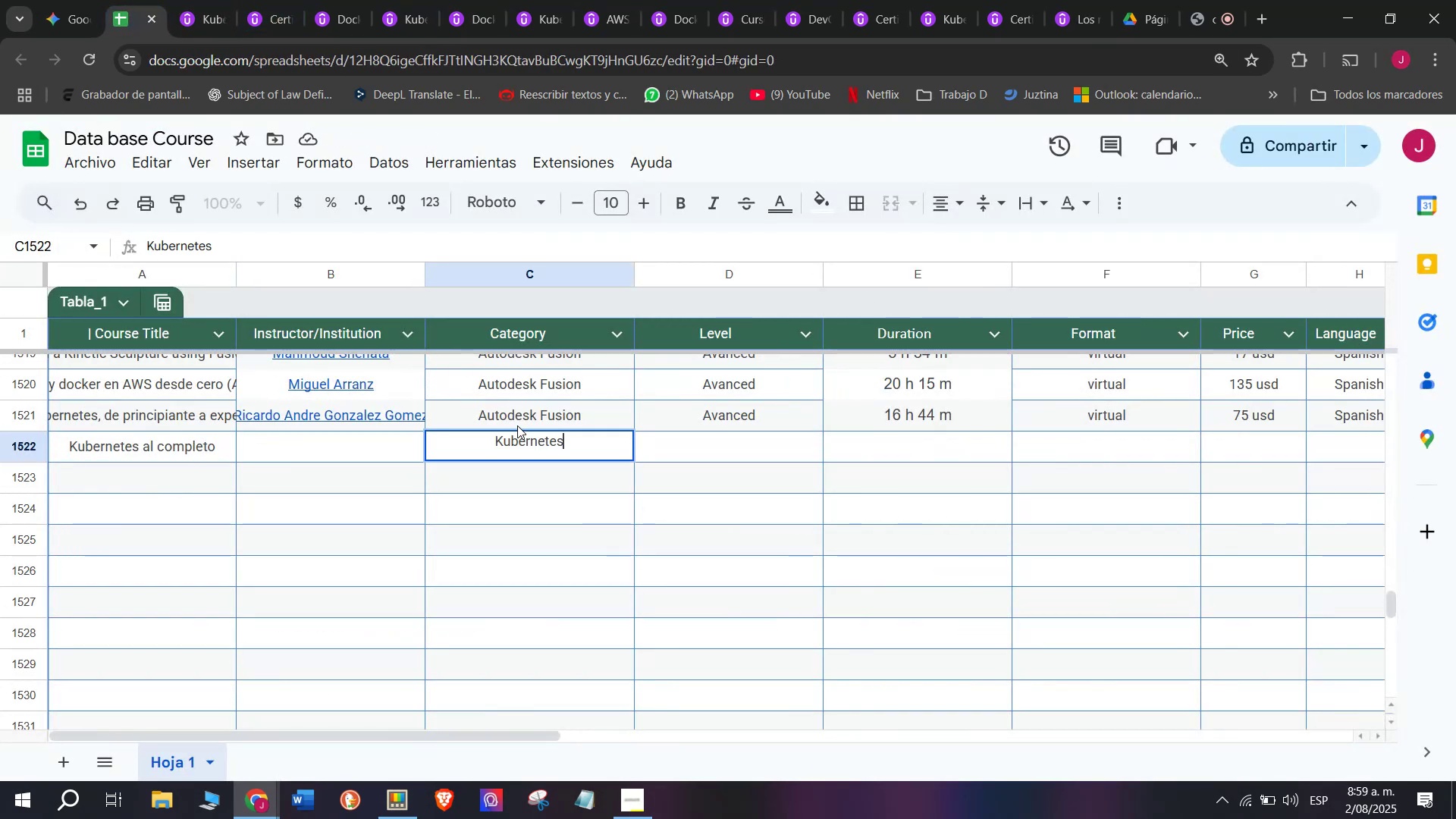 
left_click([516, 422])
 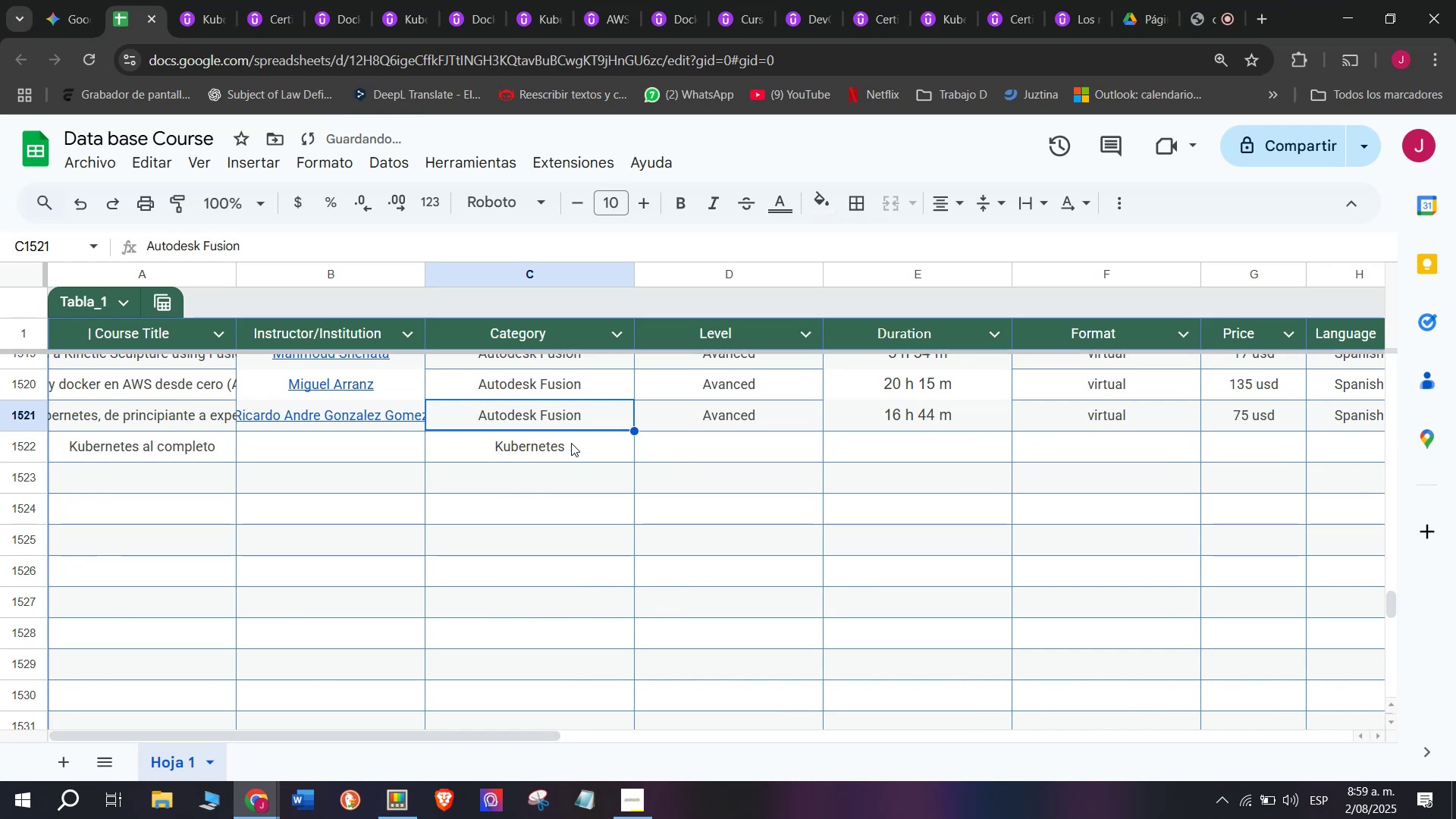 
left_click([582, 447])
 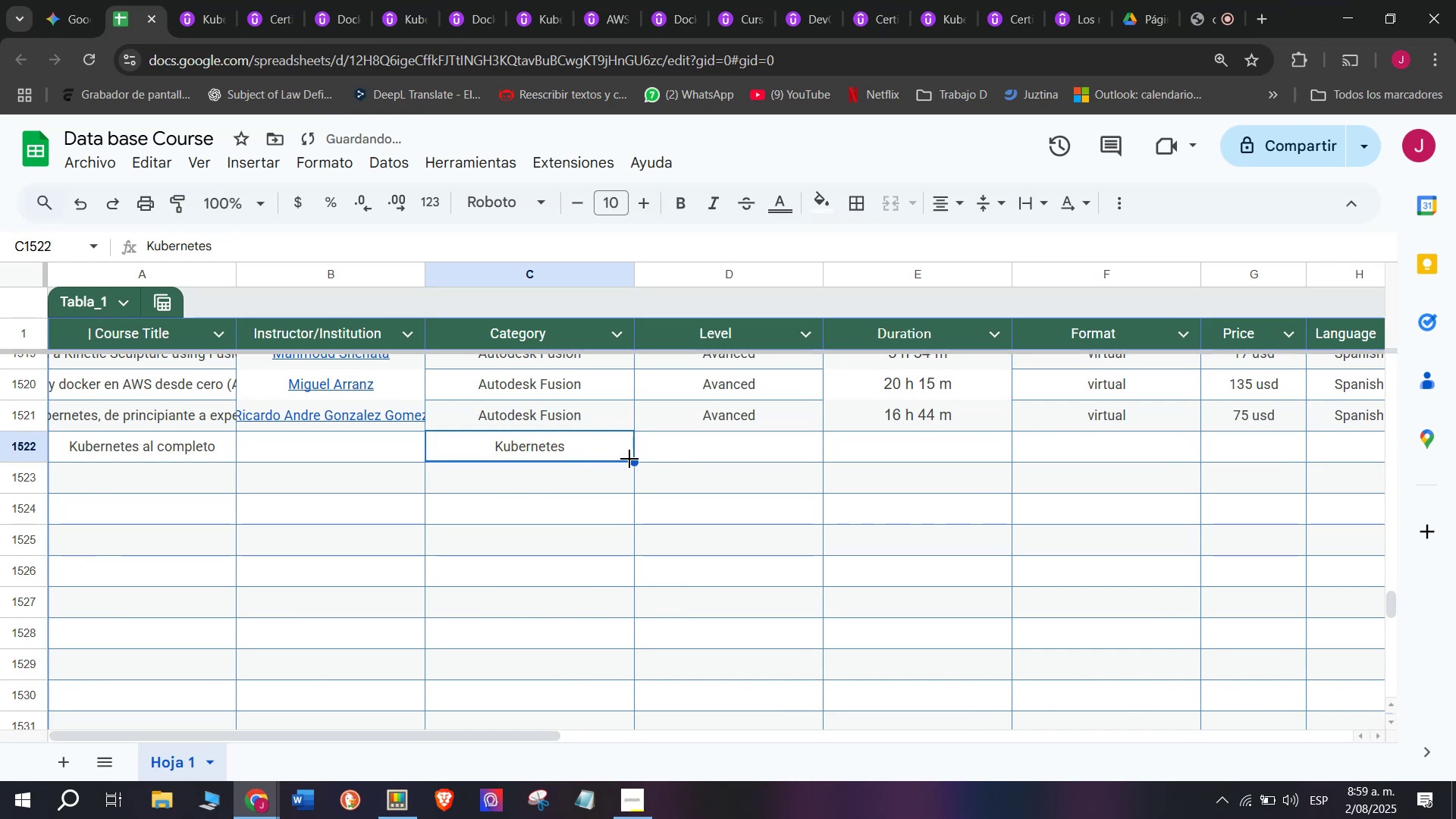 
left_click_drag(start_coordinate=[630, 459], to_coordinate=[613, 372])
 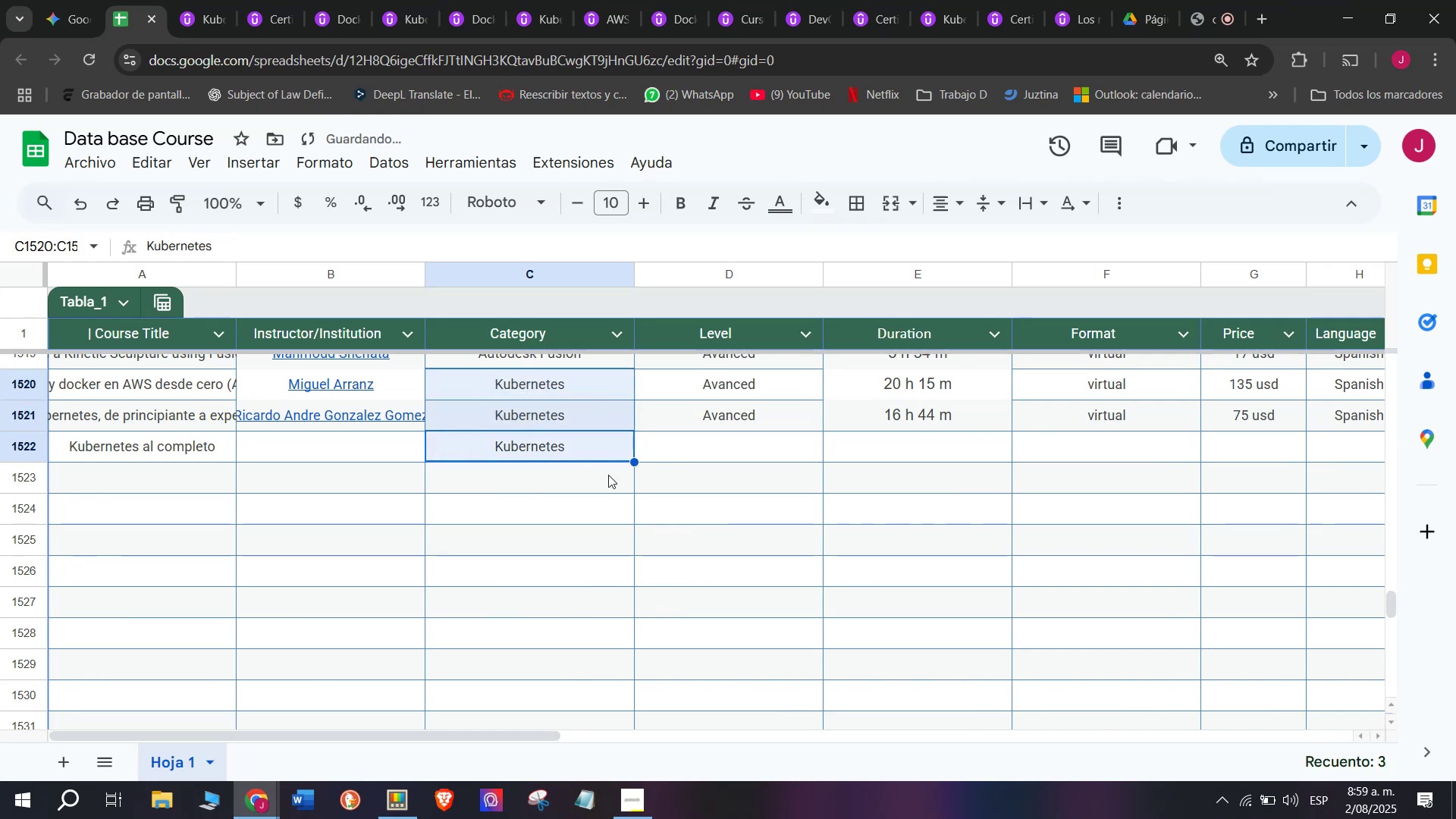 
scroll: coordinate [573, 632], scroll_direction: up, amount: 1.0
 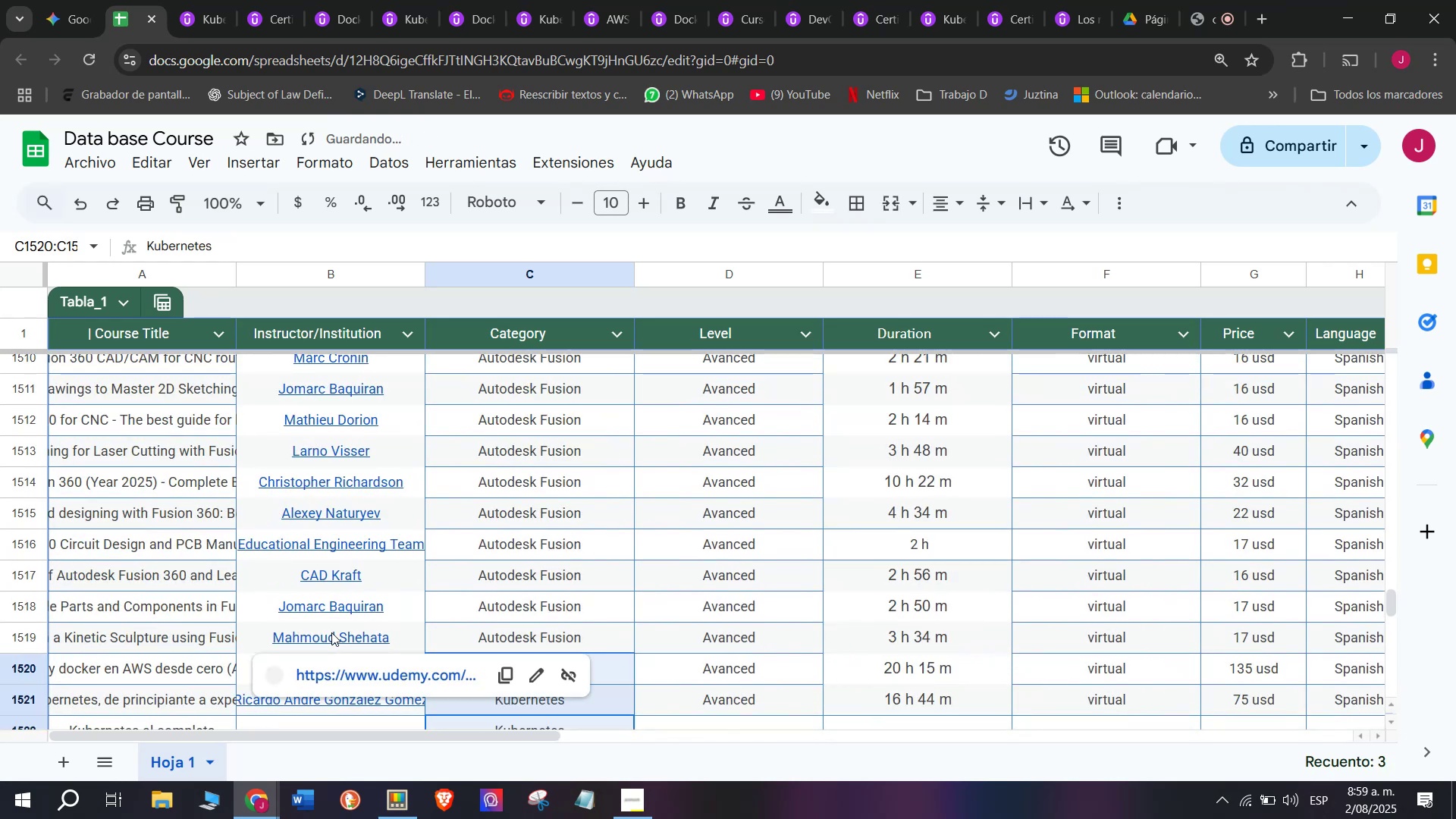 
scroll: coordinate [141, 511], scroll_direction: down, amount: 2.0
 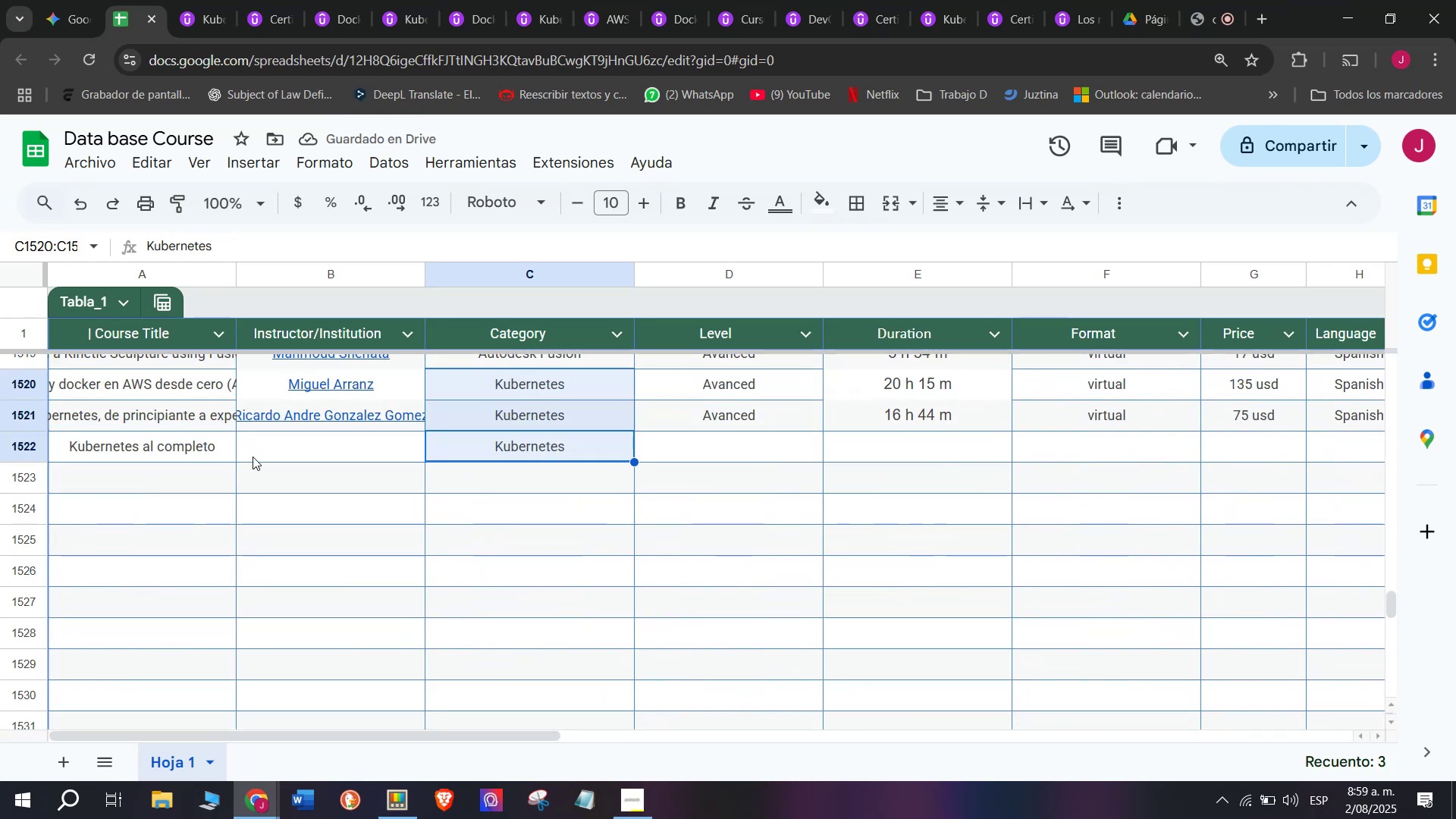 
left_click([270, 475])
 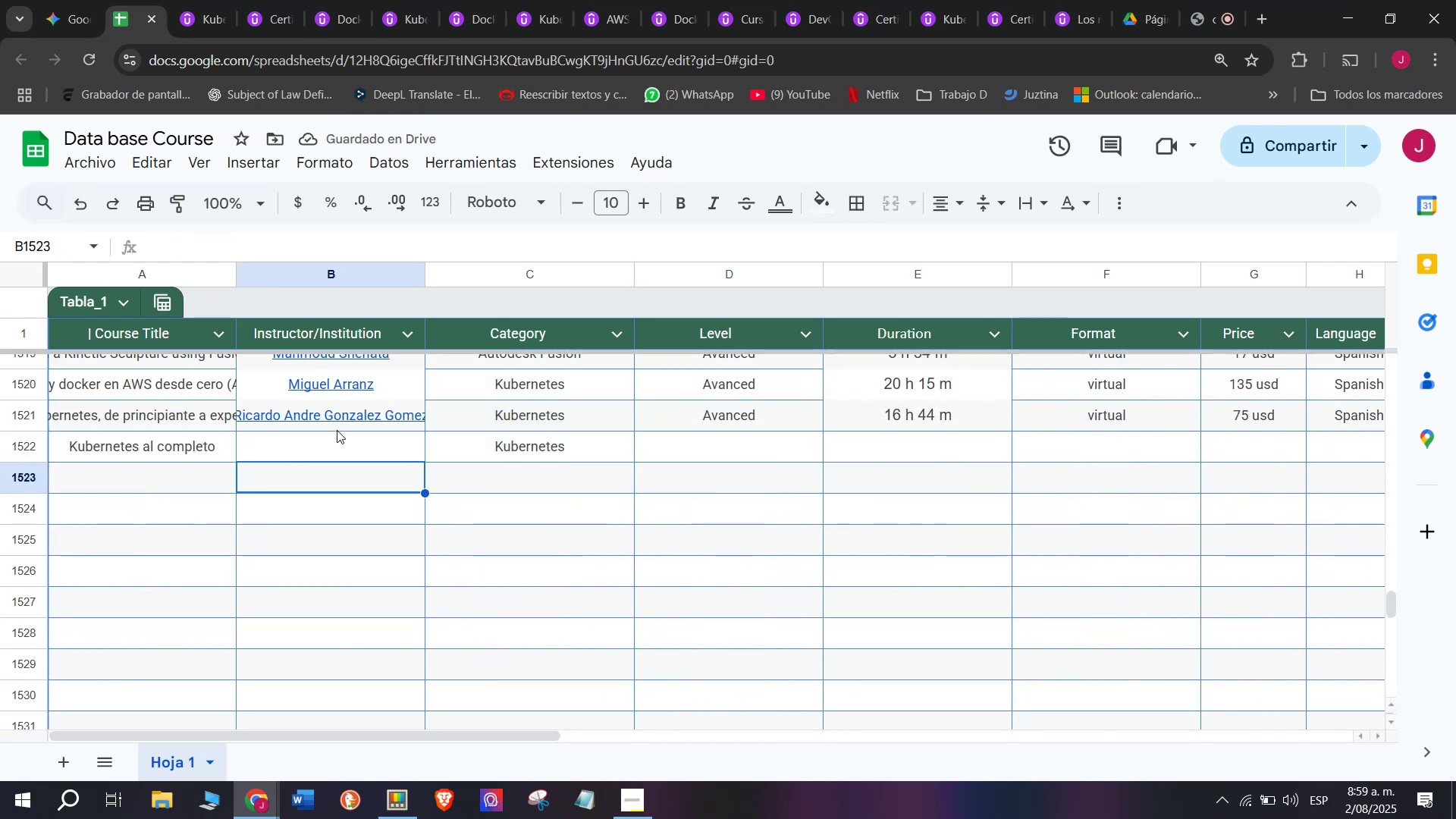 
left_click([337, 430])
 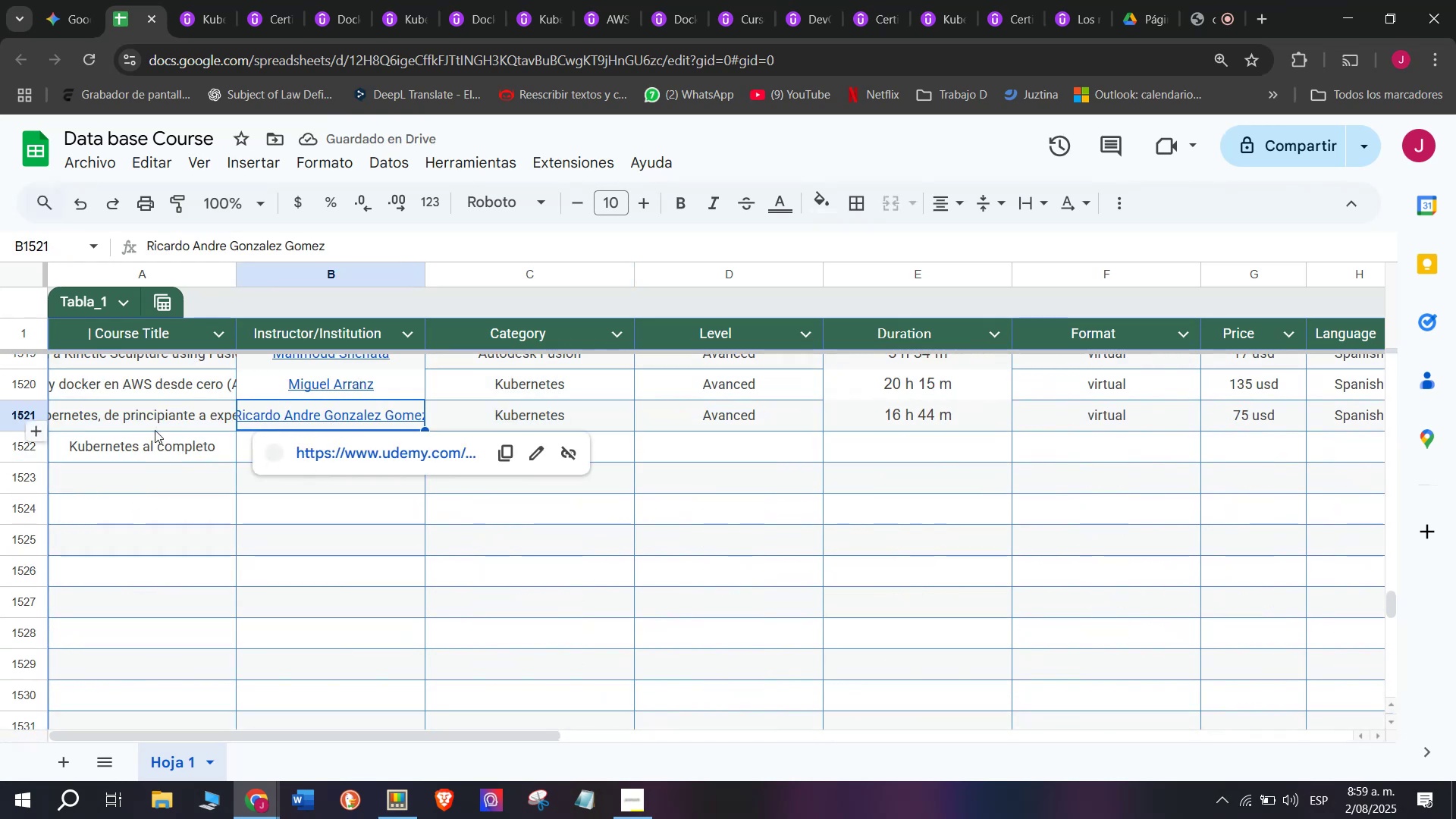 
left_click([153, 429])
 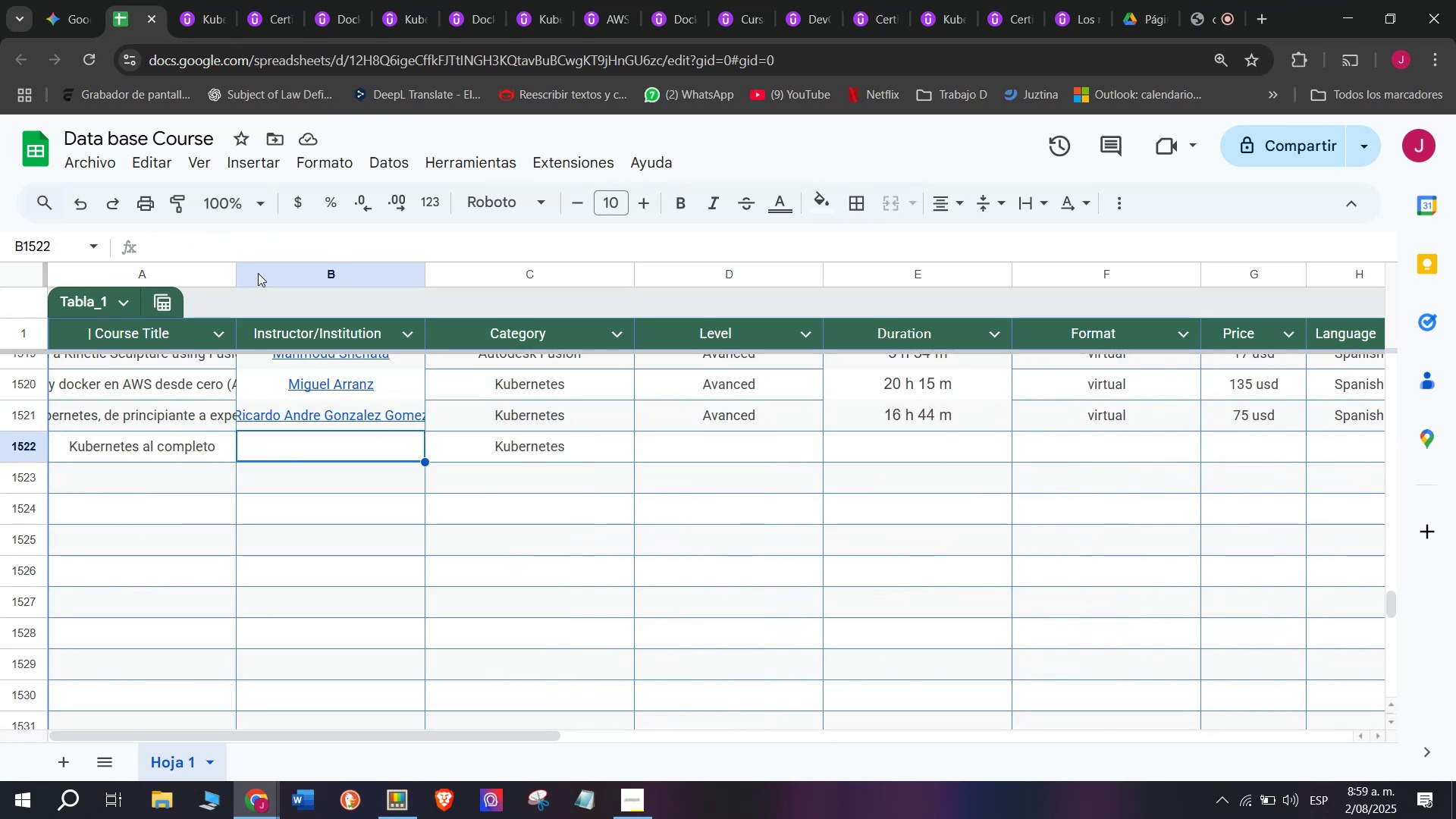 
left_click([207, 0])
 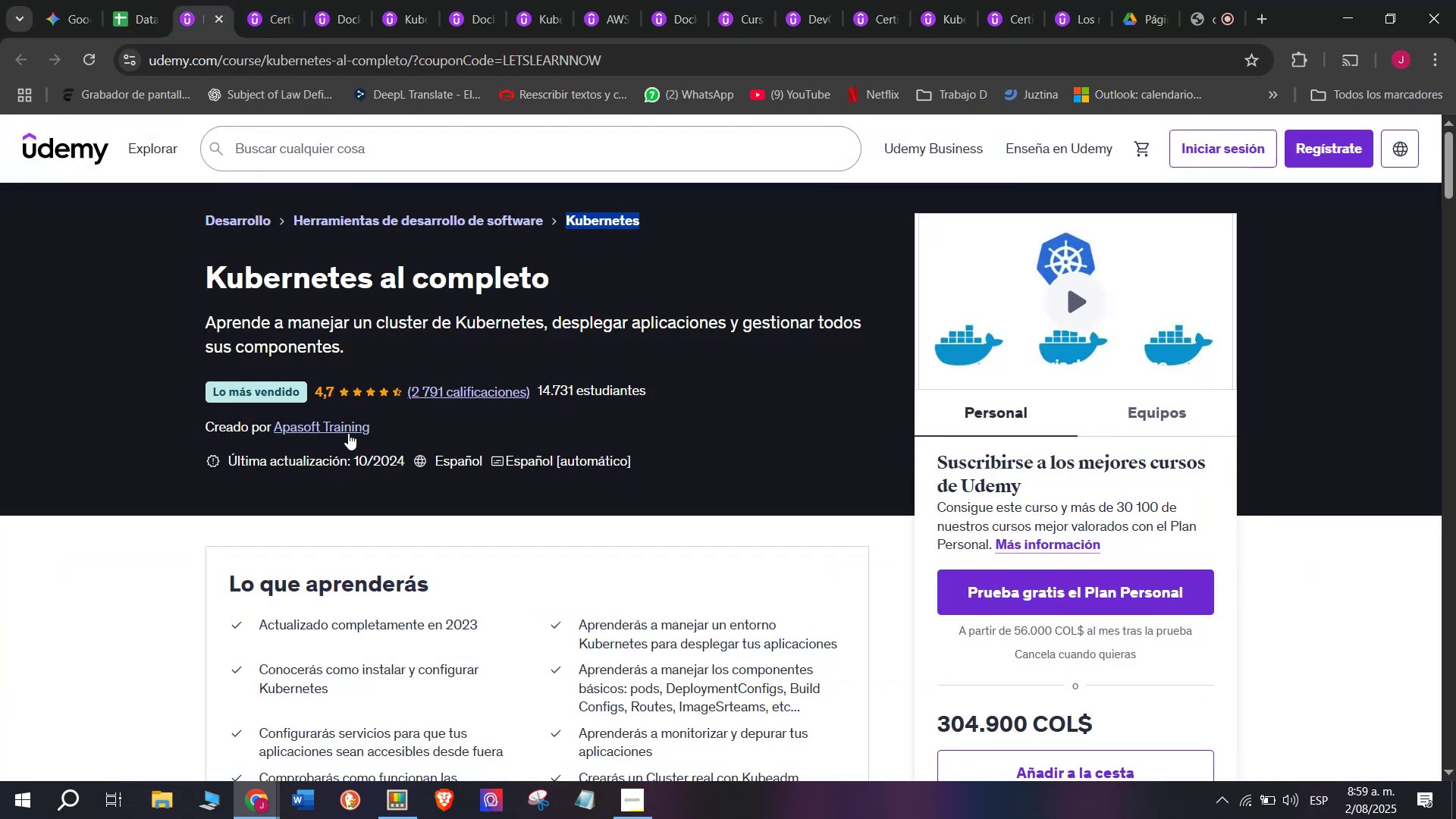 
left_click([338, 422])
 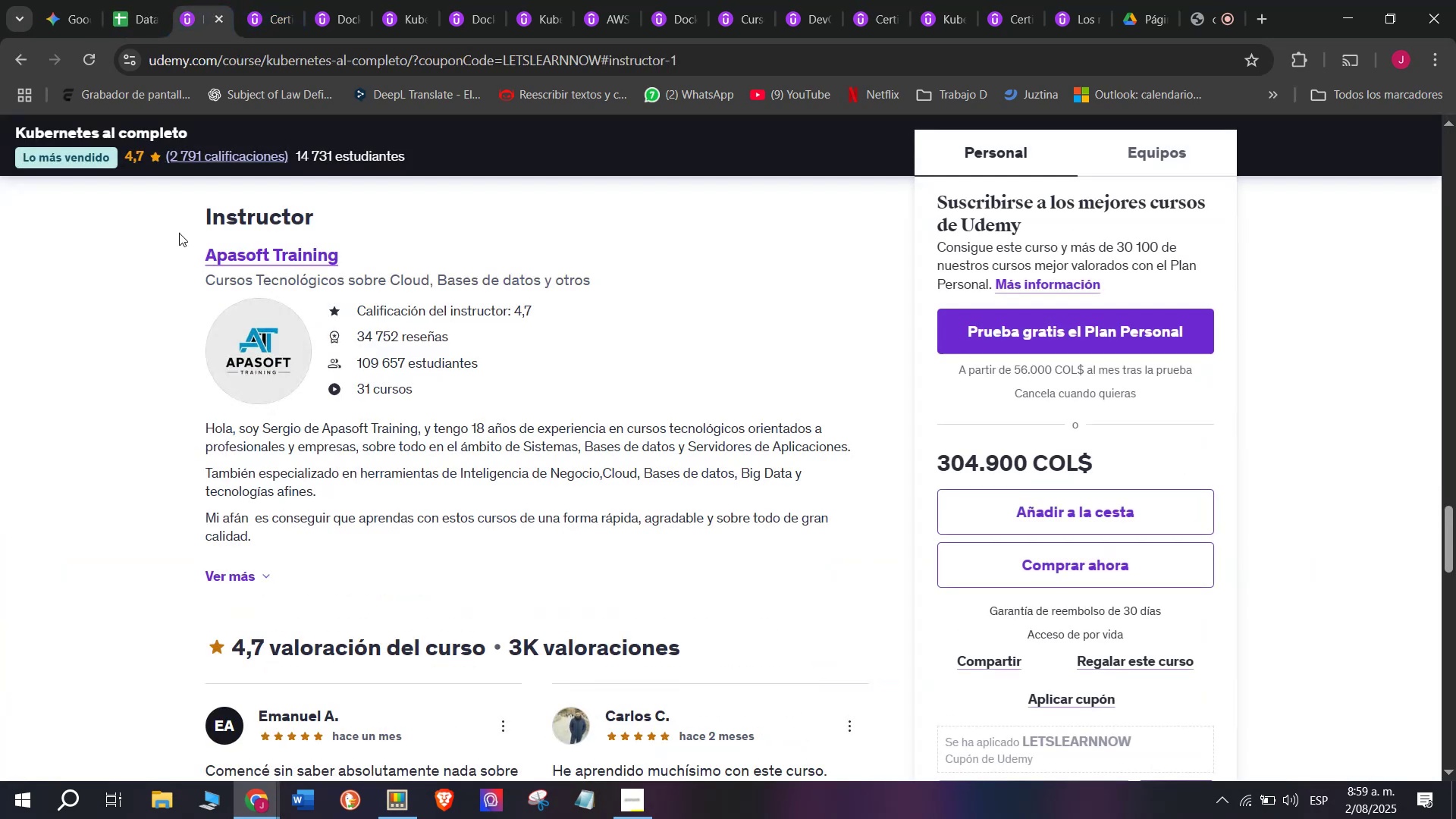 
left_click_drag(start_coordinate=[183, 239], to_coordinate=[400, 250])
 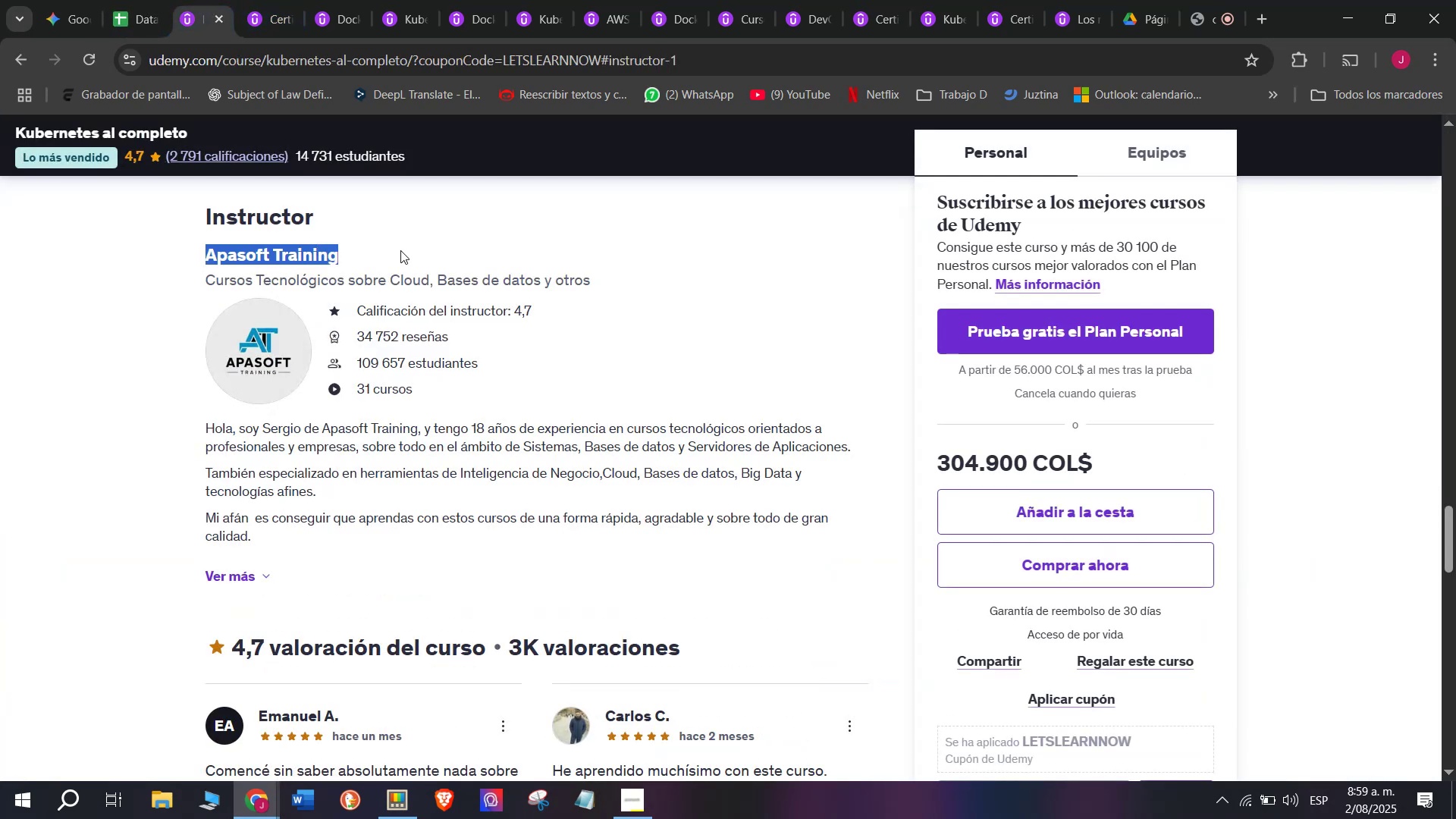 
key(Break)
 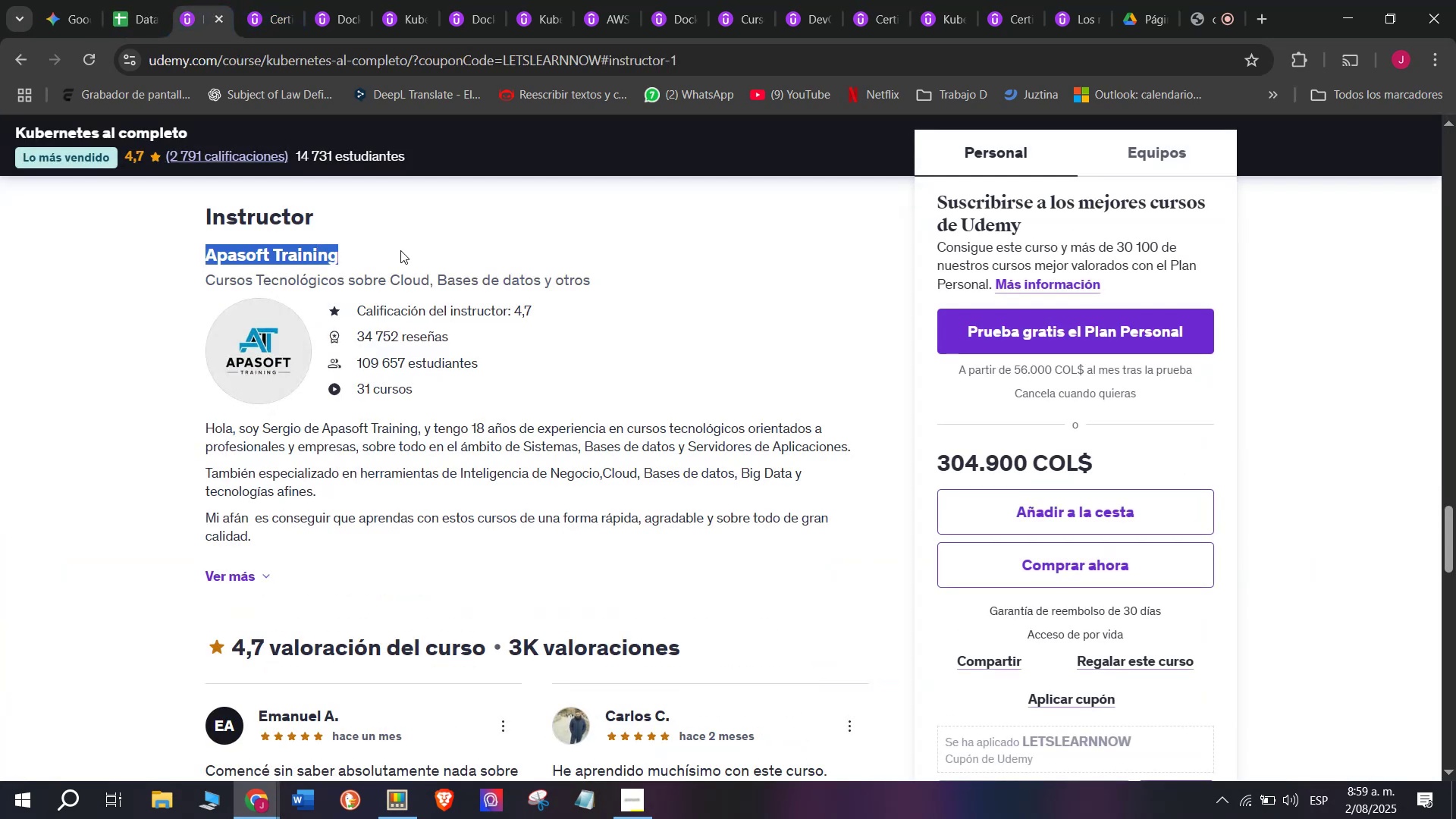 
key(Control+ControlLeft)
 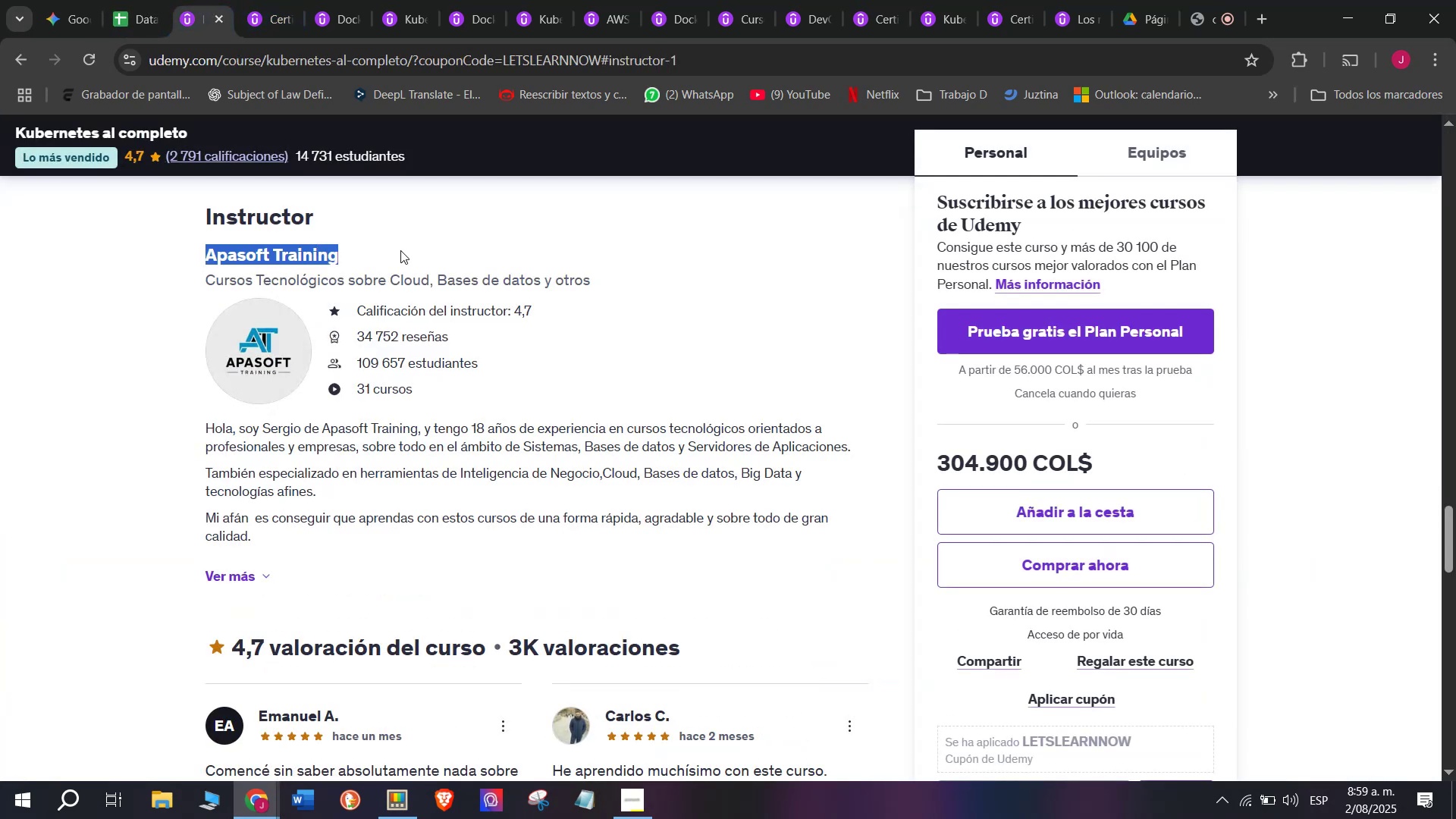 
key(Control+C)
 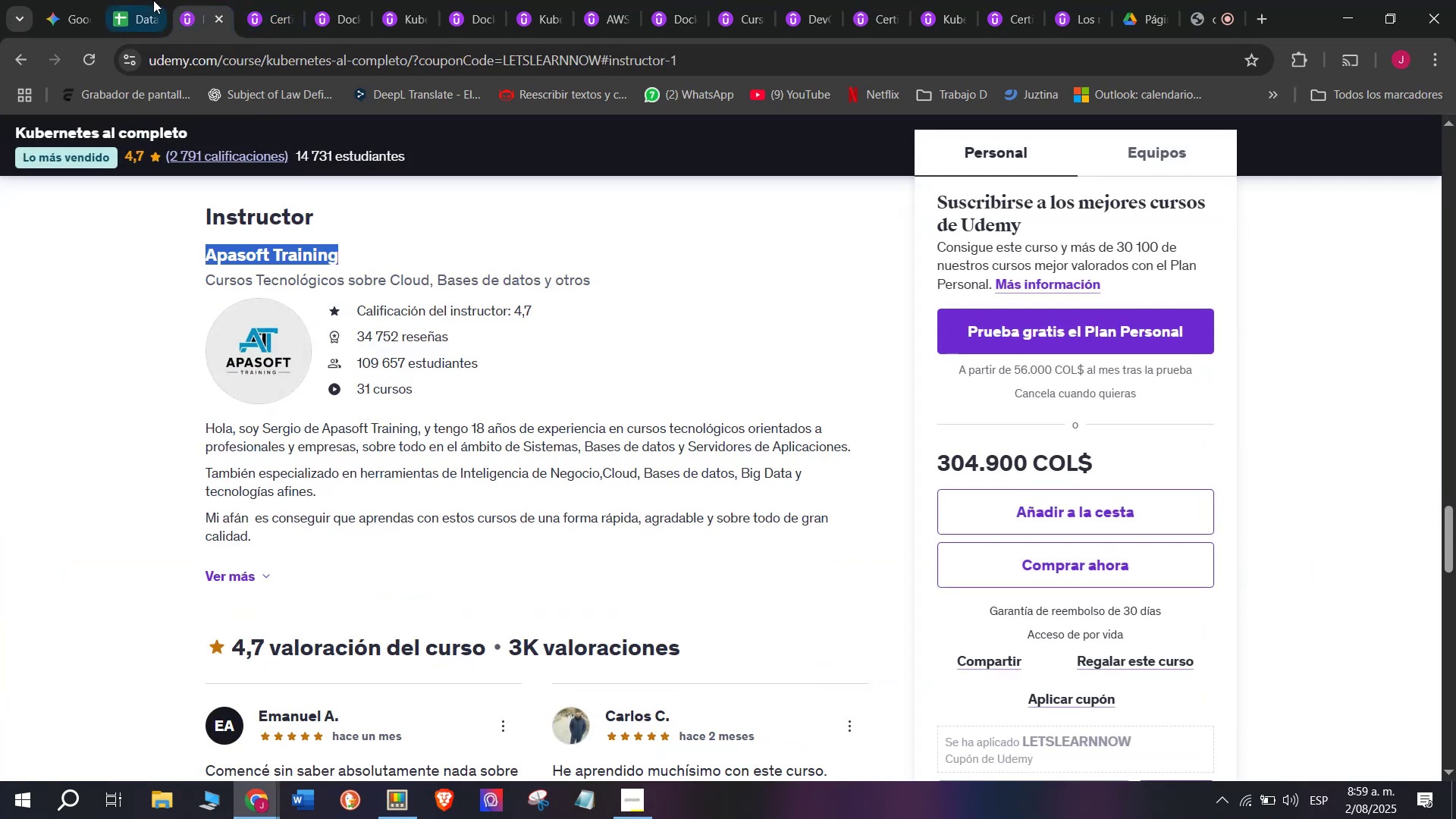 
left_click([152, 0])
 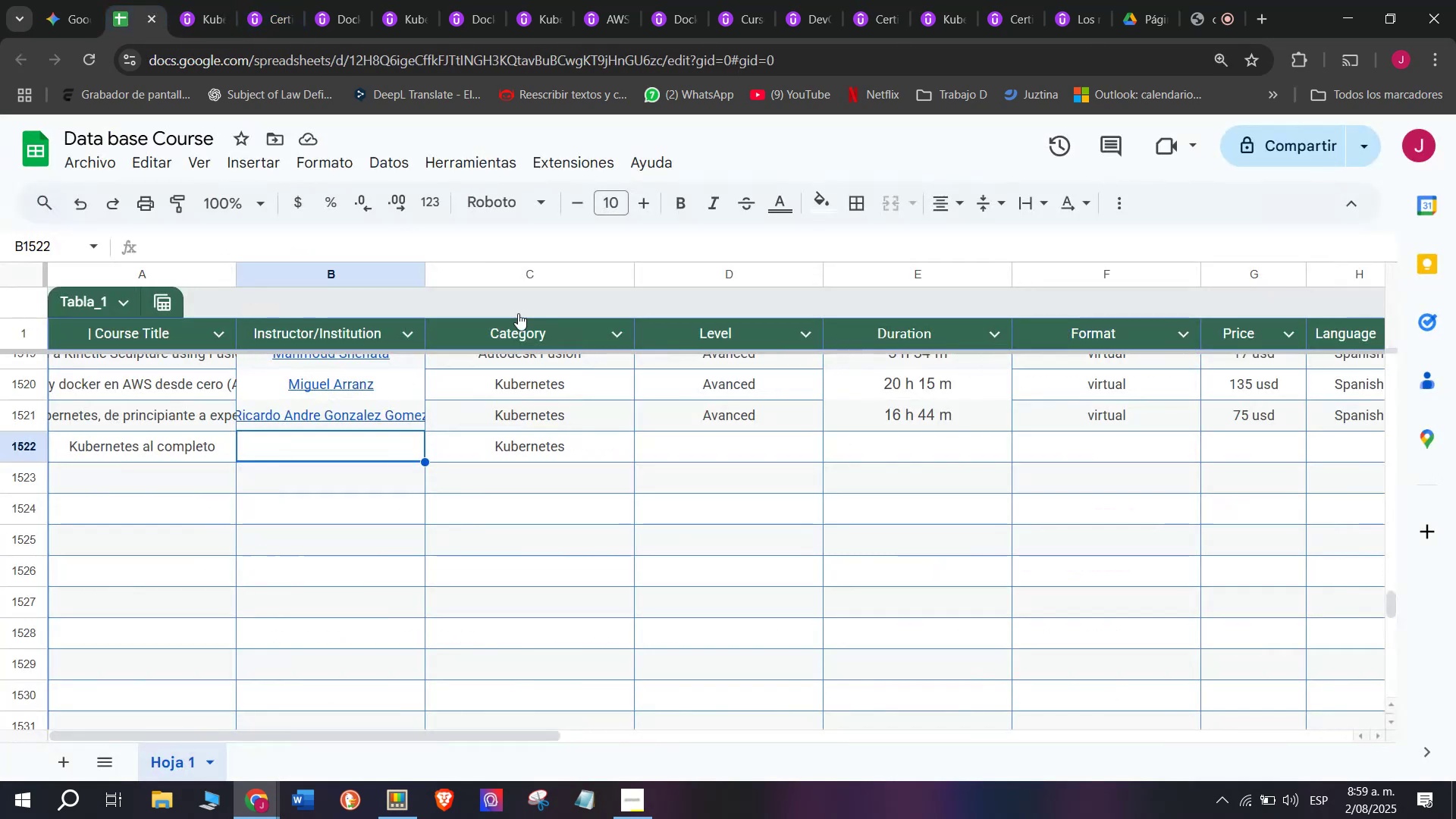 
key(Z)
 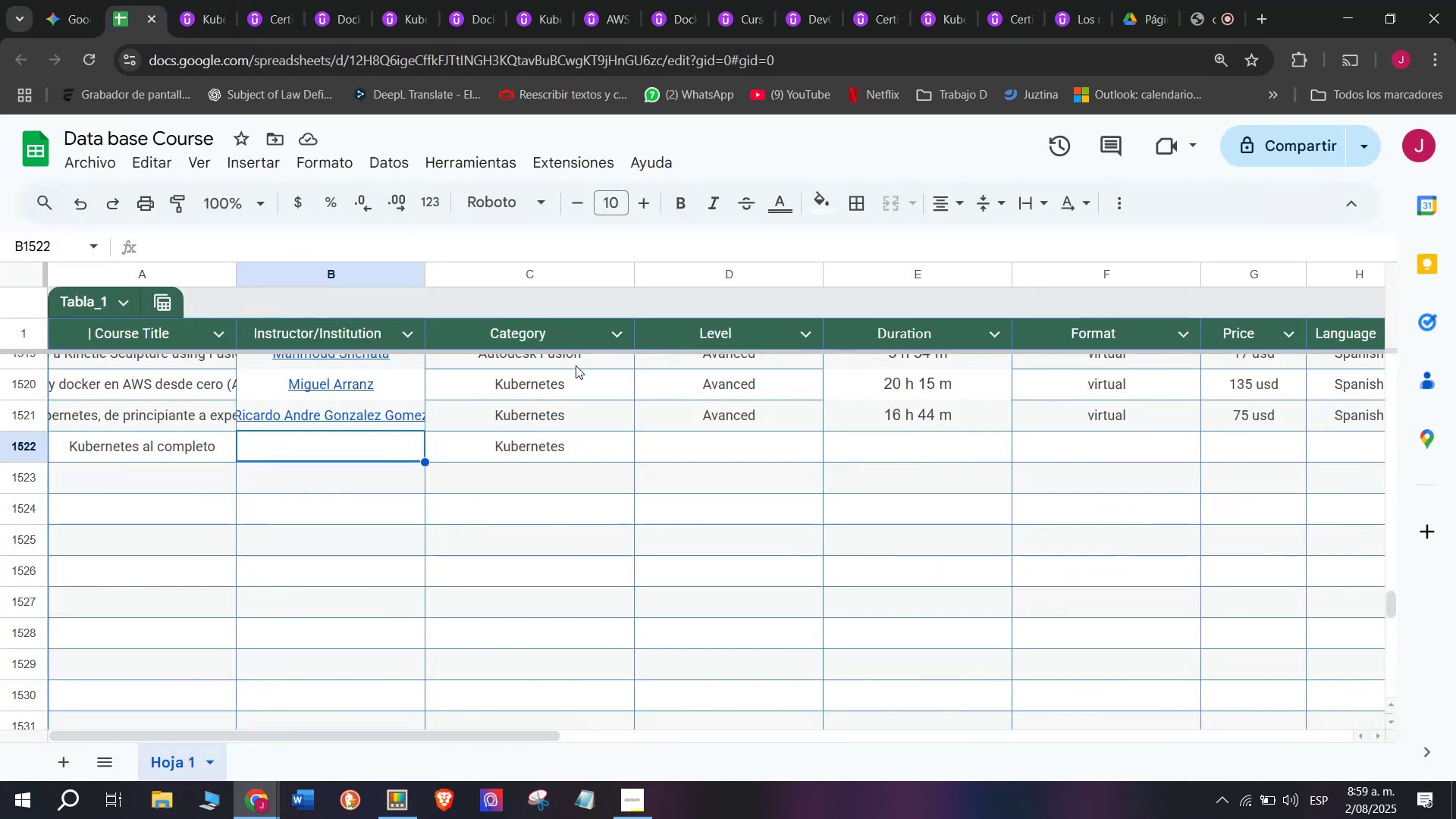 
key(Control+V)
 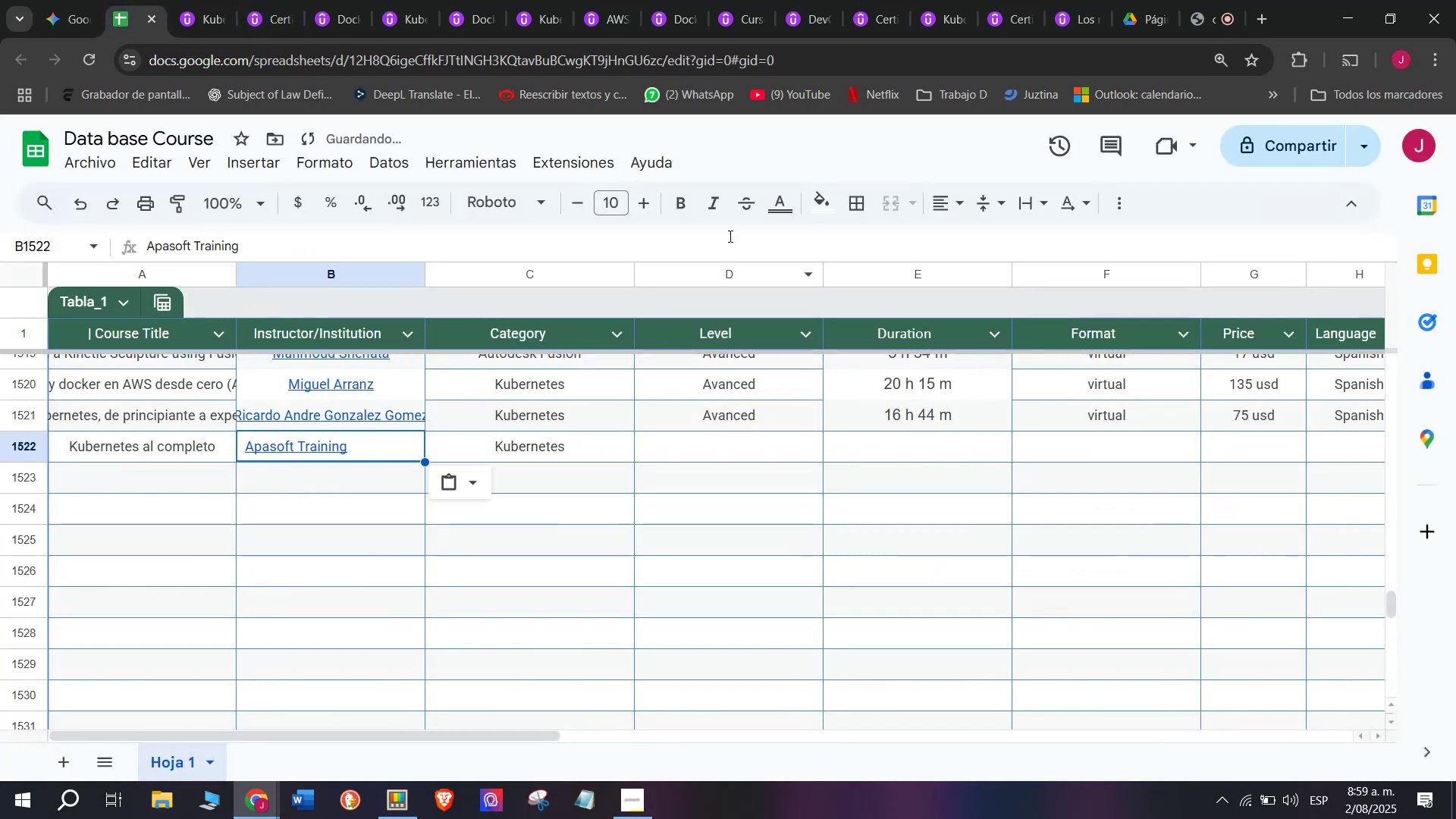 
key(Control+ControlLeft)
 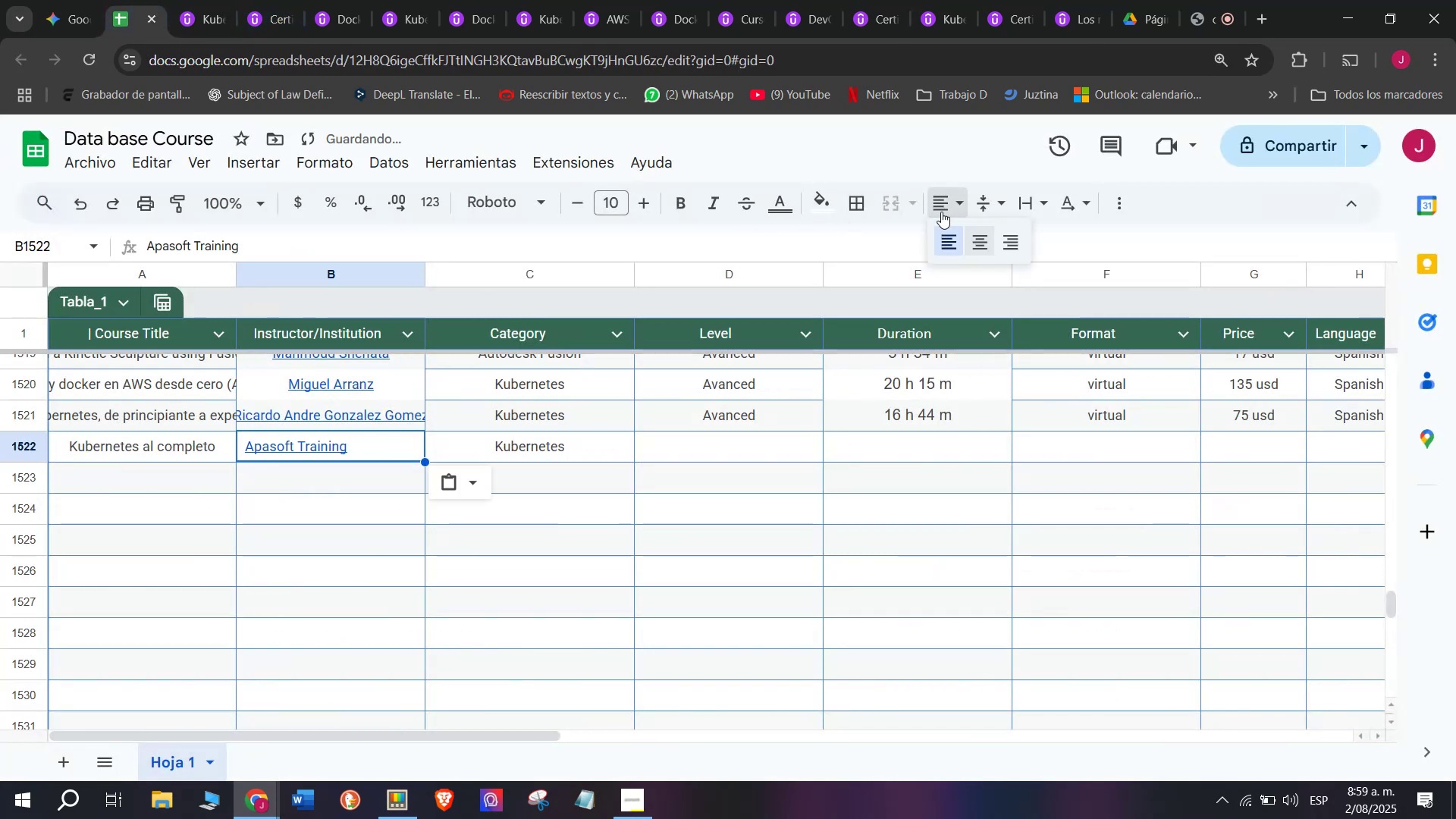 
left_click([974, 235])
 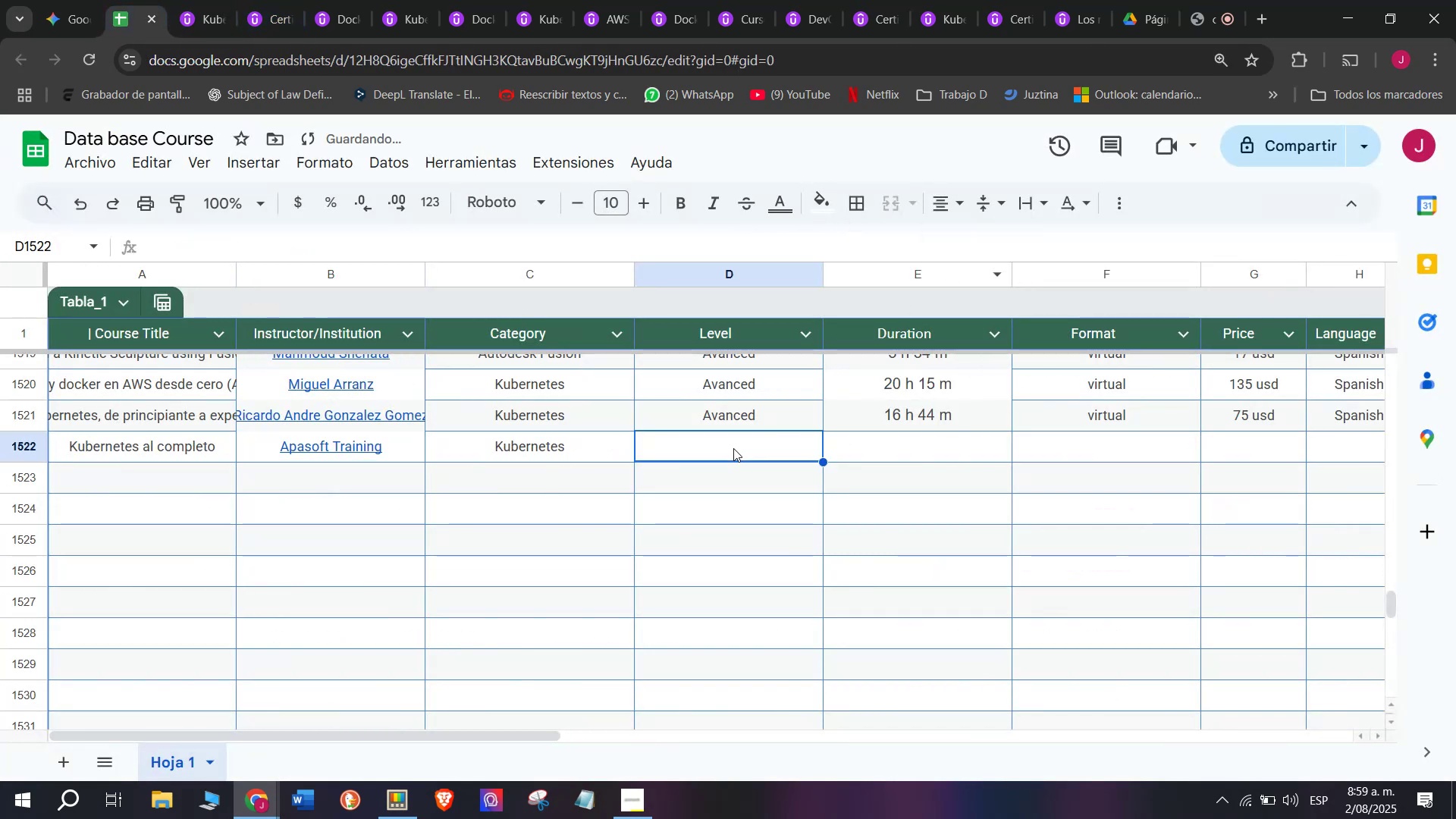 
double_click([730, 410])
 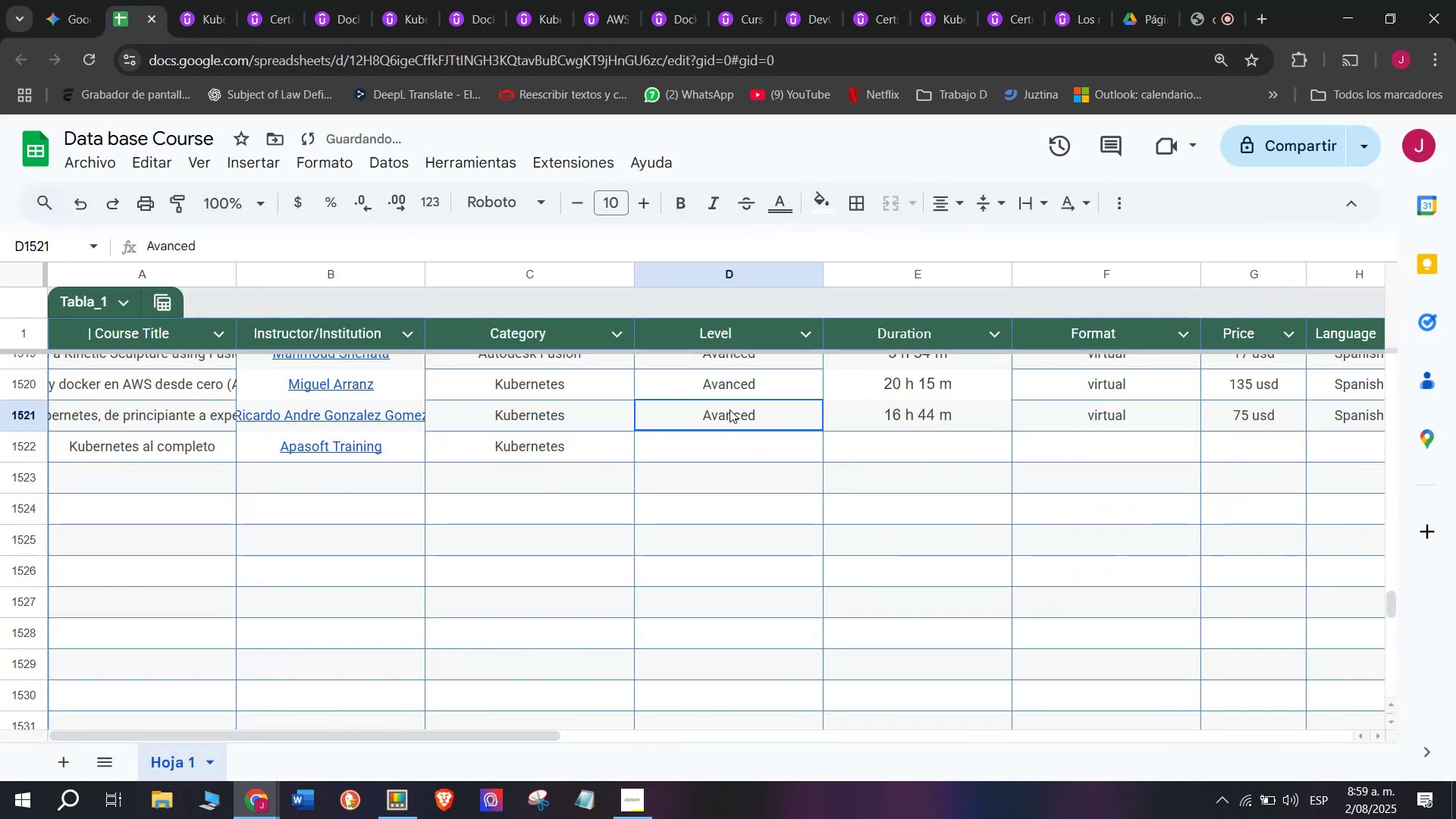 
key(Control+ControlLeft)
 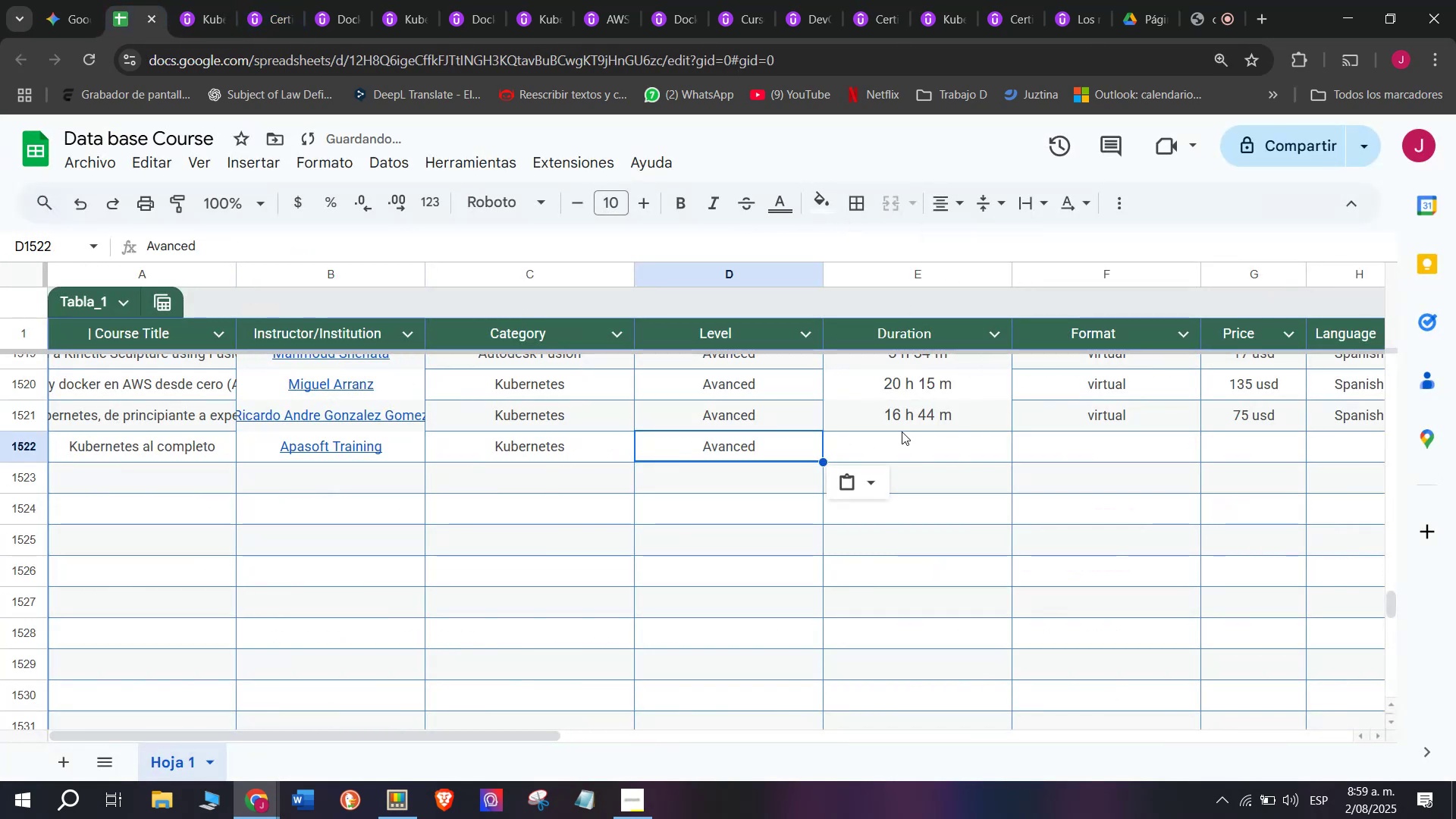 
key(Break)
 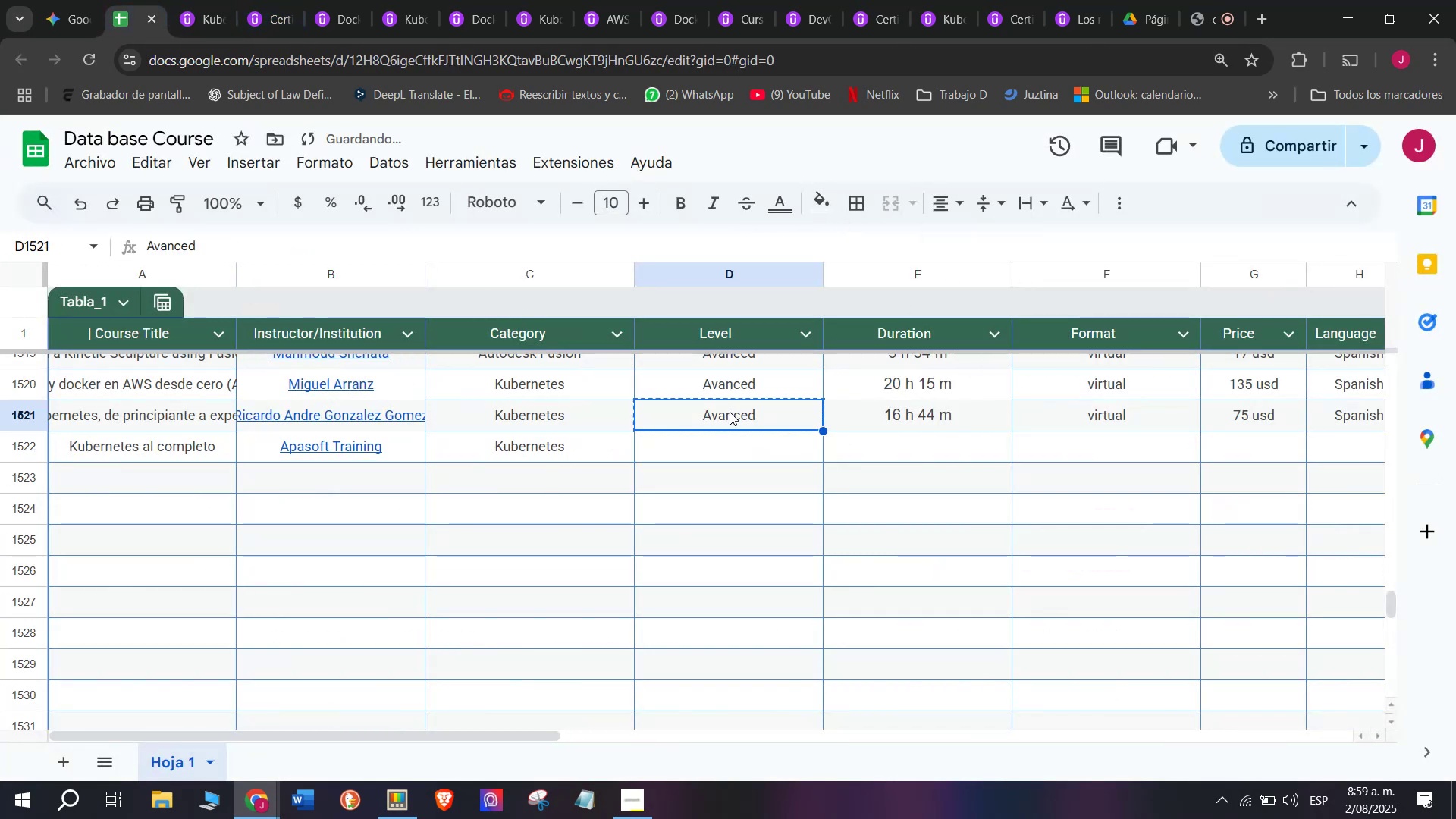 
key(Control+C)
 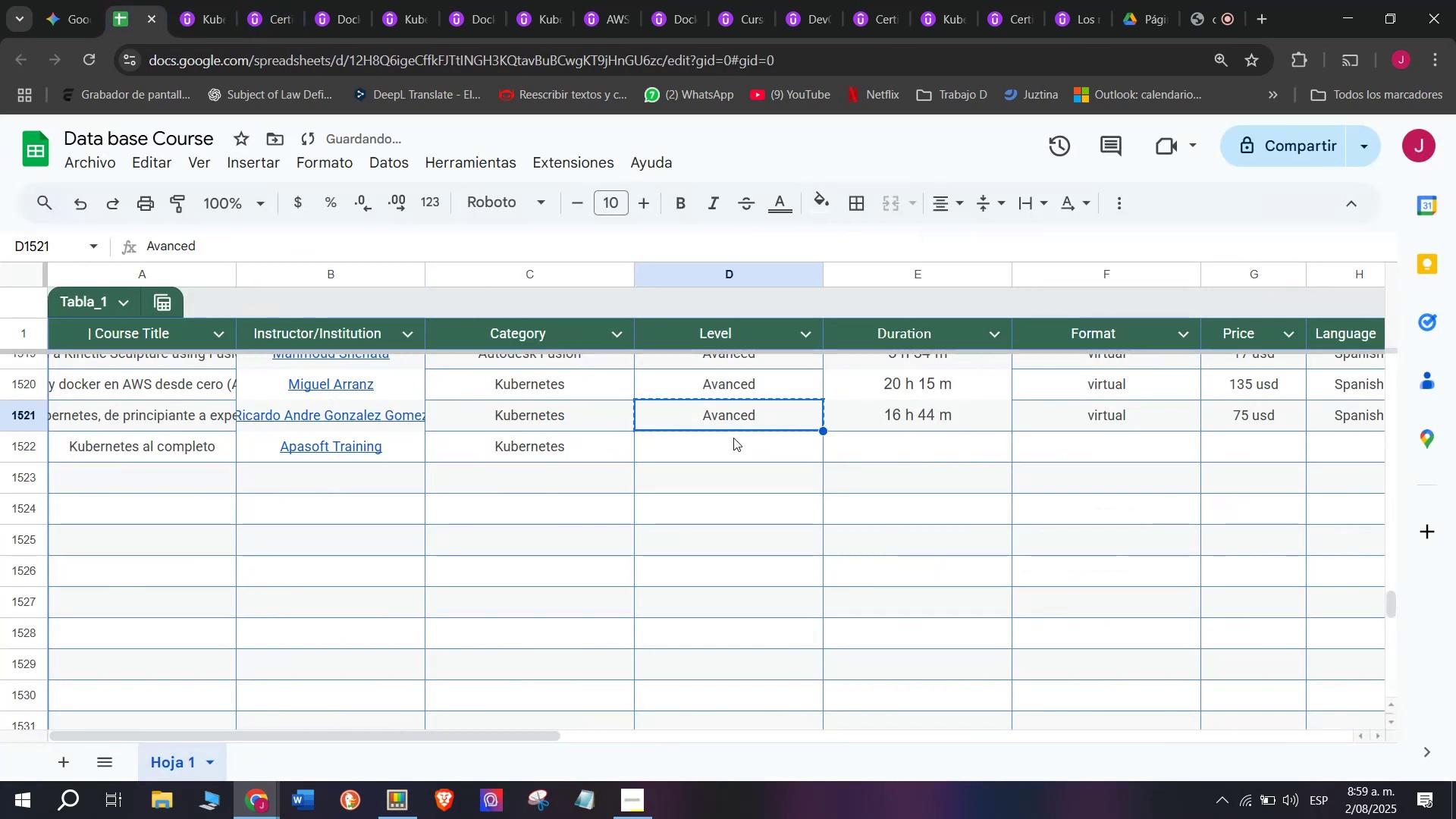 
triple_click([733, 438])
 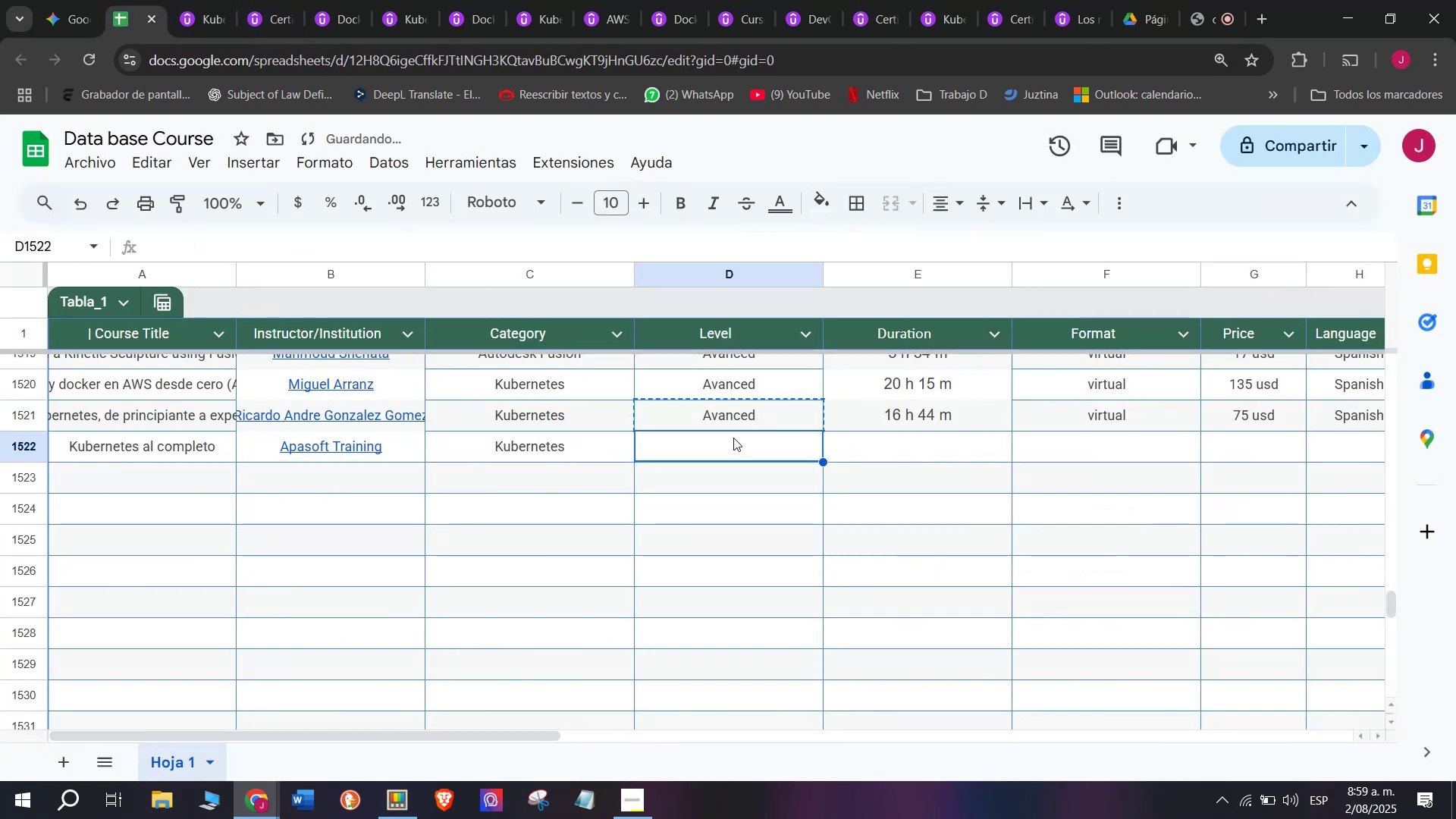 
key(Z)
 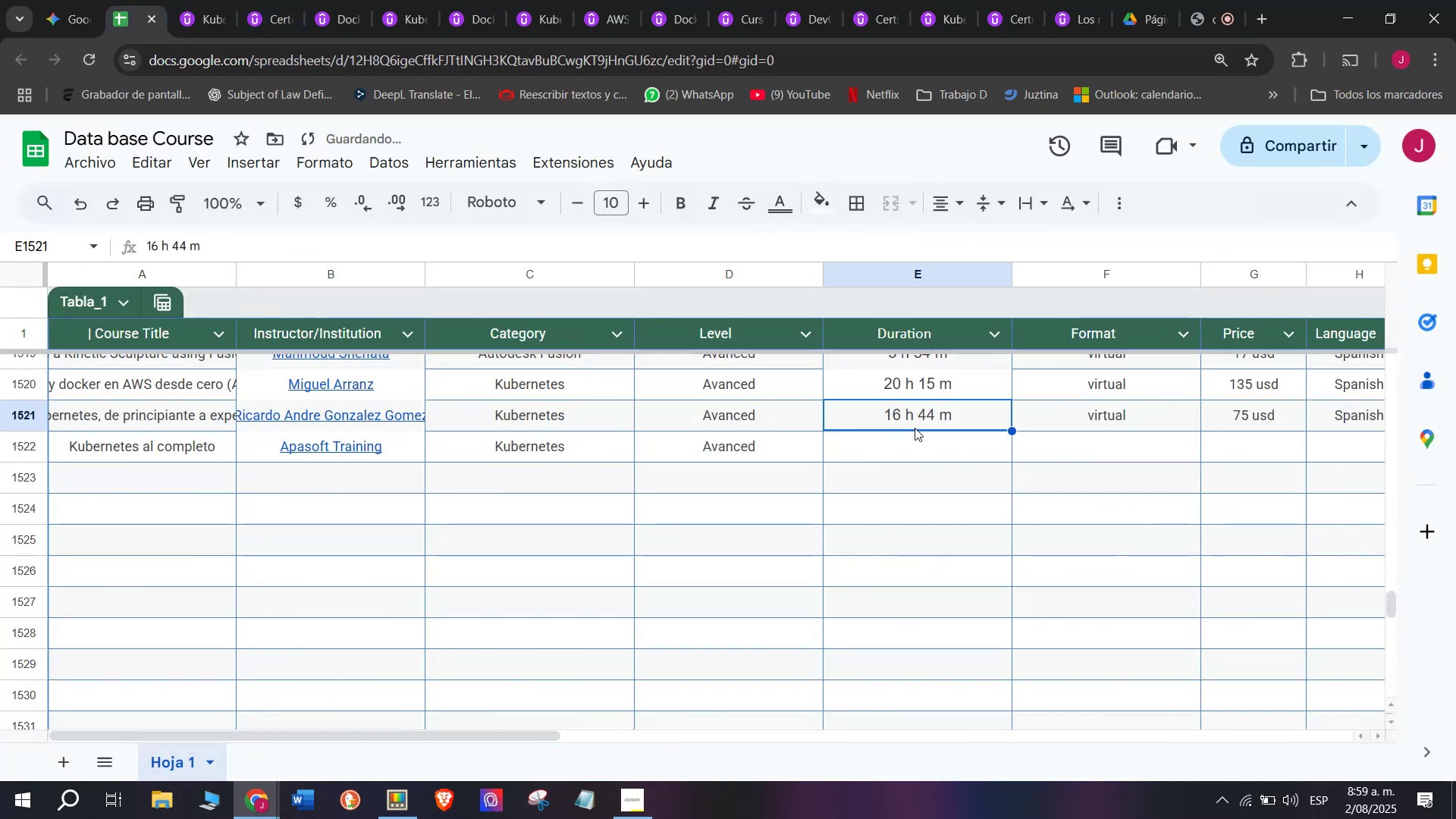 
key(Control+ControlLeft)
 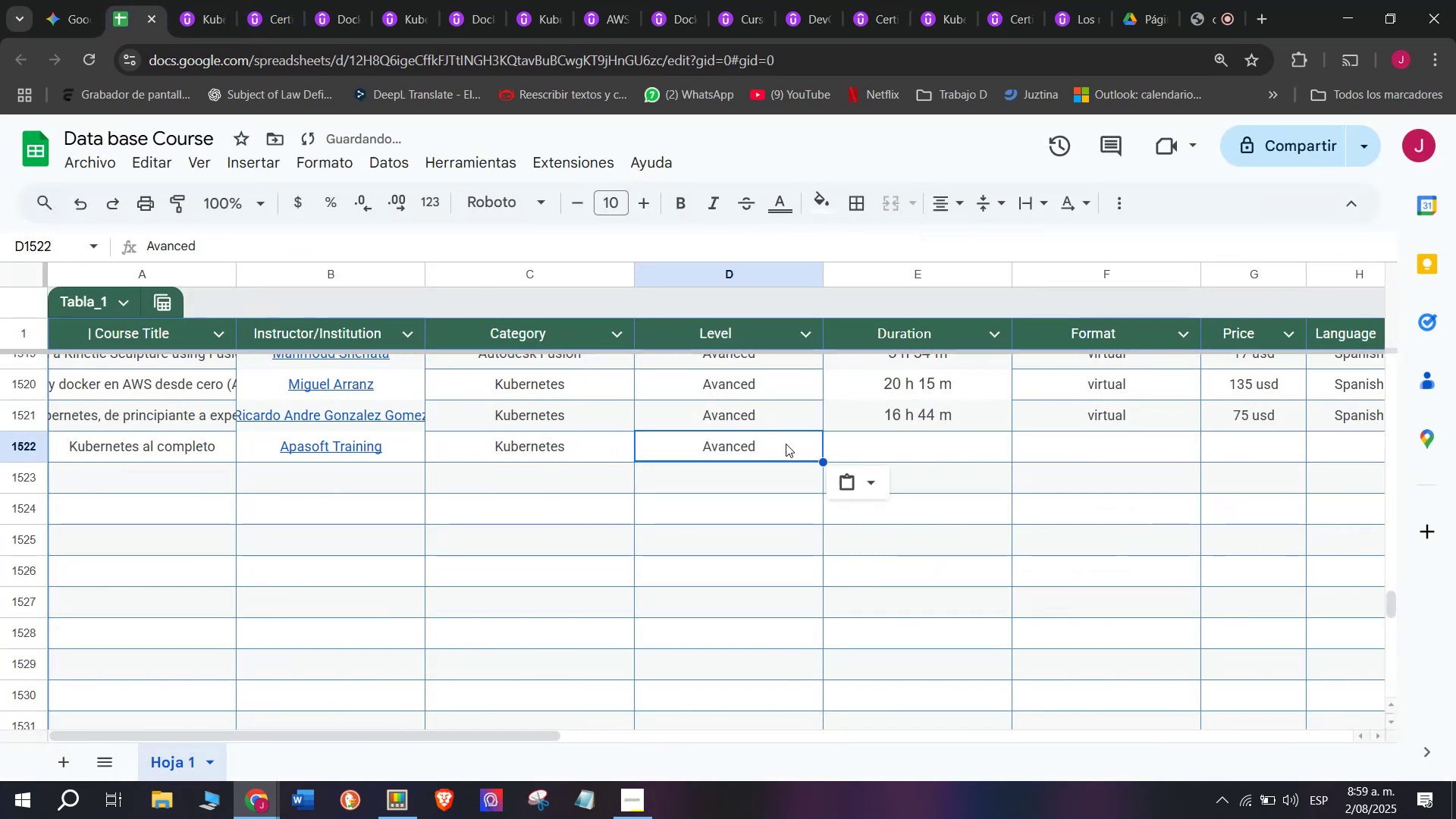 
key(Control+V)
 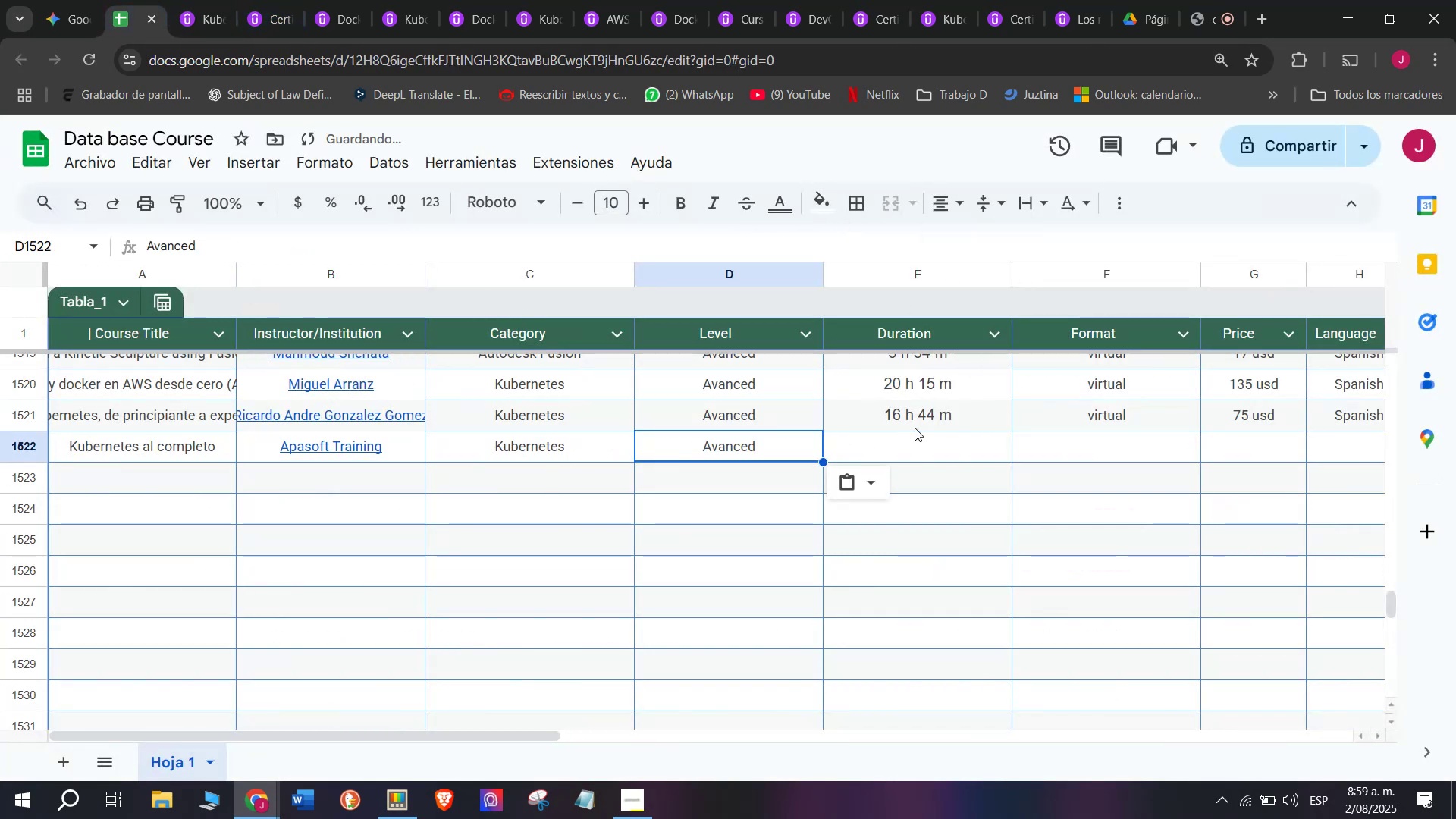 
triple_click([915, 428])
 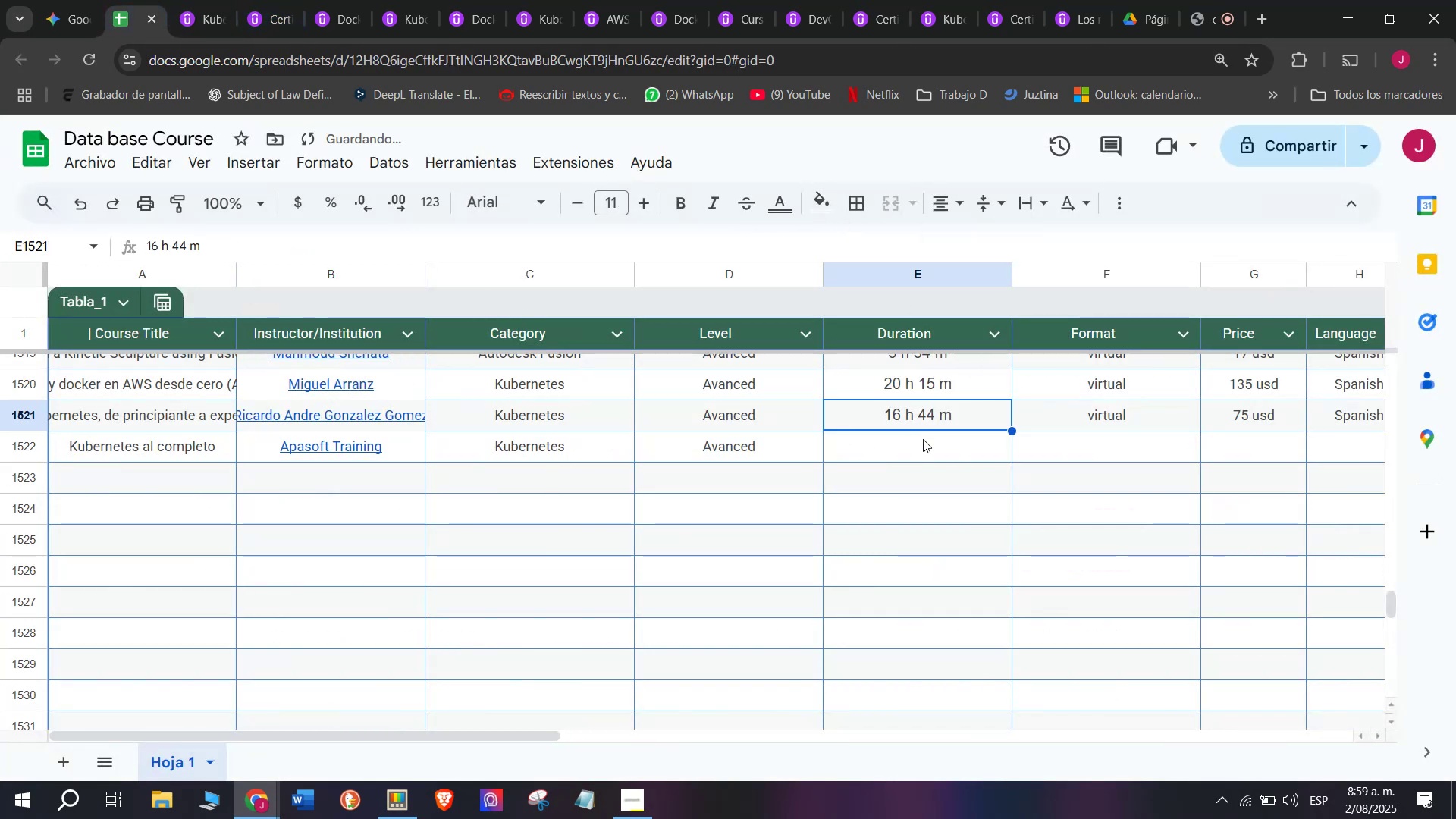 
left_click([923, 439])
 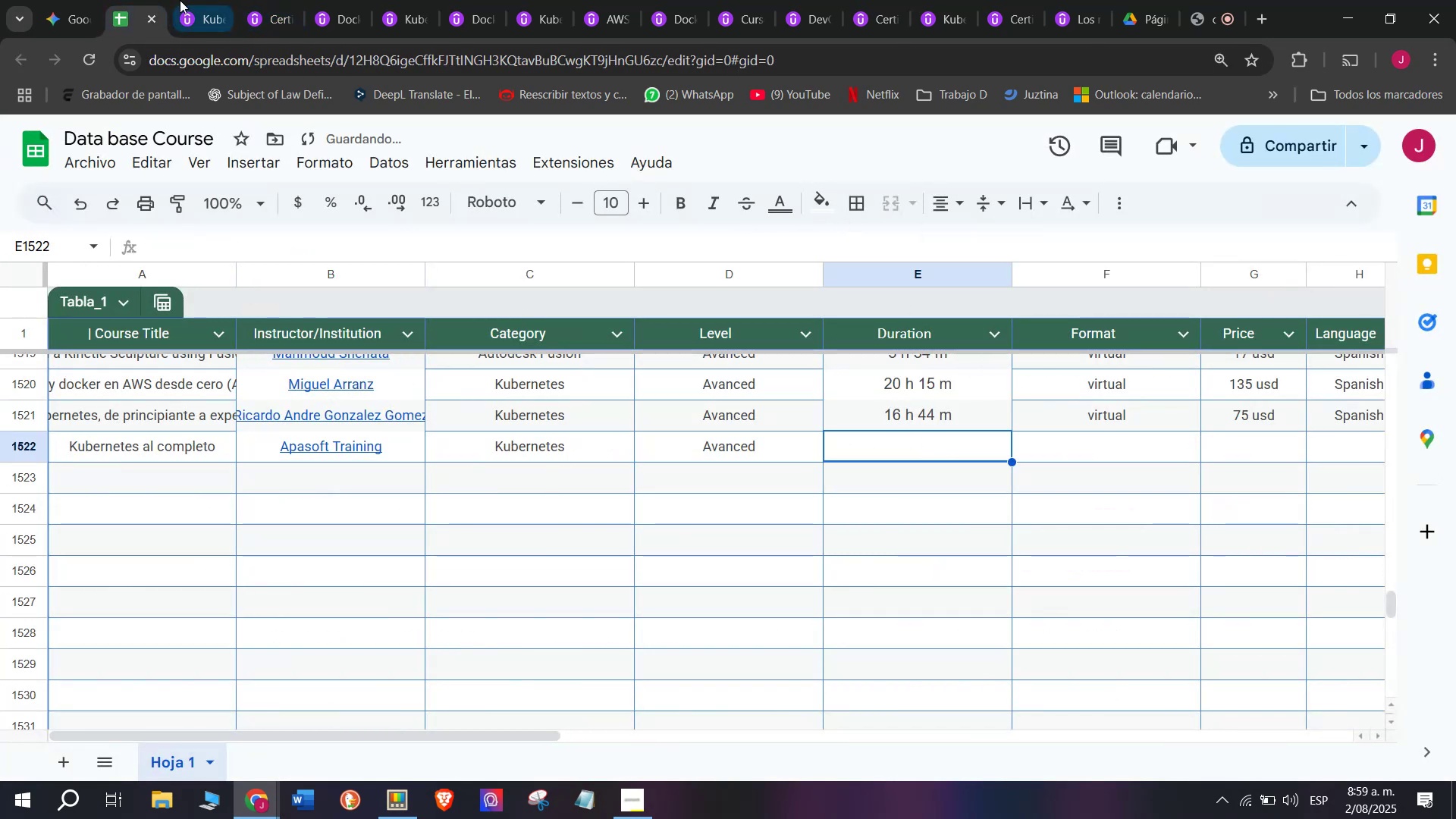 
left_click([176, 0])
 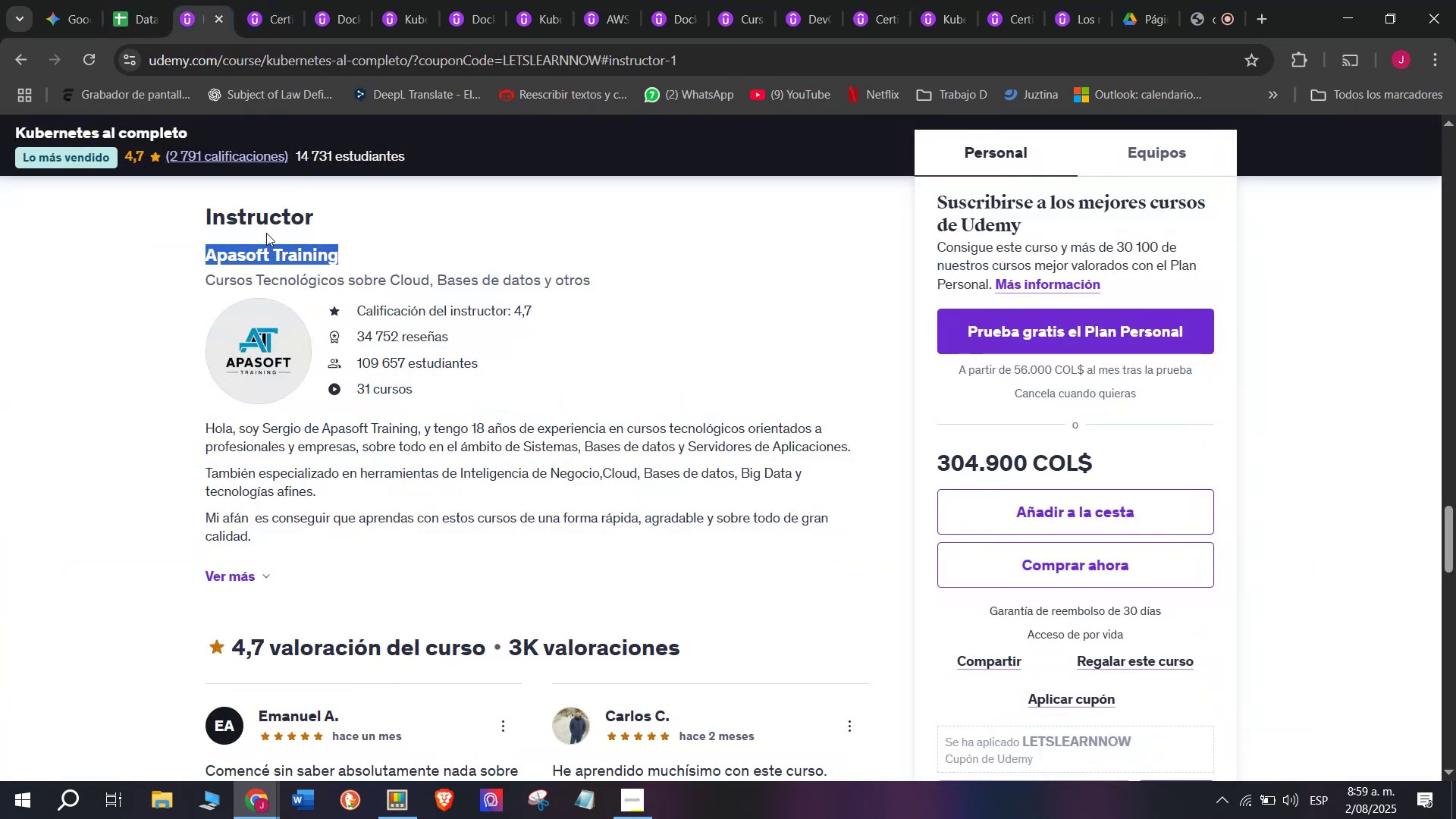 
scroll: coordinate [326, 568], scroll_direction: up, amount: 10.0
 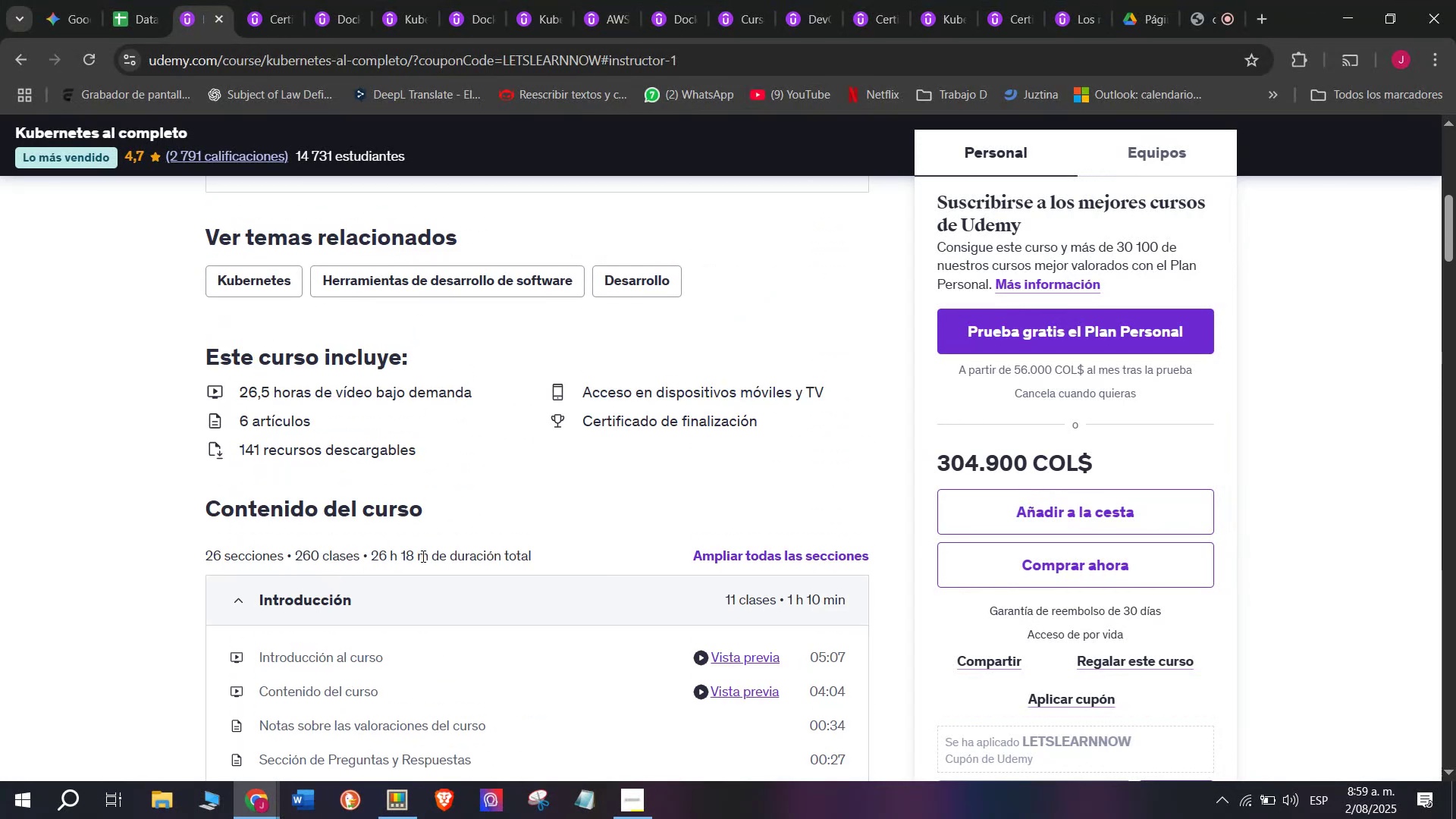 
left_click([422, 556])
 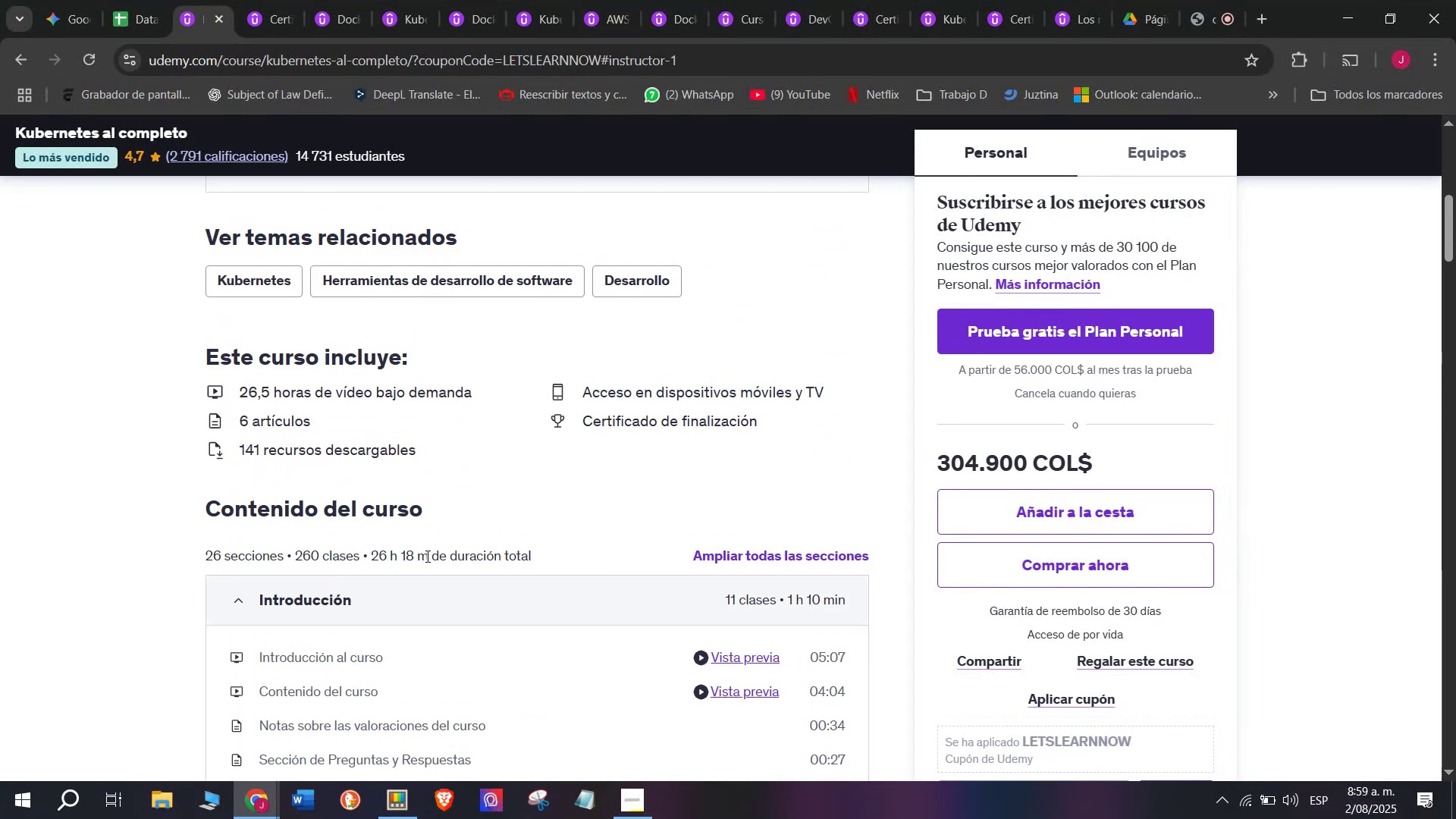 
left_click_drag(start_coordinate=[429, 556], to_coordinate=[367, 554])
 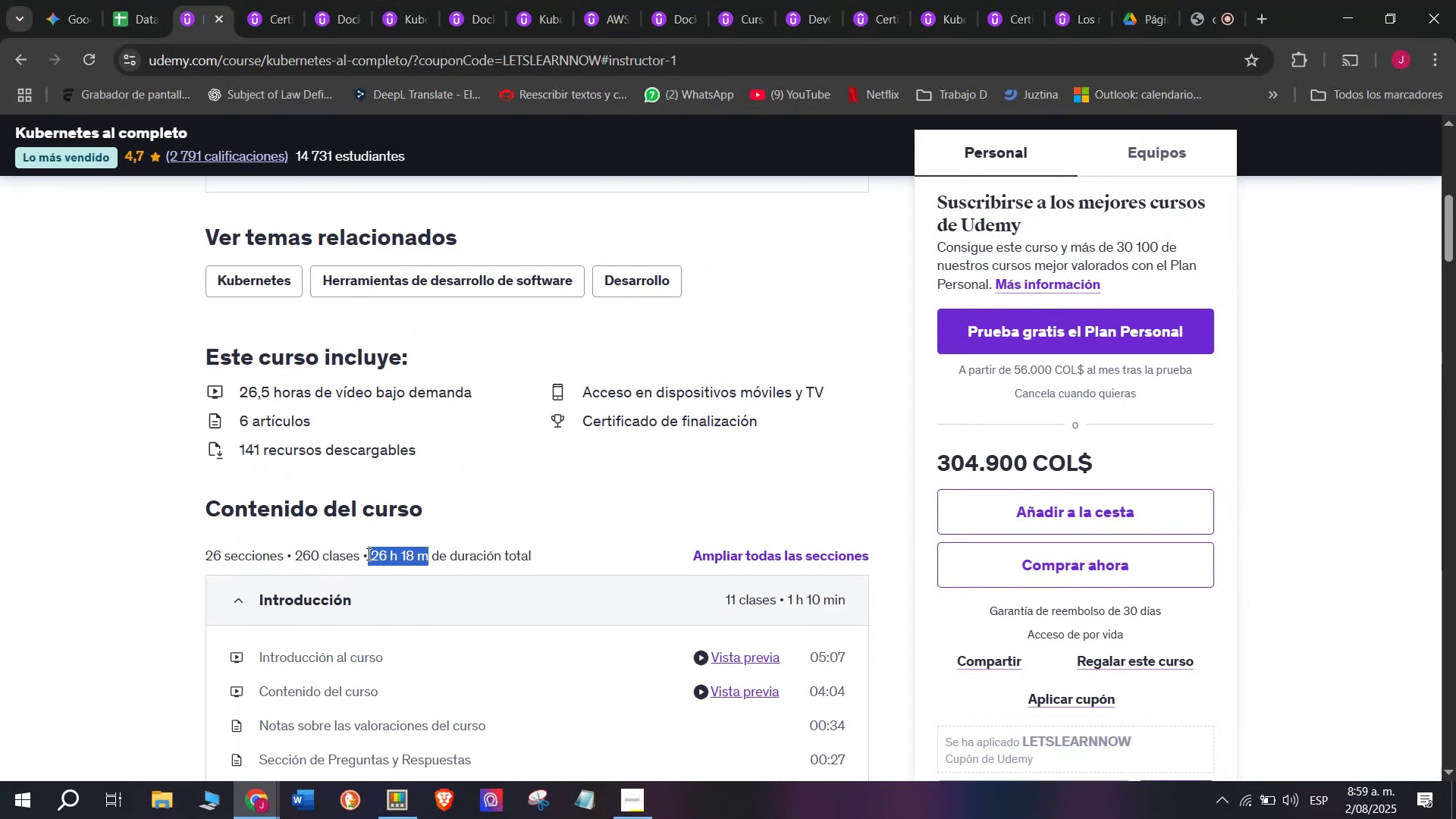 
key(Control+ControlLeft)
 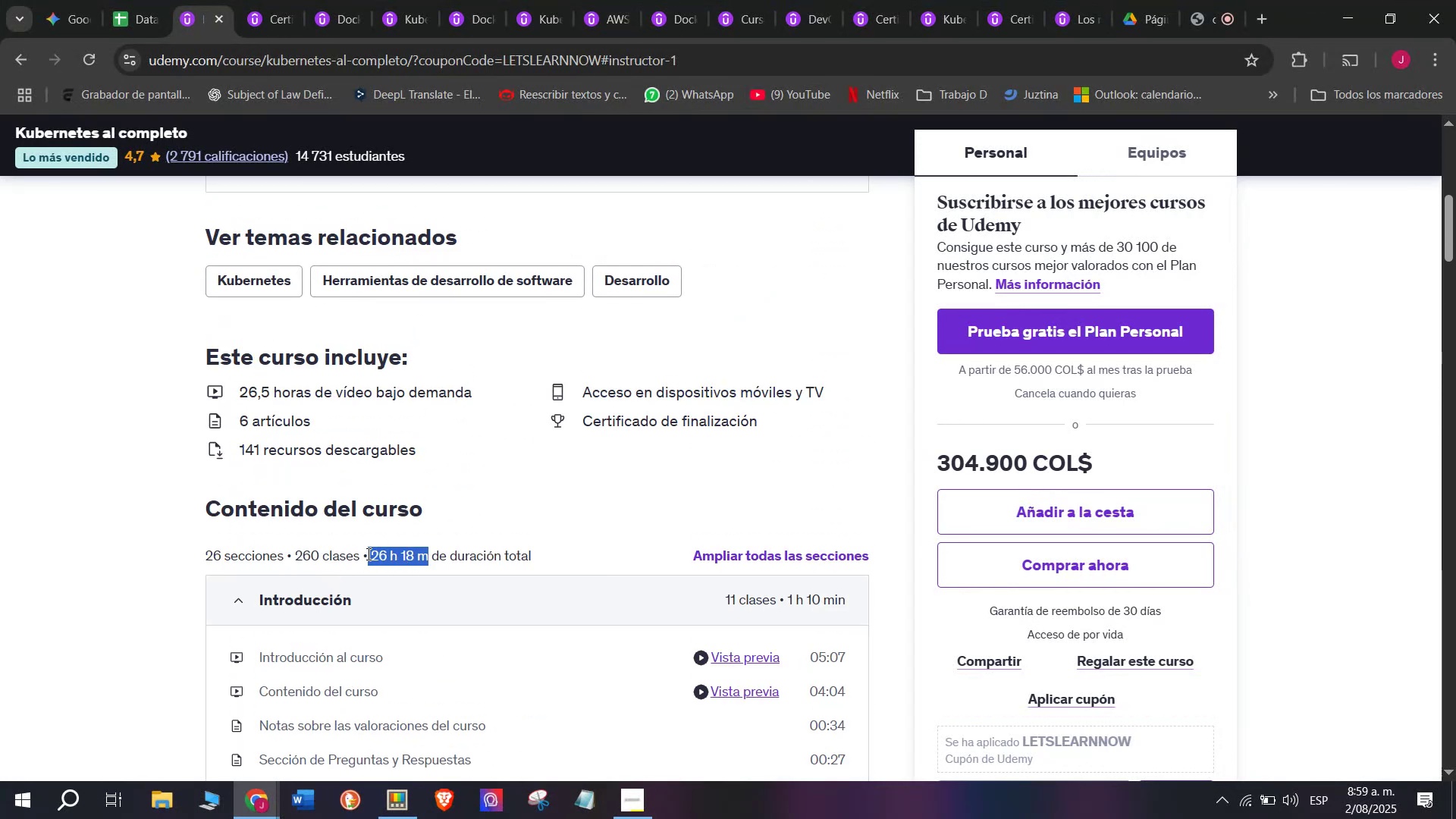 
key(Break)
 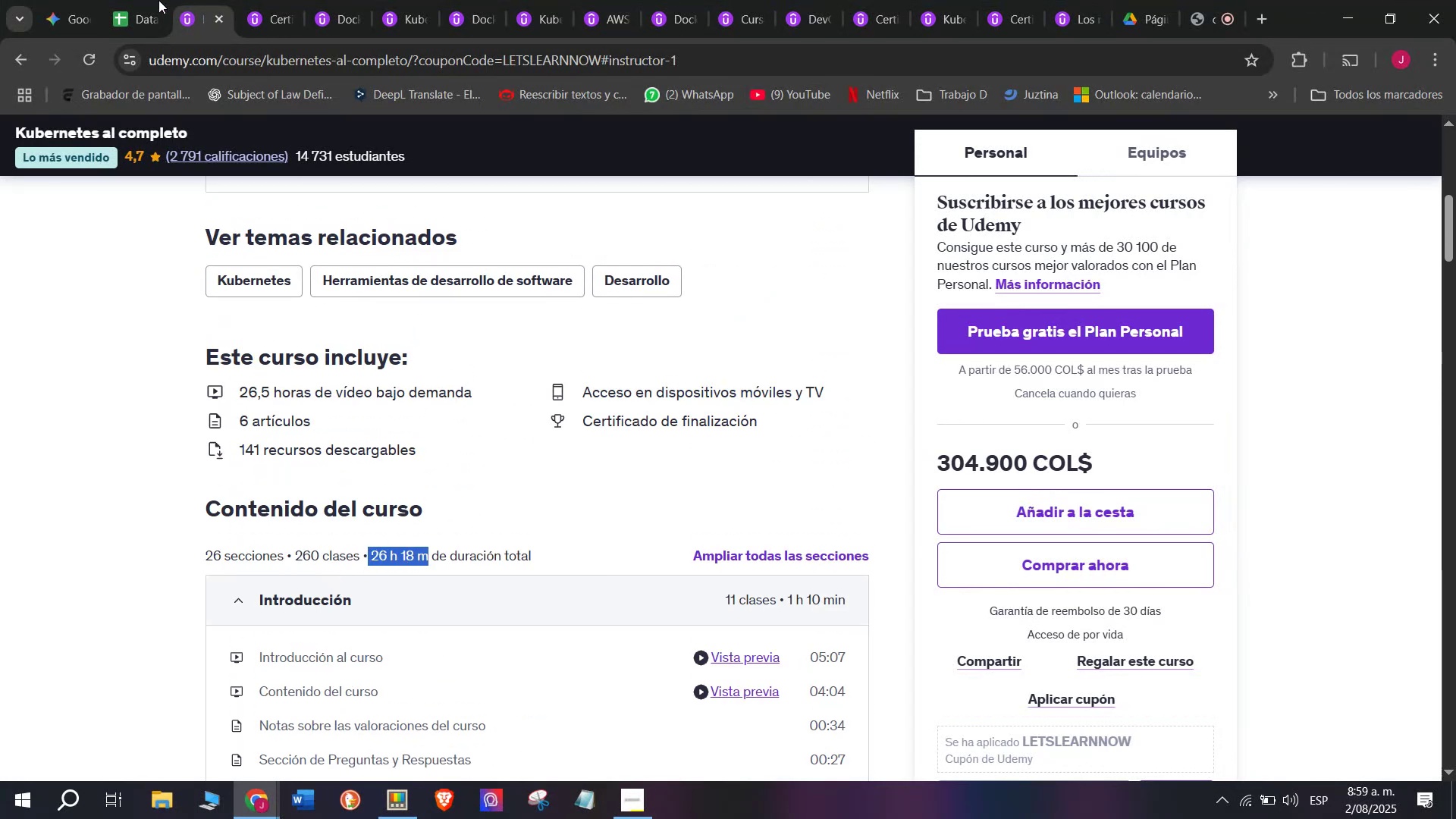 
key(Control+C)
 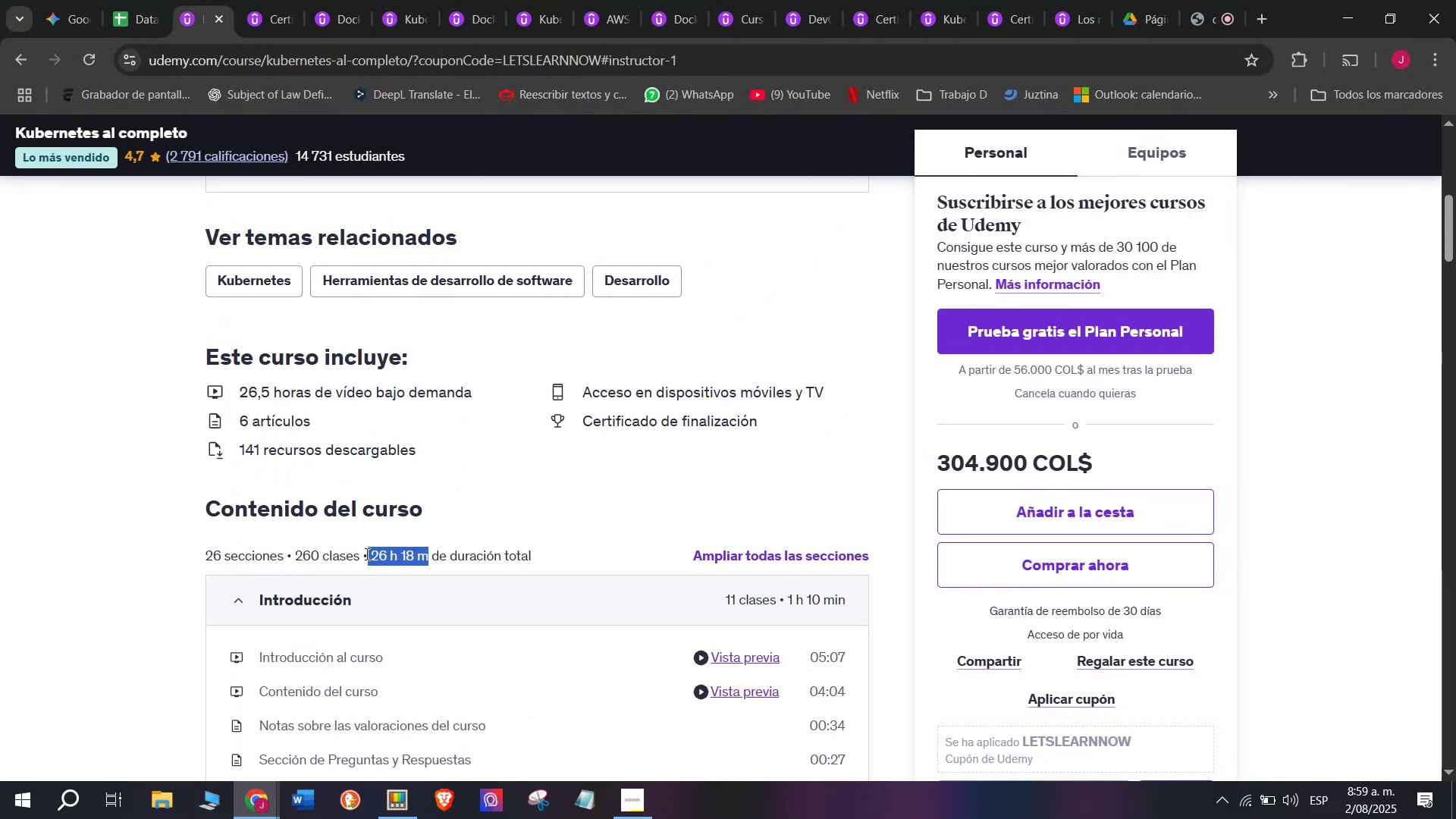 
key(Break)
 